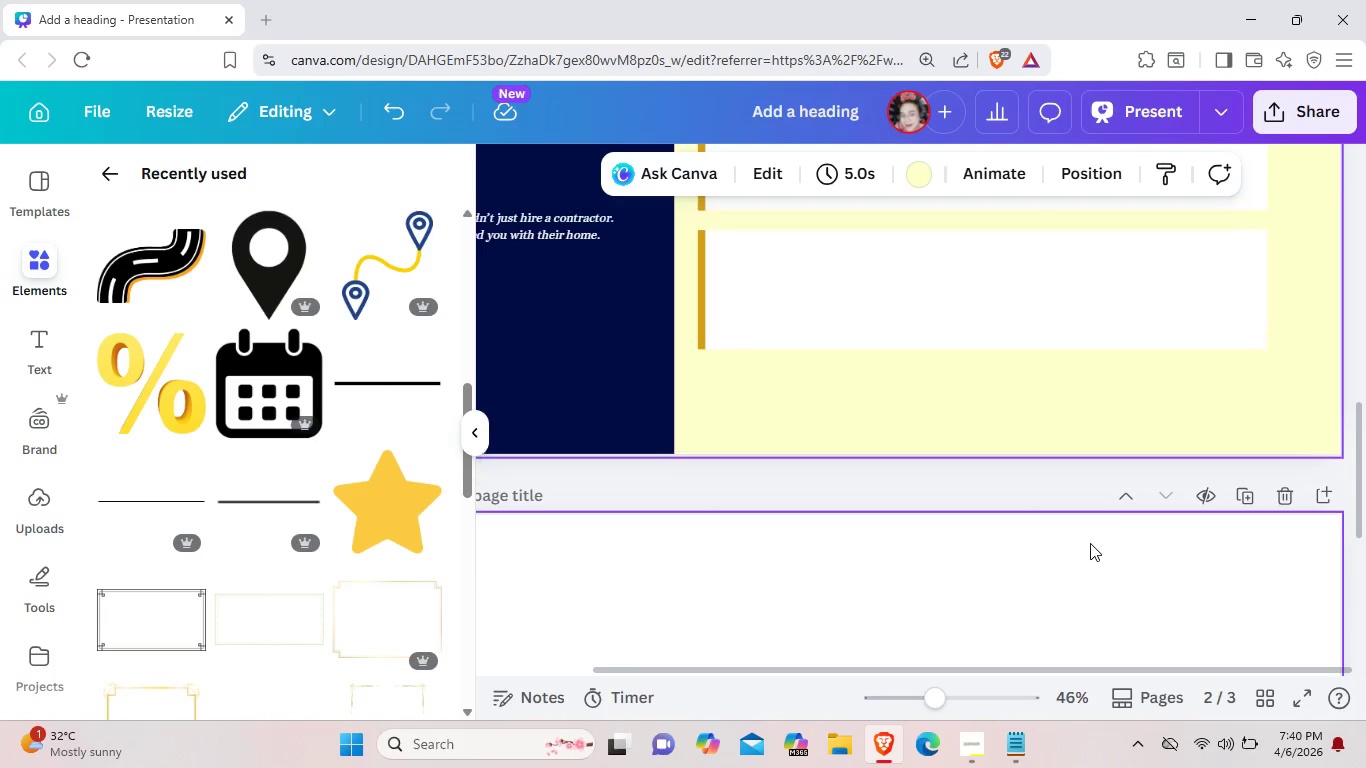 
scroll: coordinate [1089, 540], scroll_direction: up, amount: 4.0
 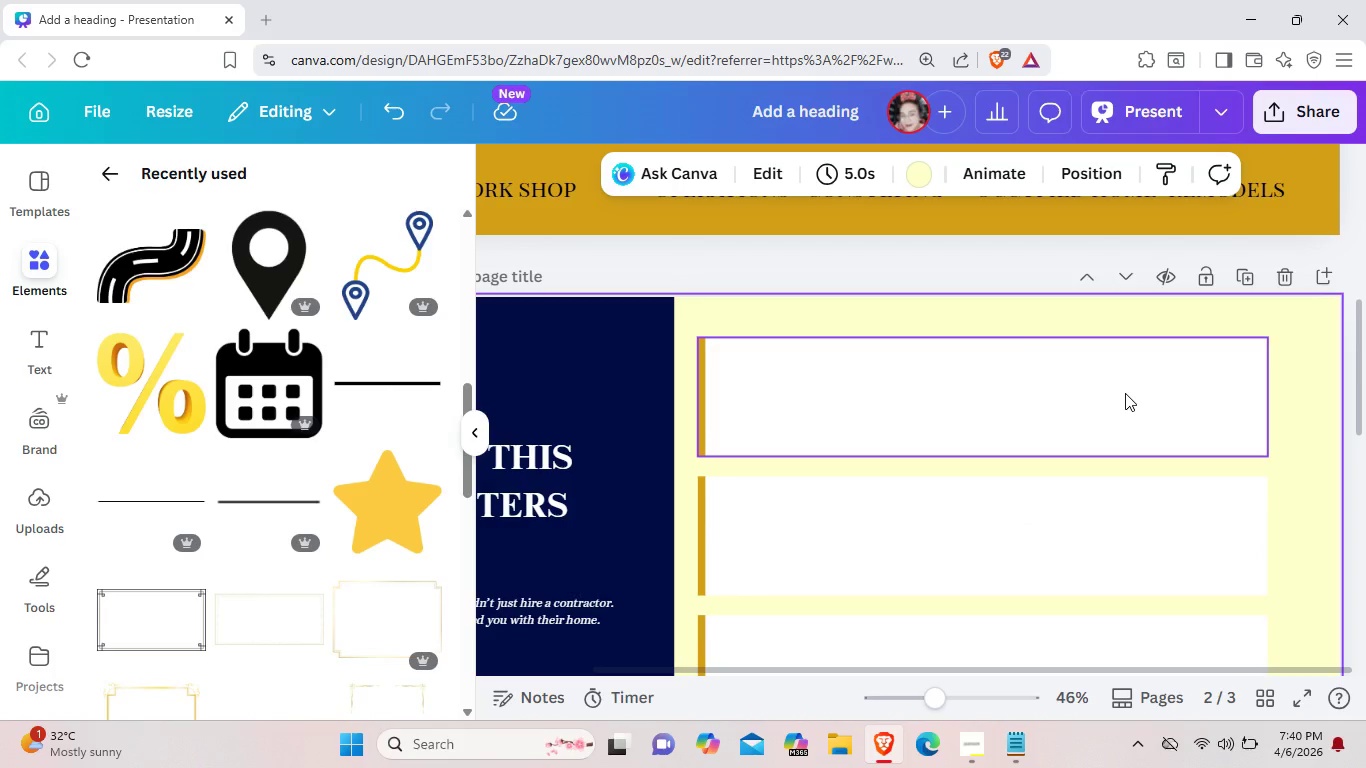 
left_click_drag(start_coordinate=[1125, 393], to_coordinate=[1141, 394])
 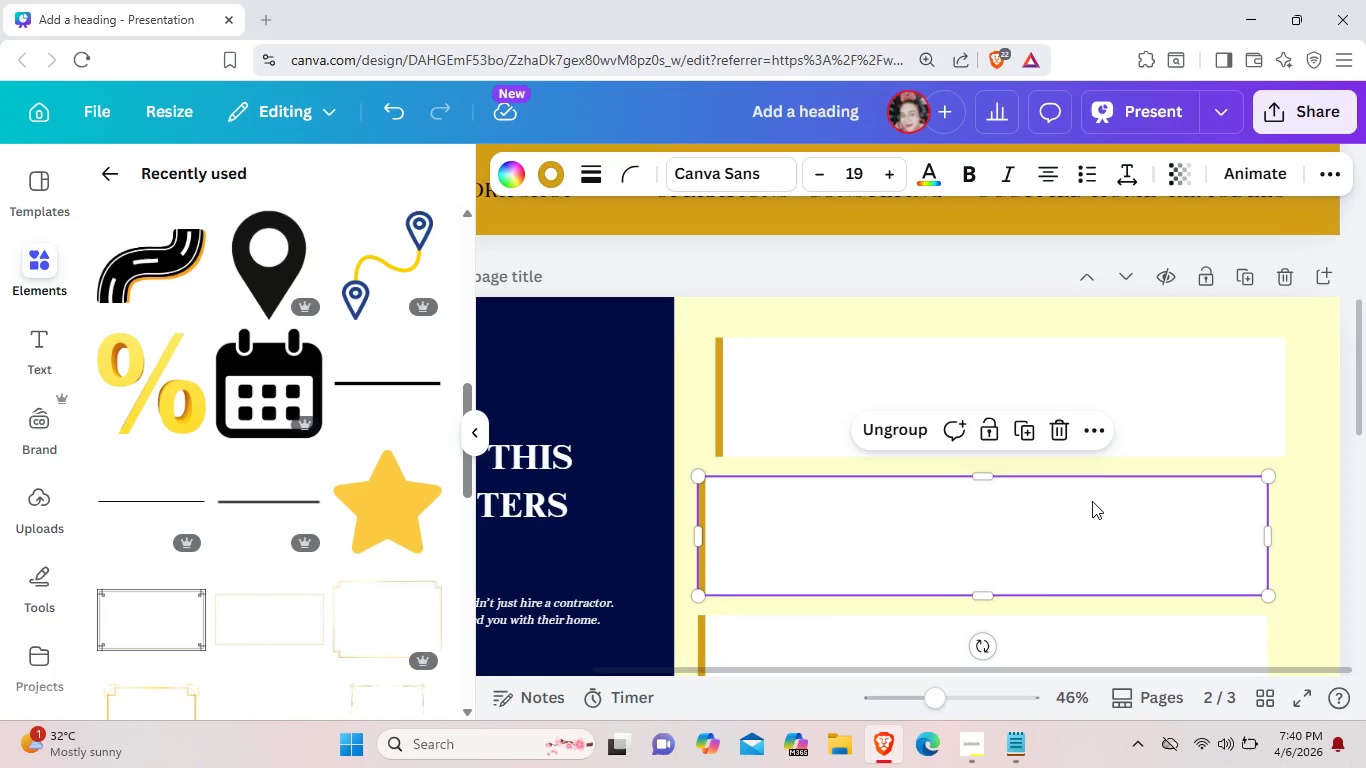 
left_click_drag(start_coordinate=[1078, 499], to_coordinate=[1100, 501])
 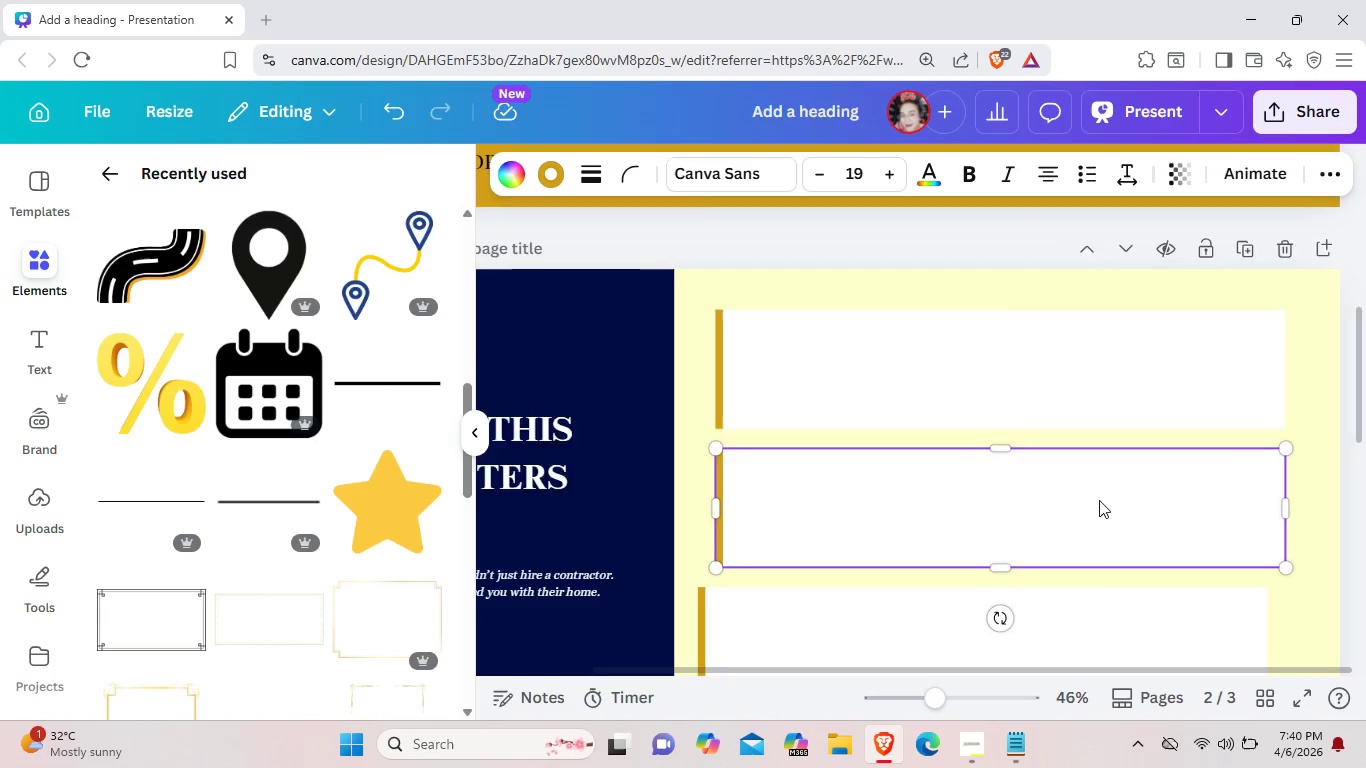 
scroll: coordinate [1099, 500], scroll_direction: down, amount: 2.0
 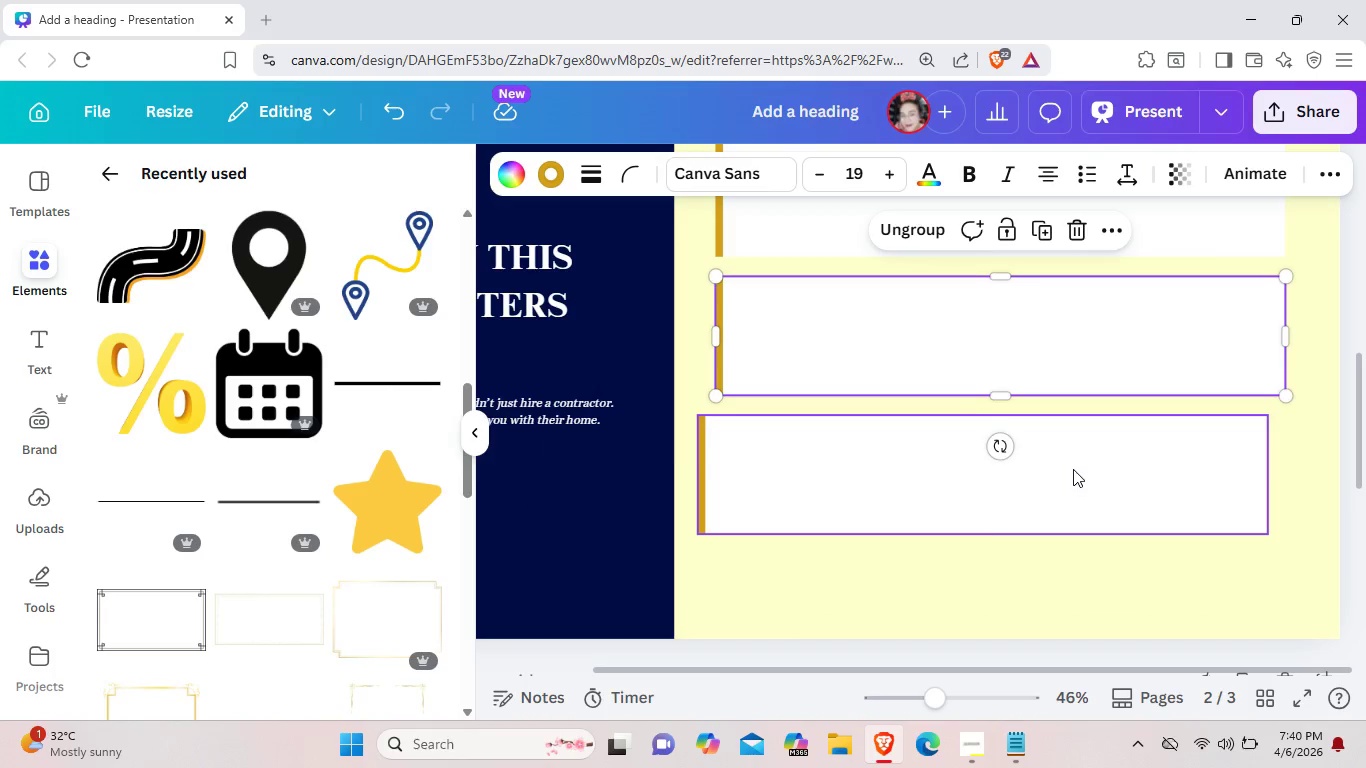 
left_click_drag(start_coordinate=[1073, 469], to_coordinate=[1093, 468])
 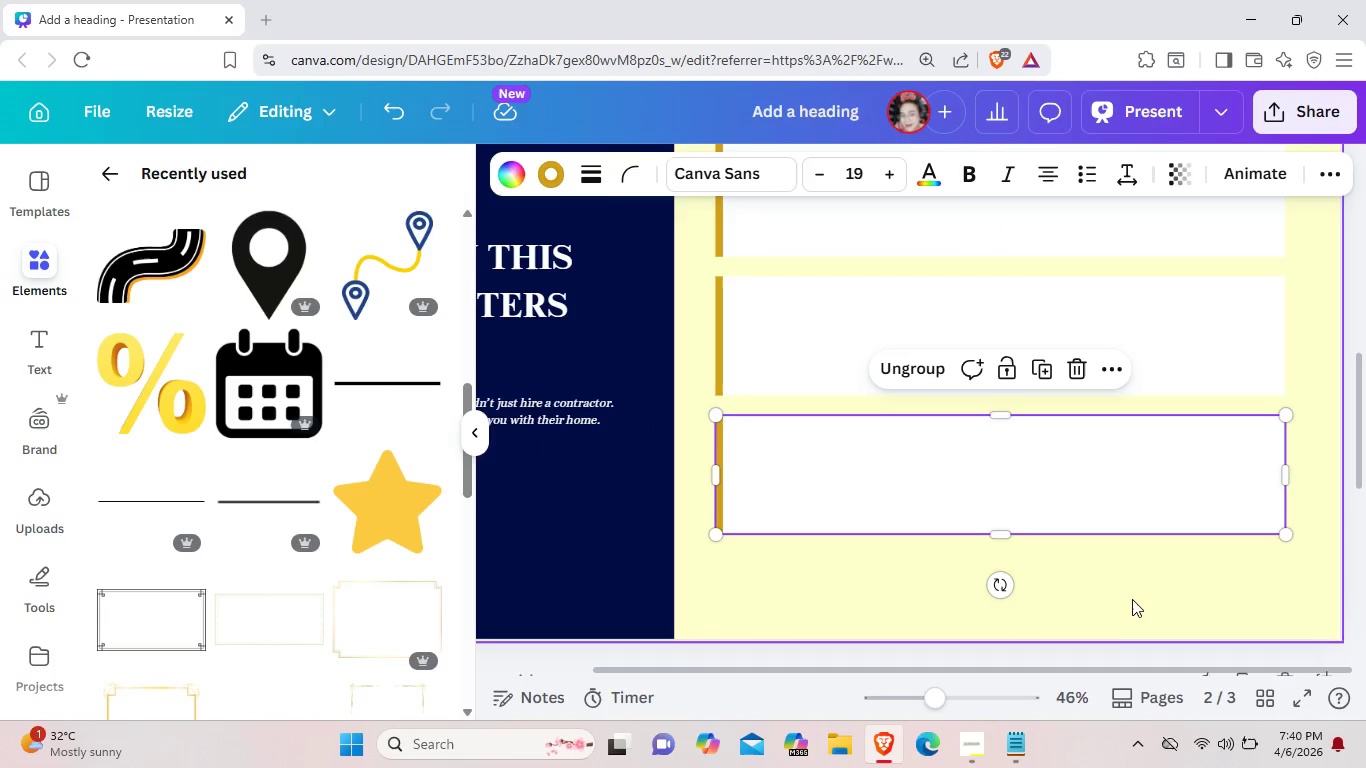 
left_click([1132, 599])
 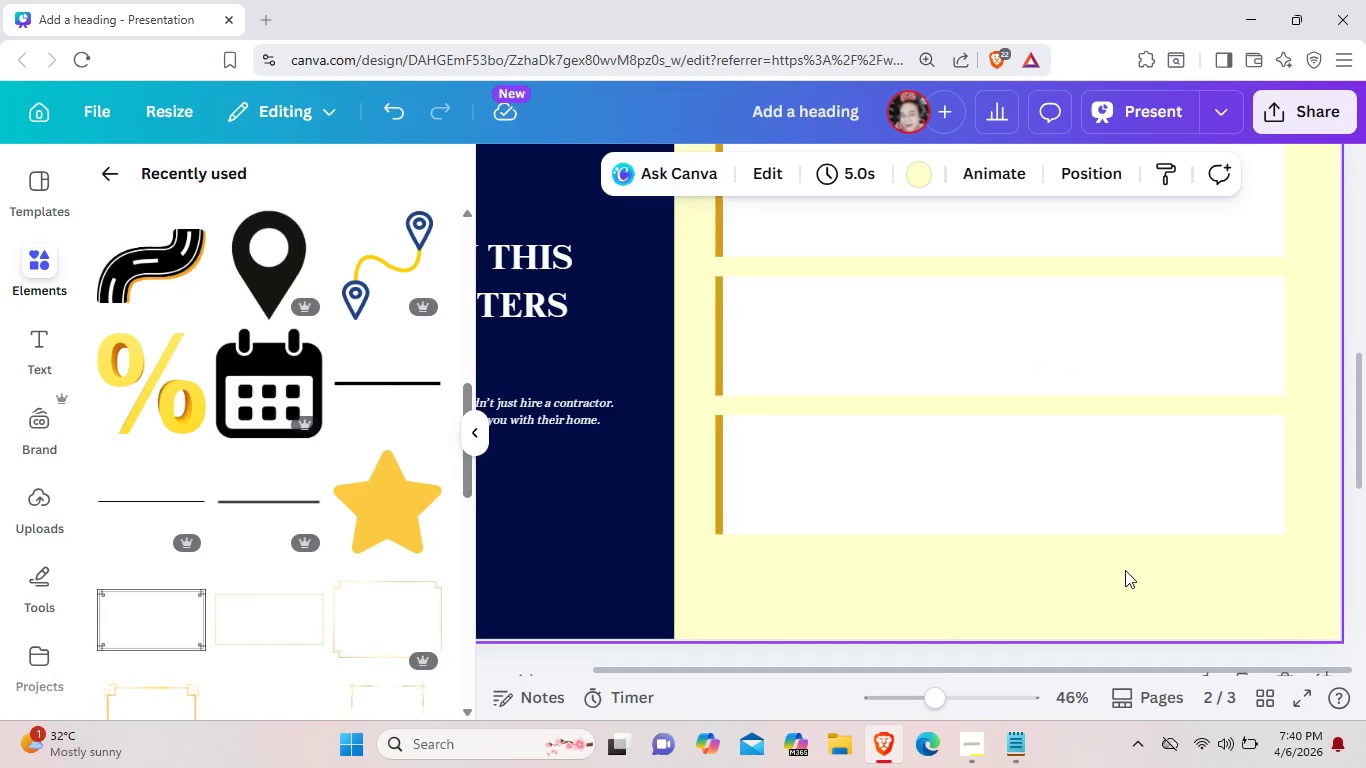 
scroll: coordinate [1122, 565], scroll_direction: up, amount: 3.0
 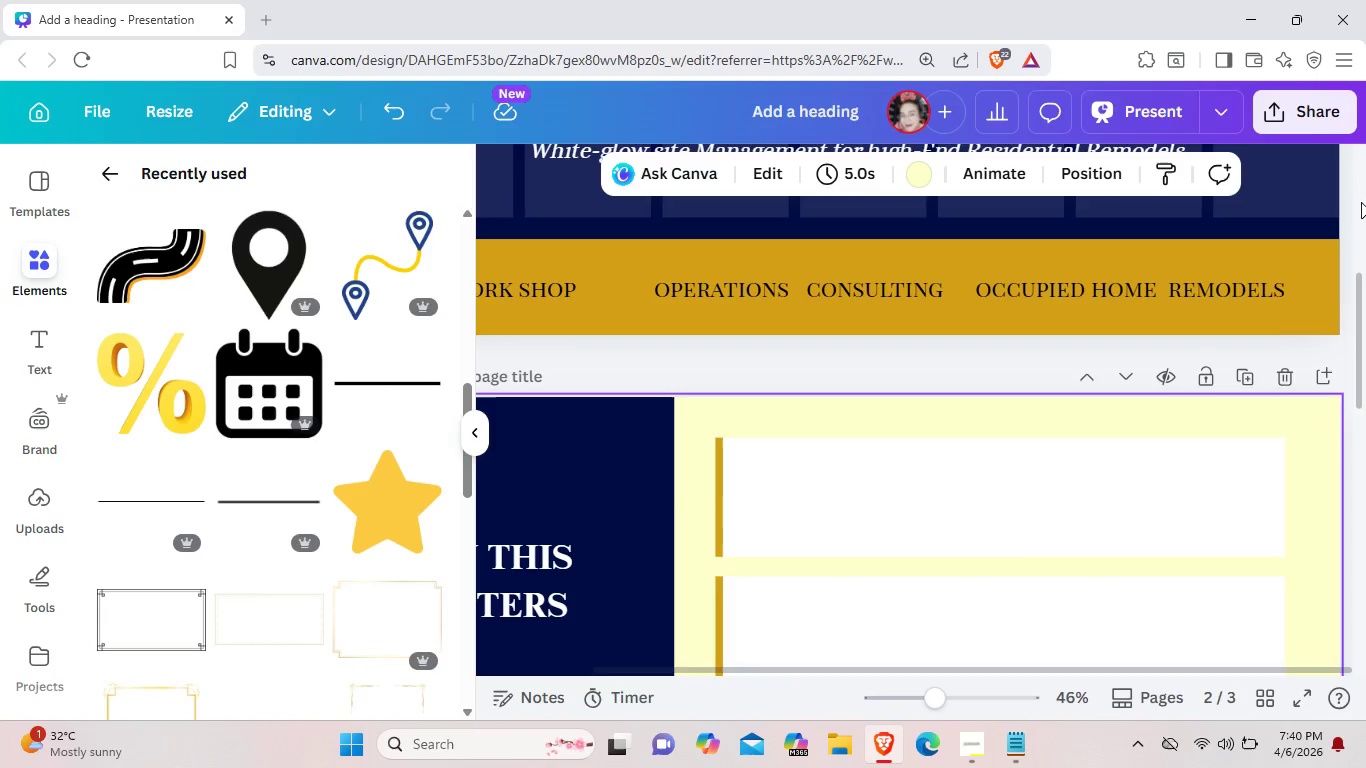 
wait(6.6)
 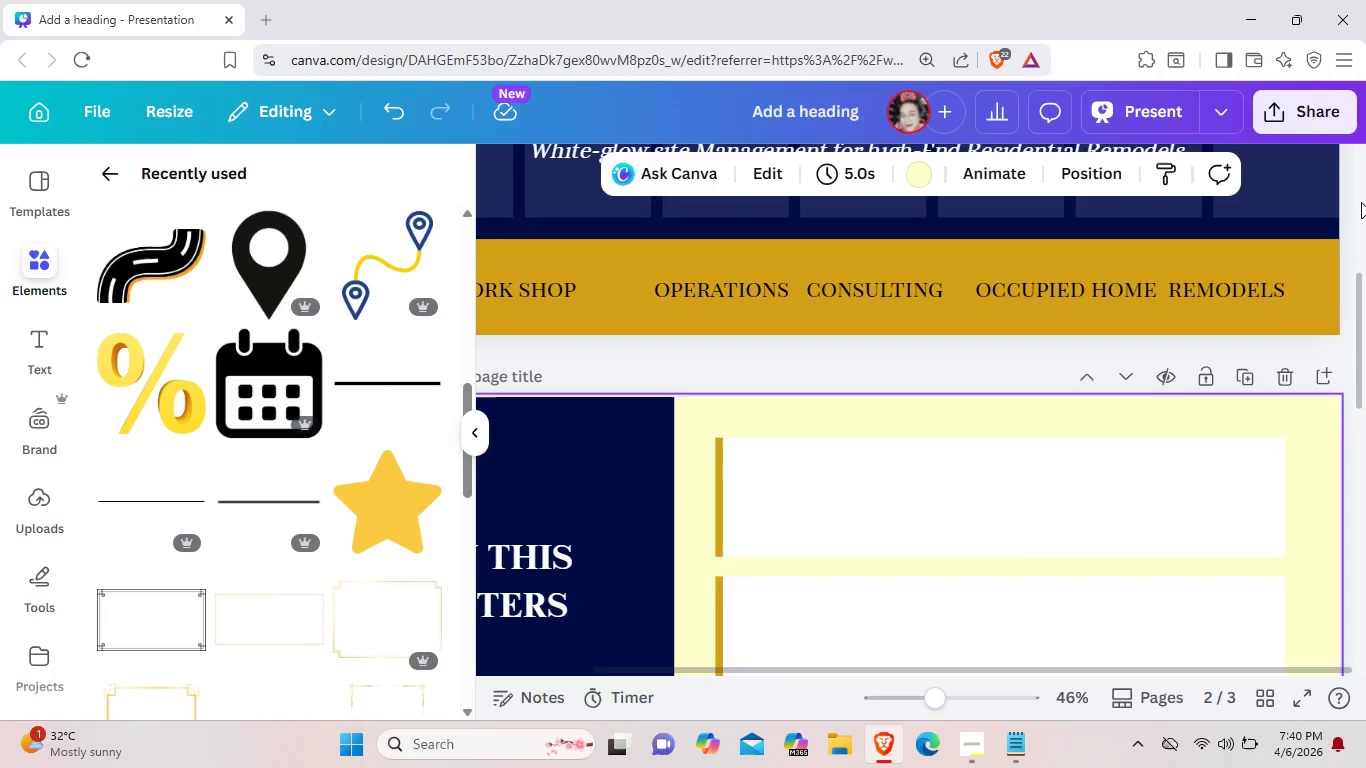 
left_click([1187, 425])
 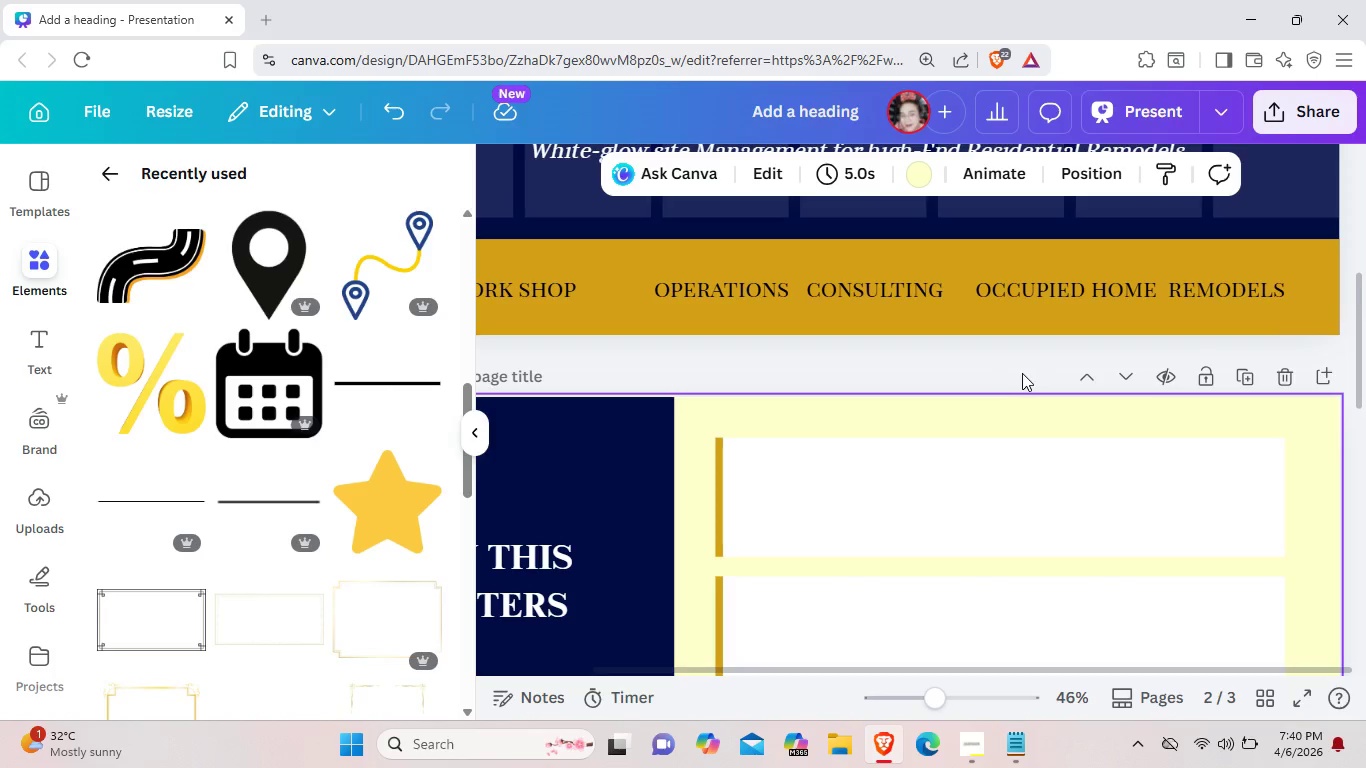 
left_click([1022, 373])
 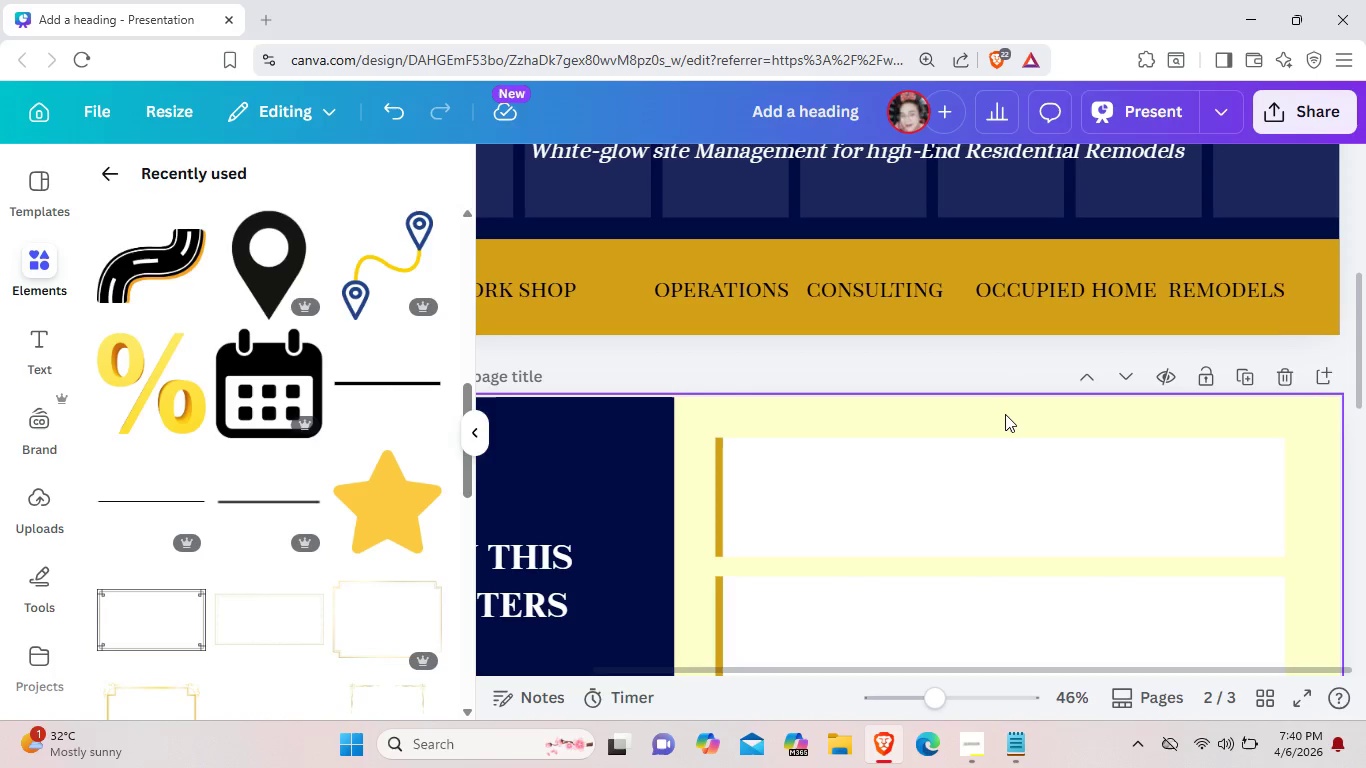 
left_click([1005, 414])
 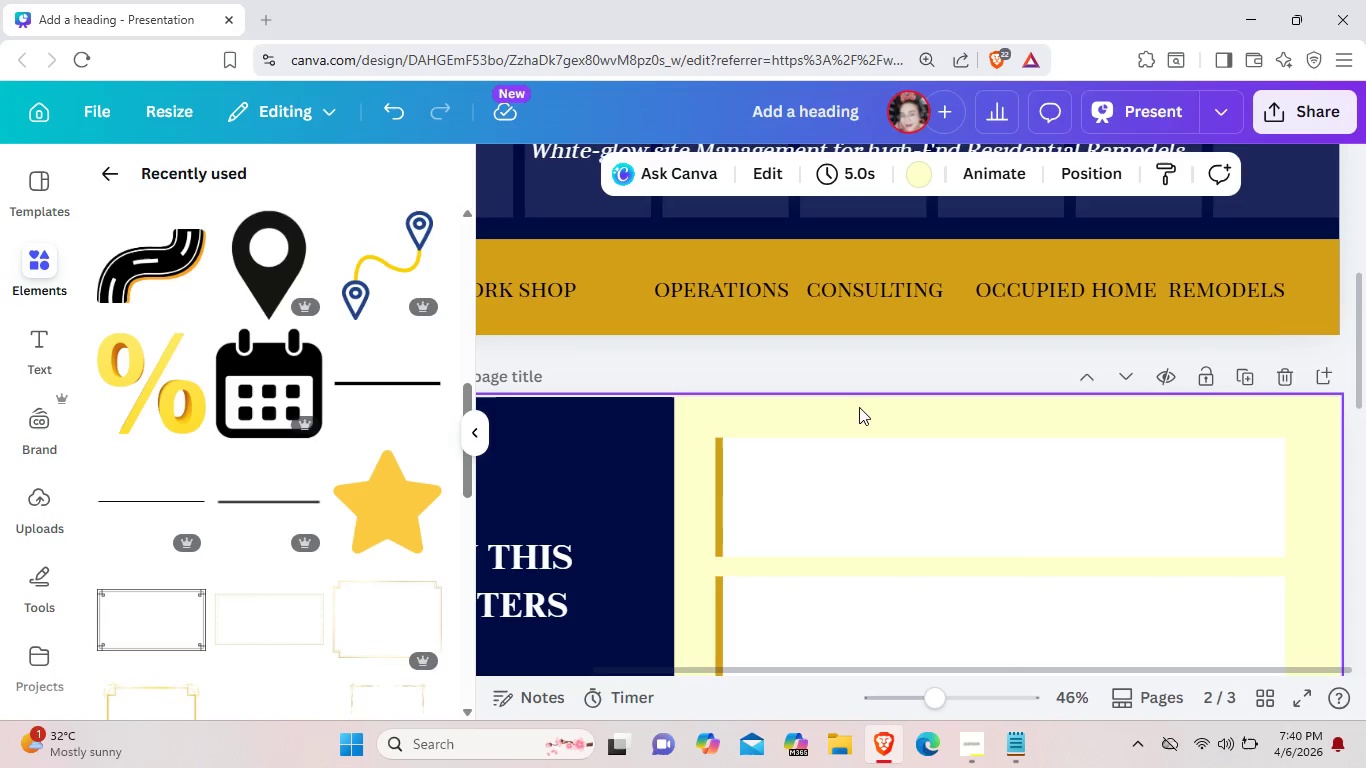 
left_click([49, 331])
 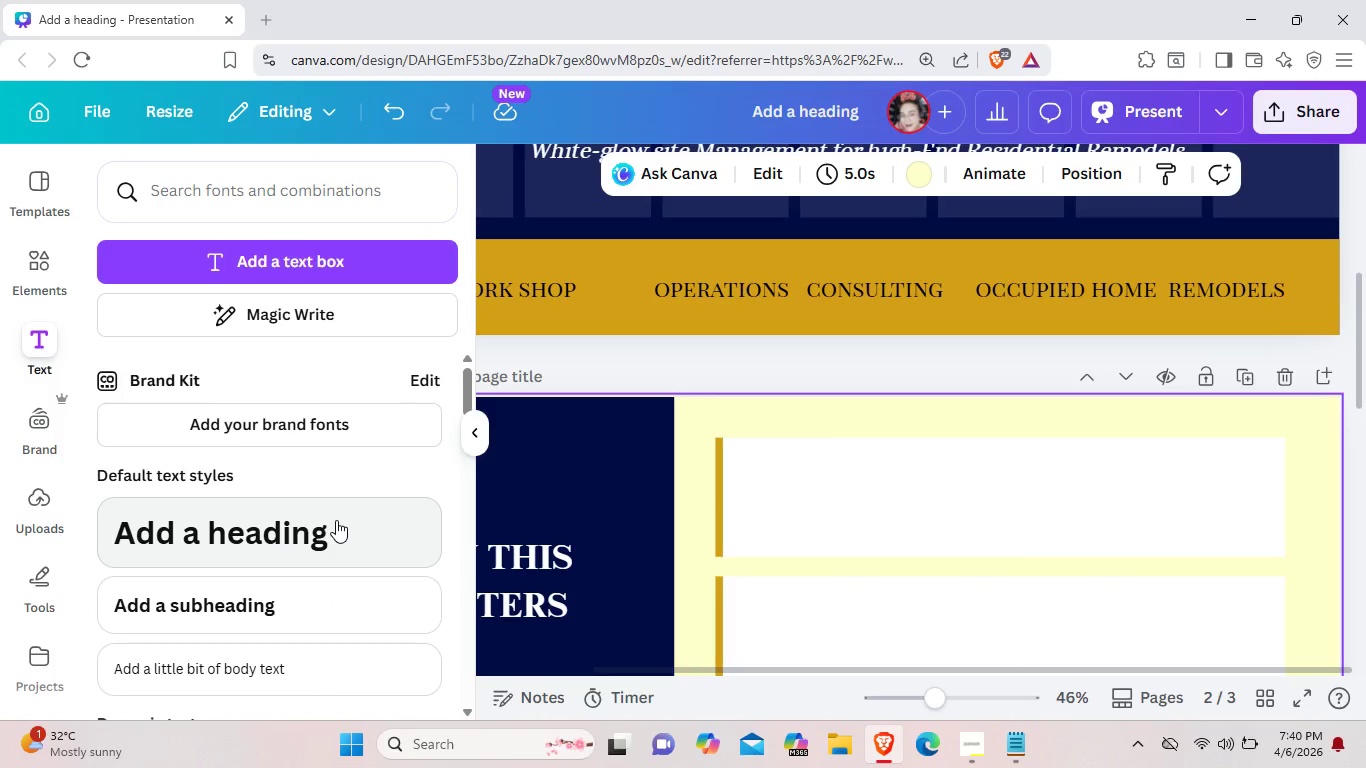 
left_click([336, 520])
 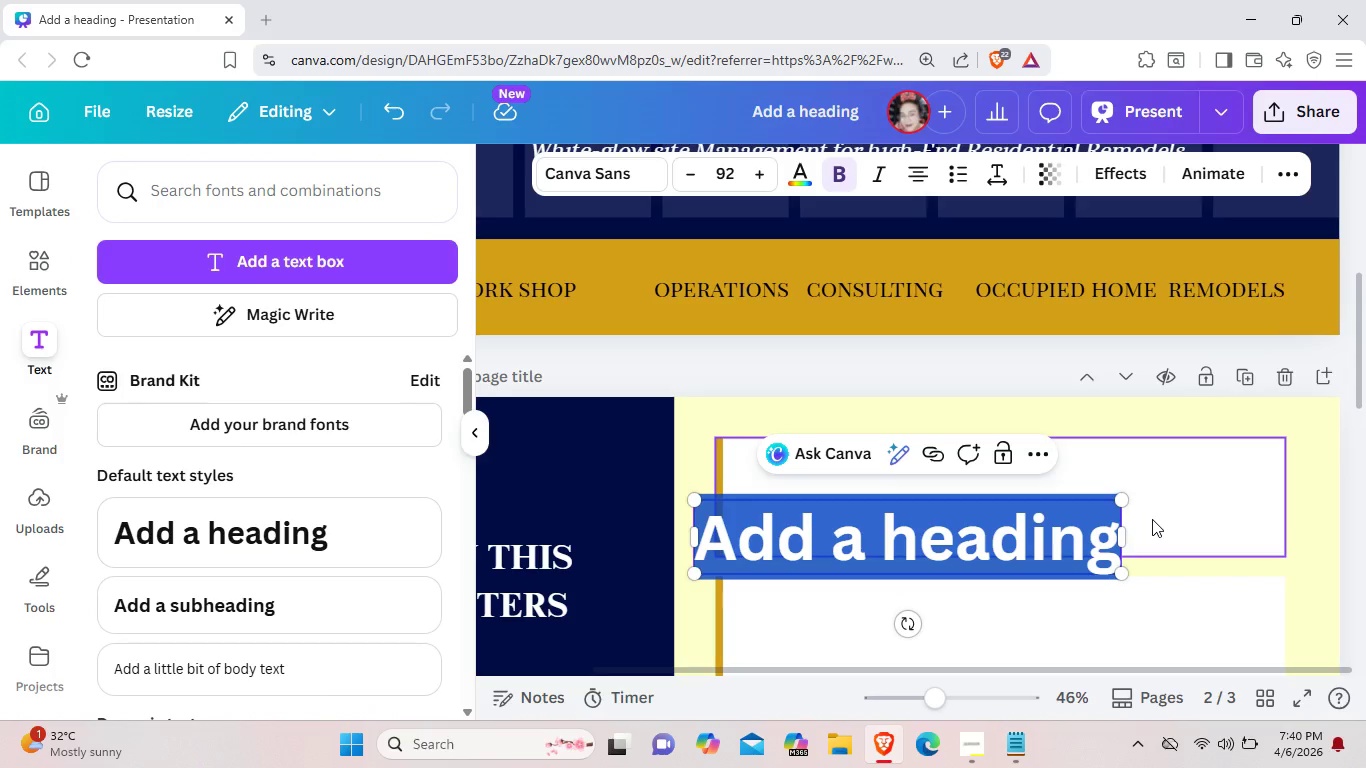 
key(Backspace)
 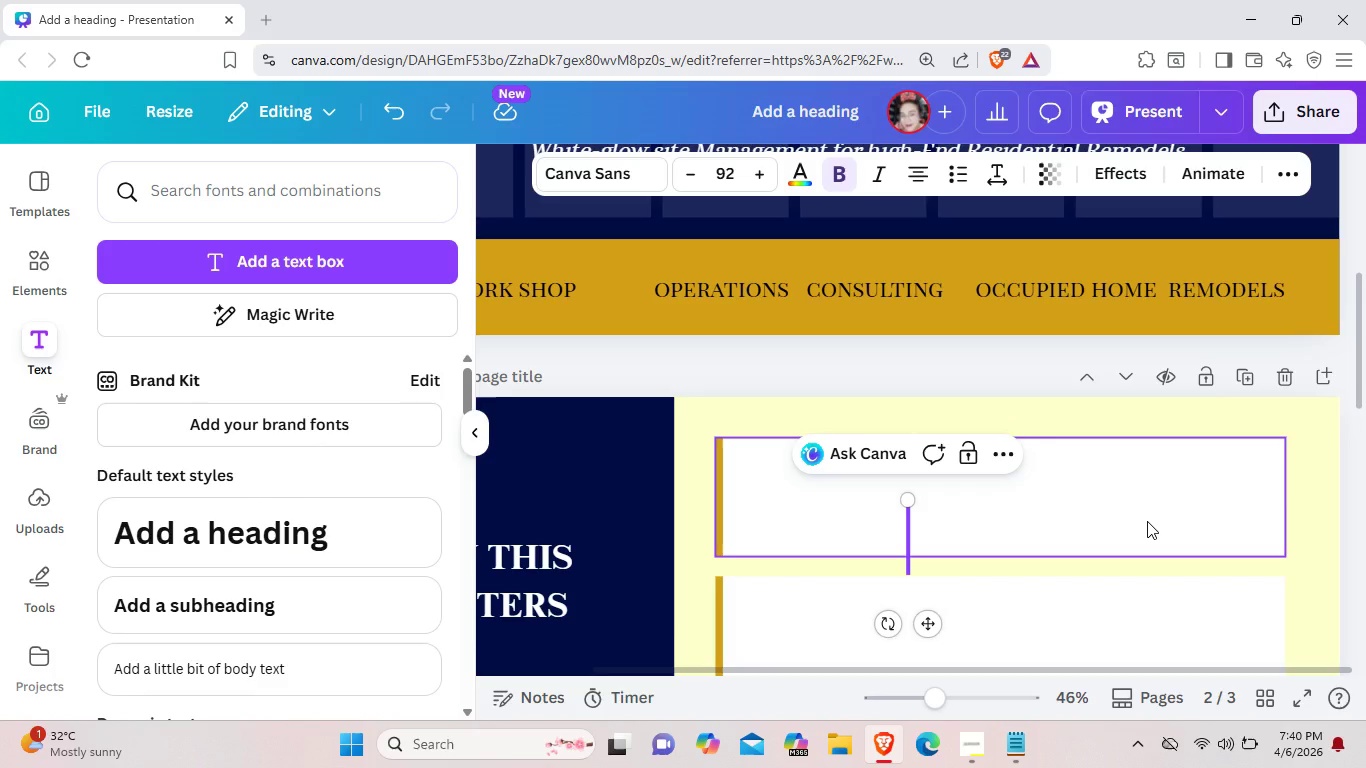 
key(7)
 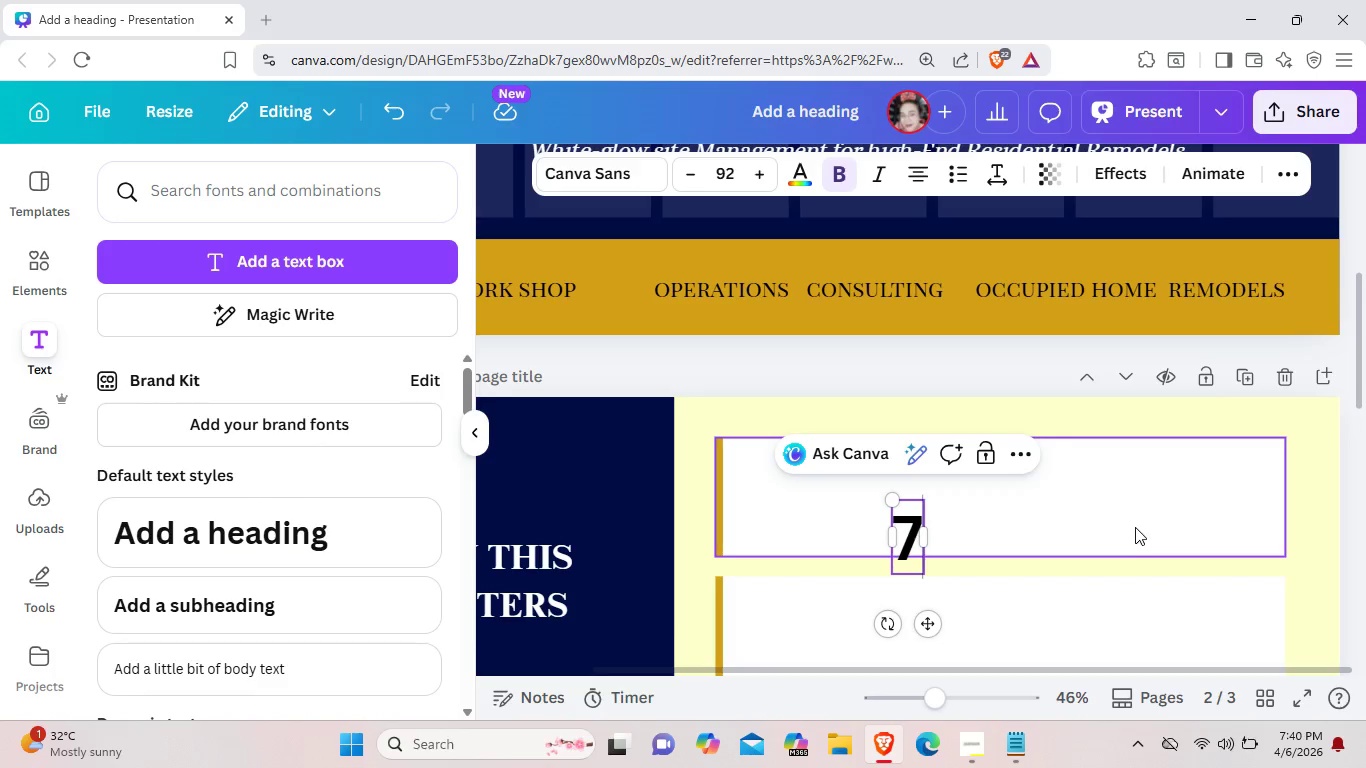 
key(8)
 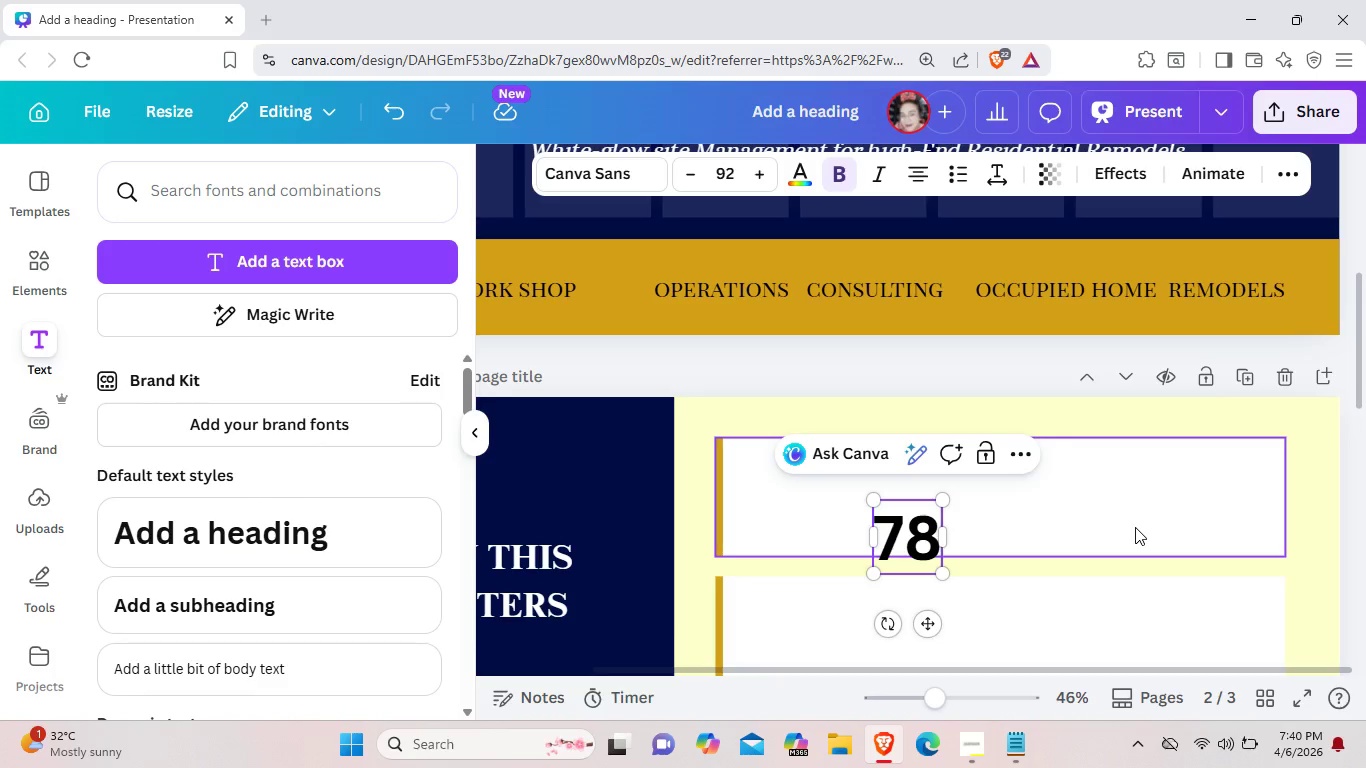 
key(Shift+5)
 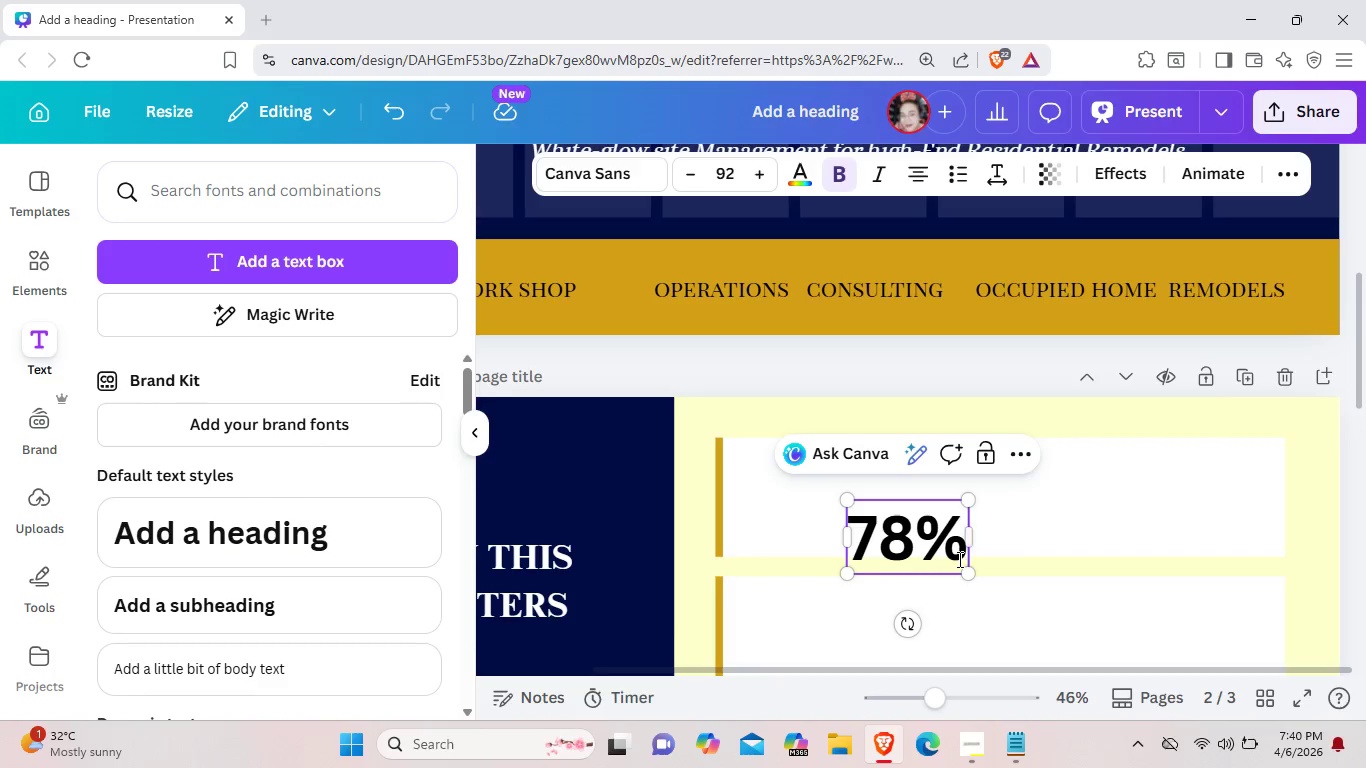 
left_click_drag(start_coordinate=[958, 559], to_coordinate=[835, 529])
 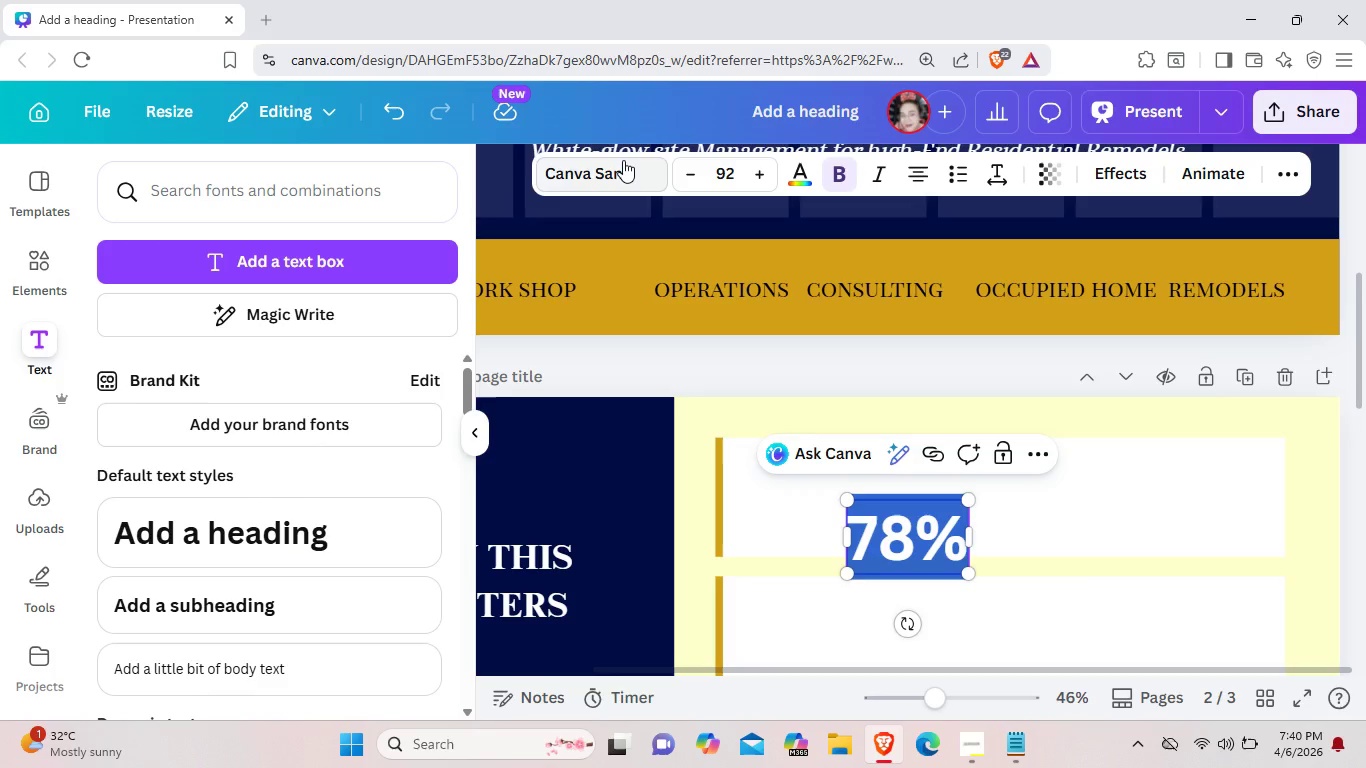 
left_click([623, 160])
 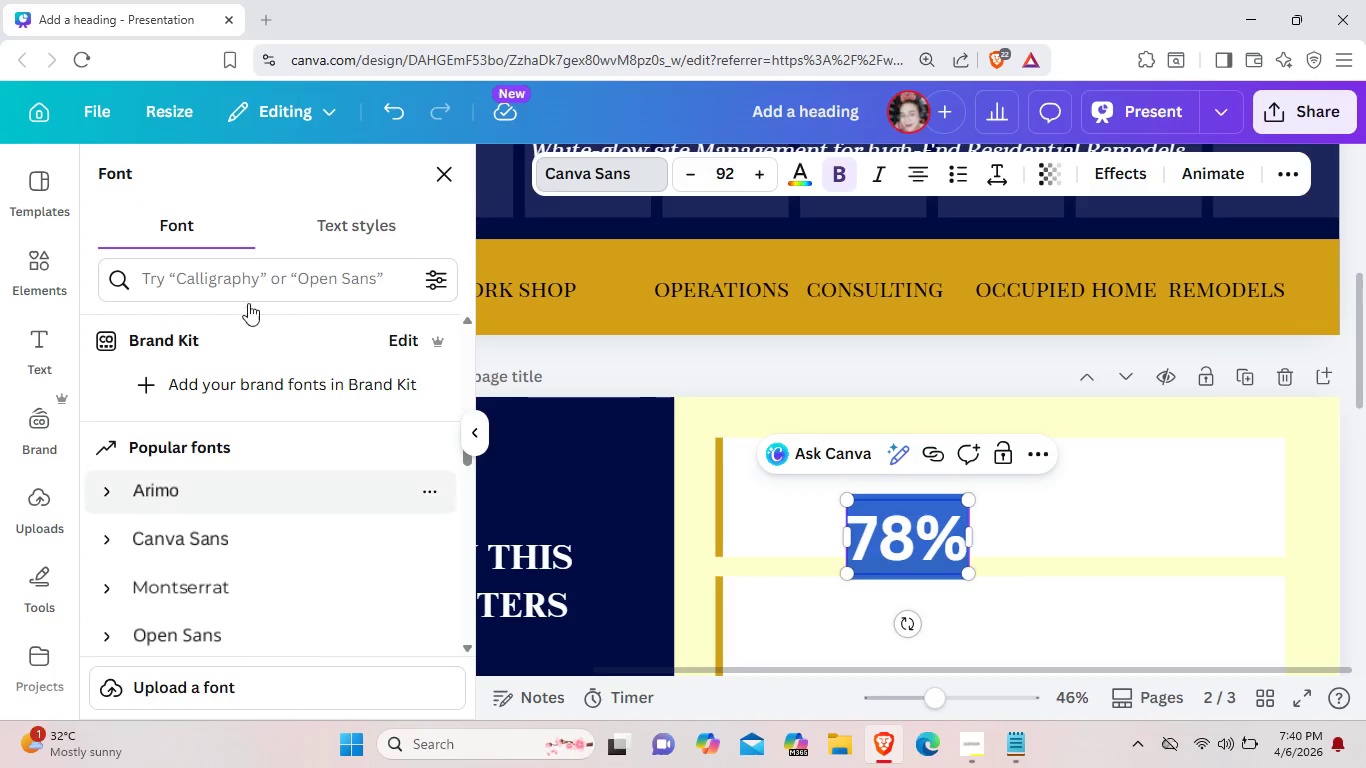 
scroll: coordinate [288, 490], scroll_direction: down, amount: 4.0
 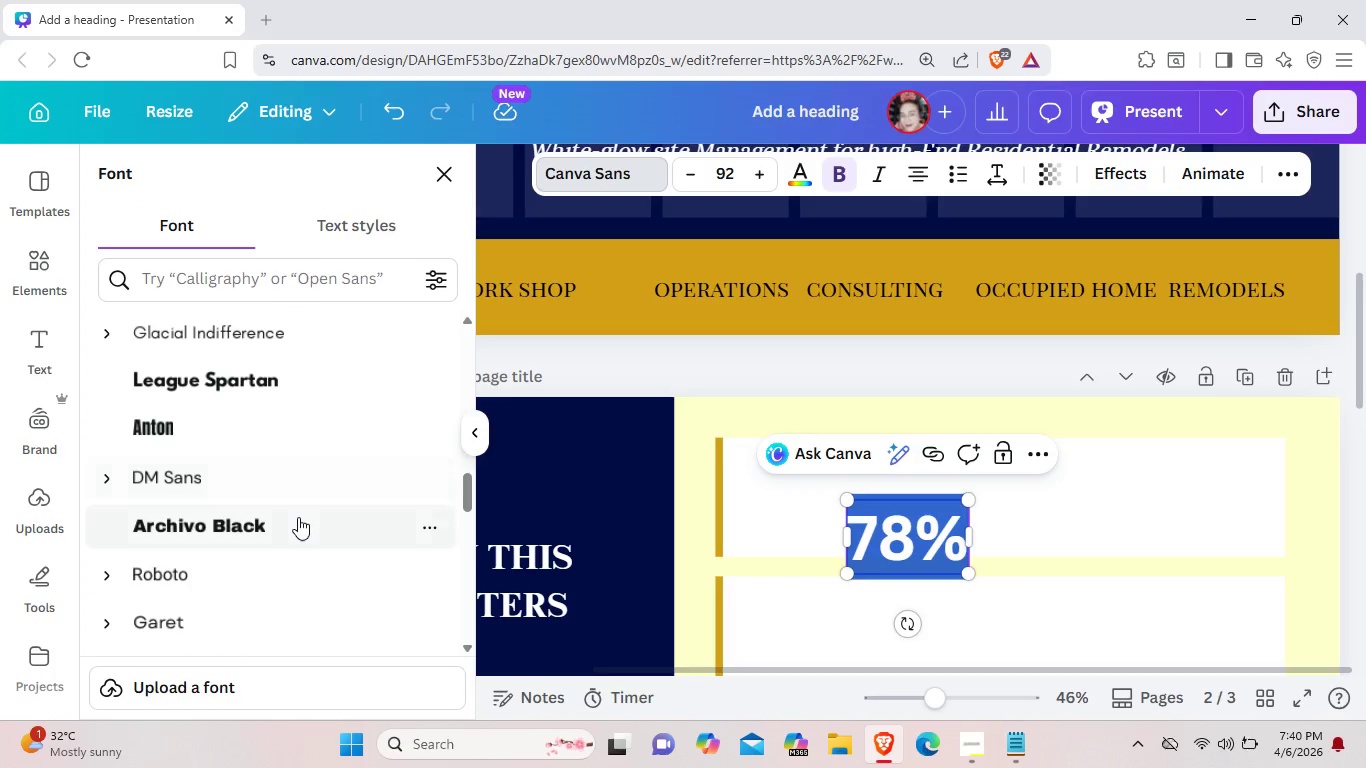 
scroll: coordinate [298, 517], scroll_direction: up, amount: 2.0
 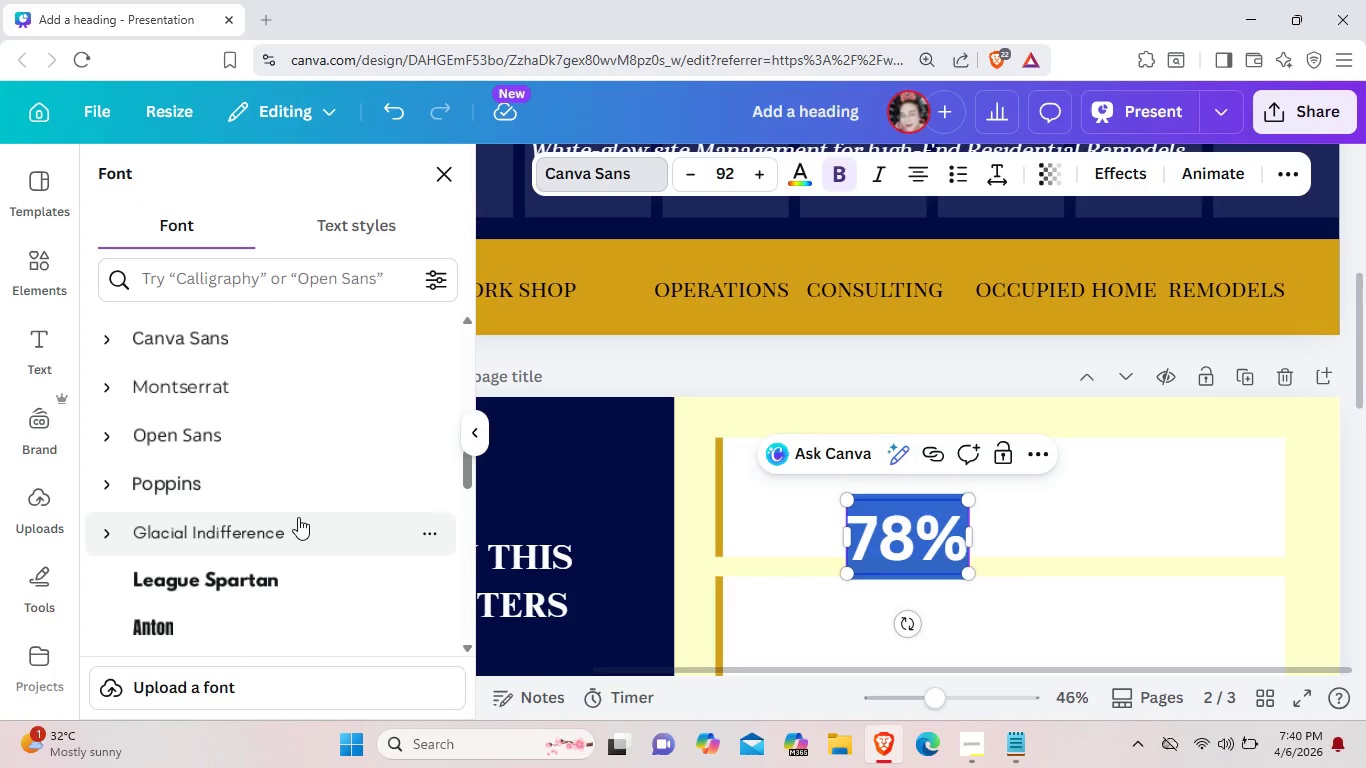 
scroll: coordinate [298, 517], scroll_direction: down, amount: 4.0
 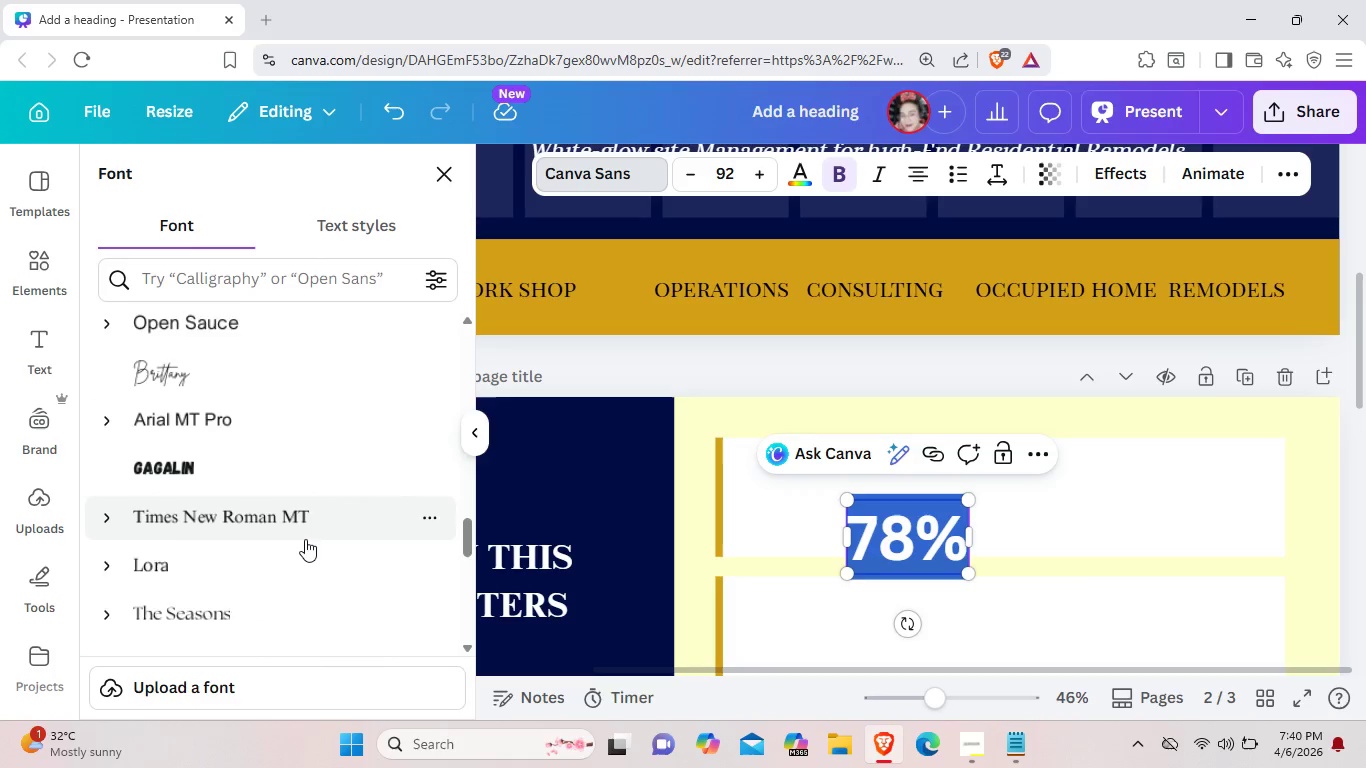 
scroll: coordinate [304, 540], scroll_direction: up, amount: 18.0
 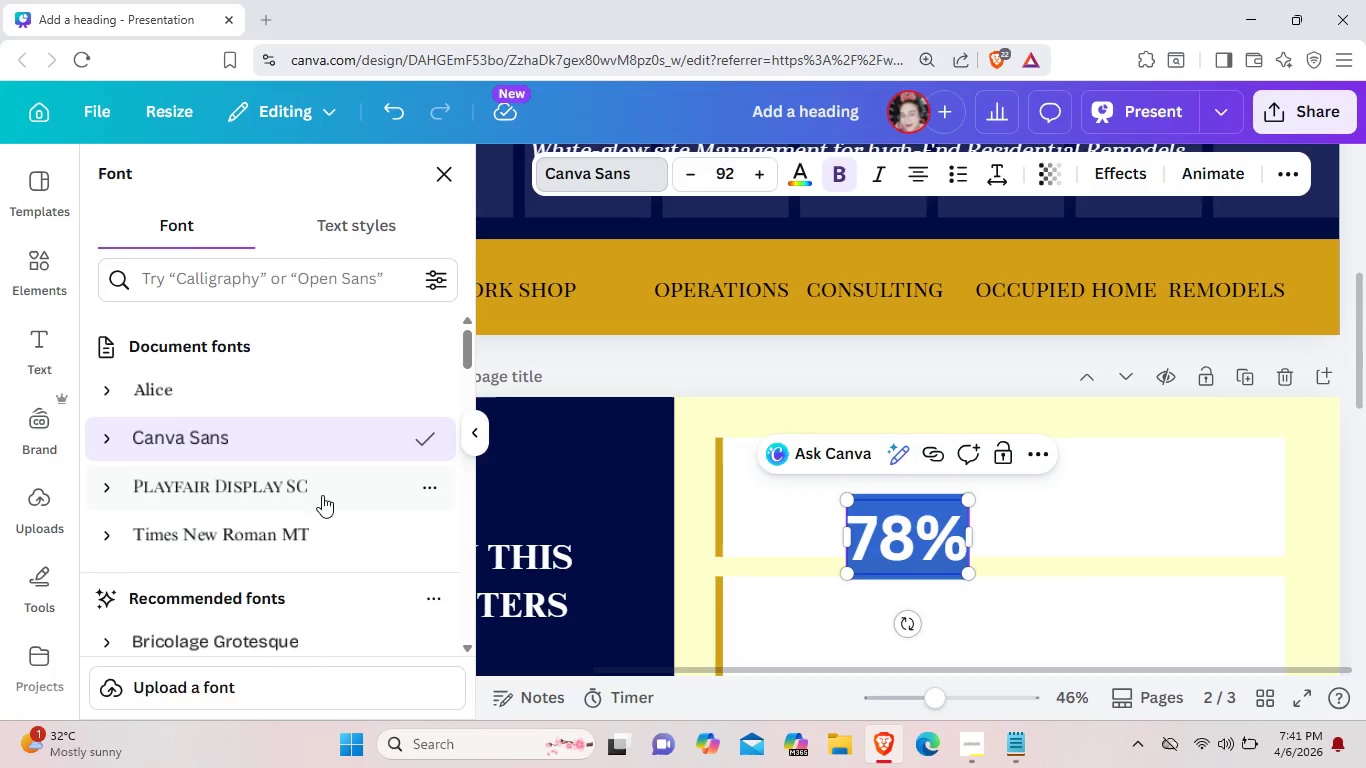 
left_click([333, 483])
 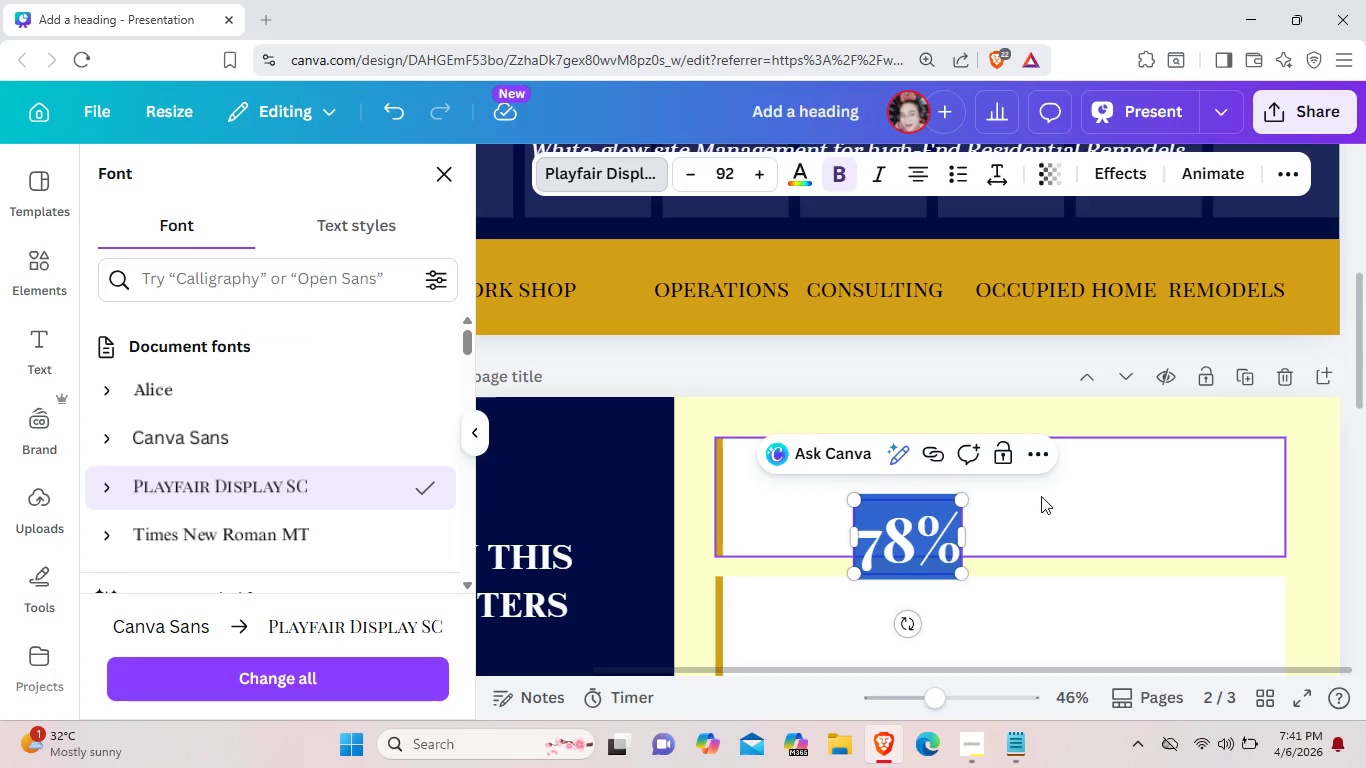 
left_click([1040, 501])
 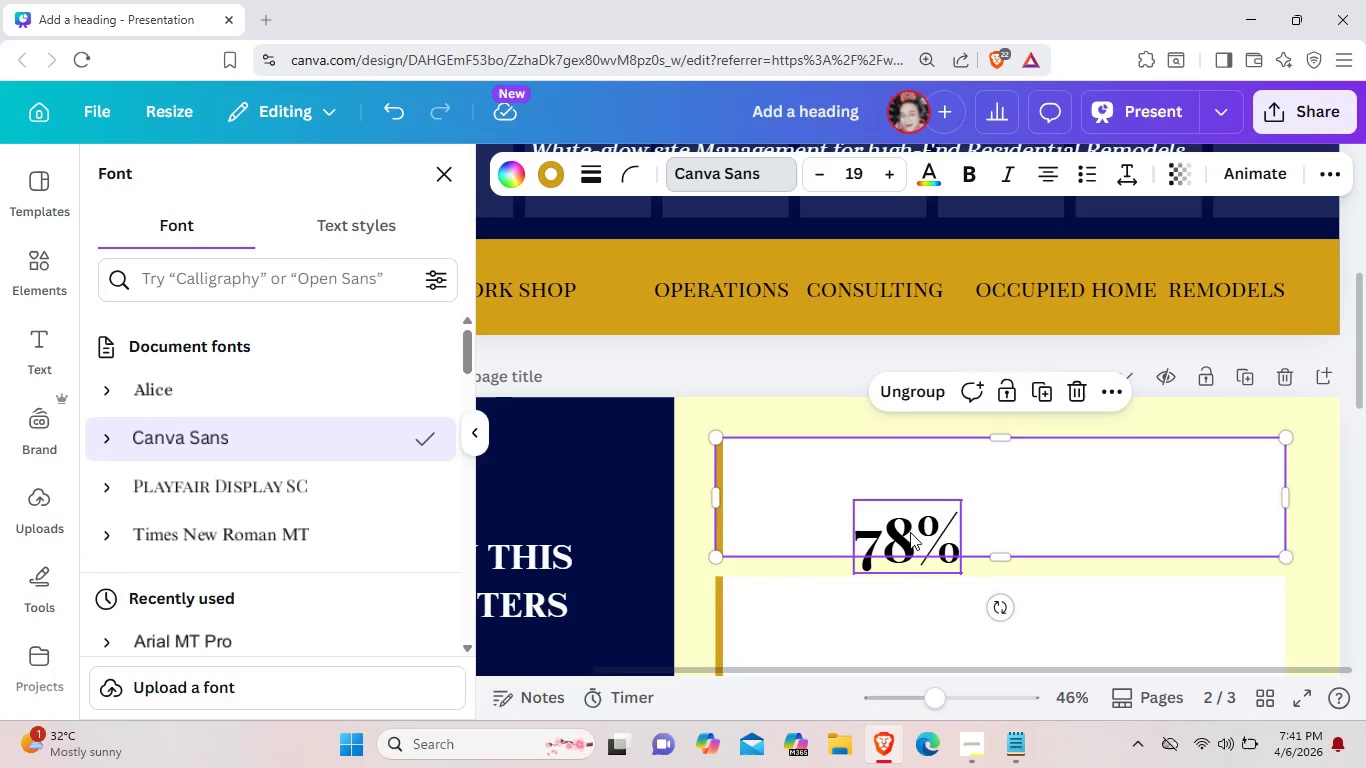 
left_click_drag(start_coordinate=[909, 533], to_coordinate=[904, 538])
 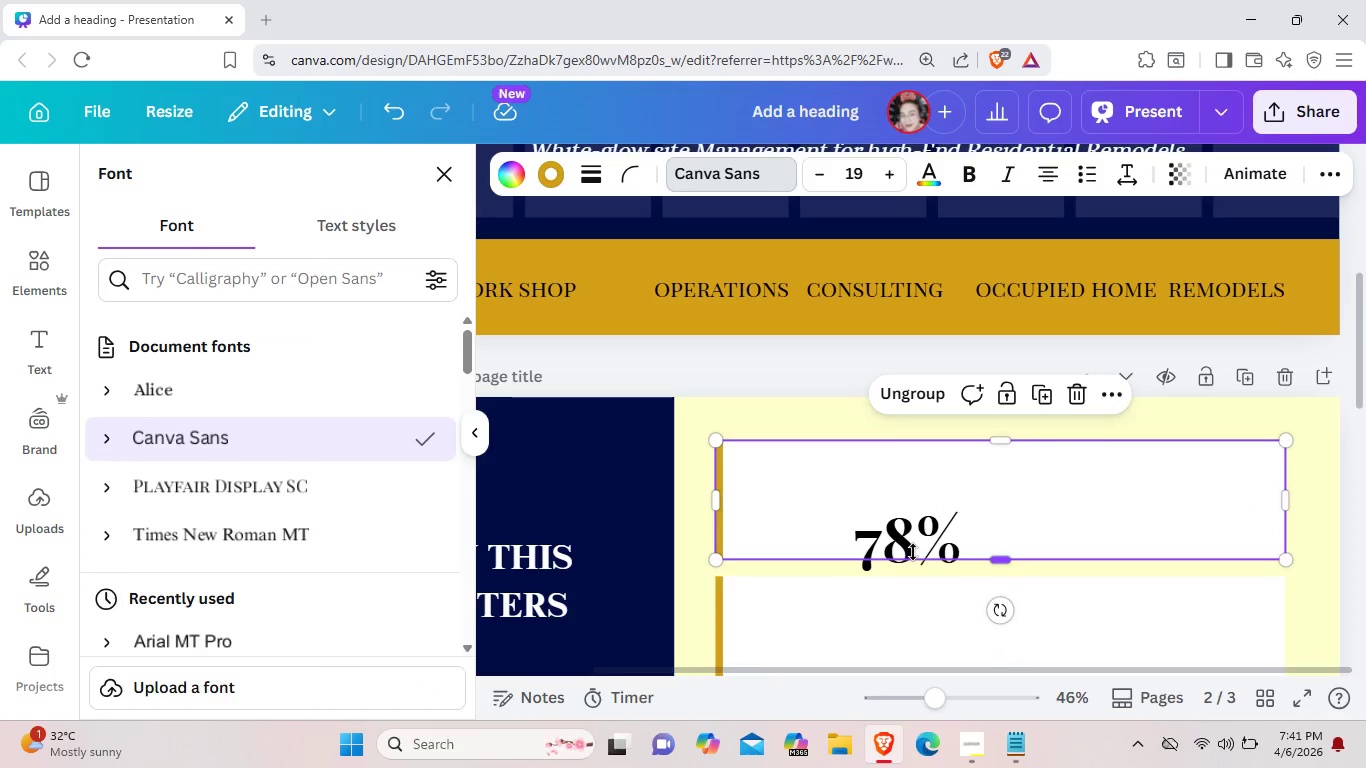 
left_click([913, 552])
 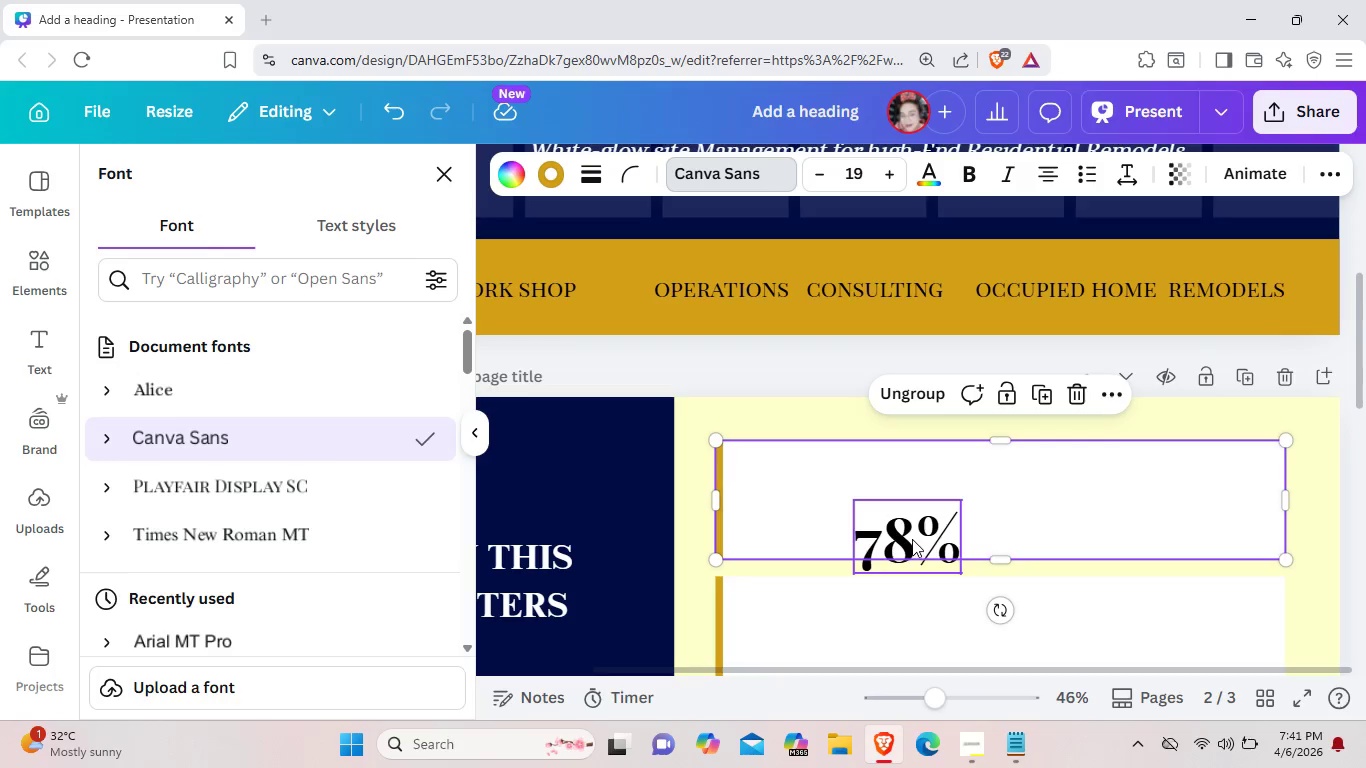 
left_click_drag(start_coordinate=[912, 540], to_coordinate=[914, 534])
 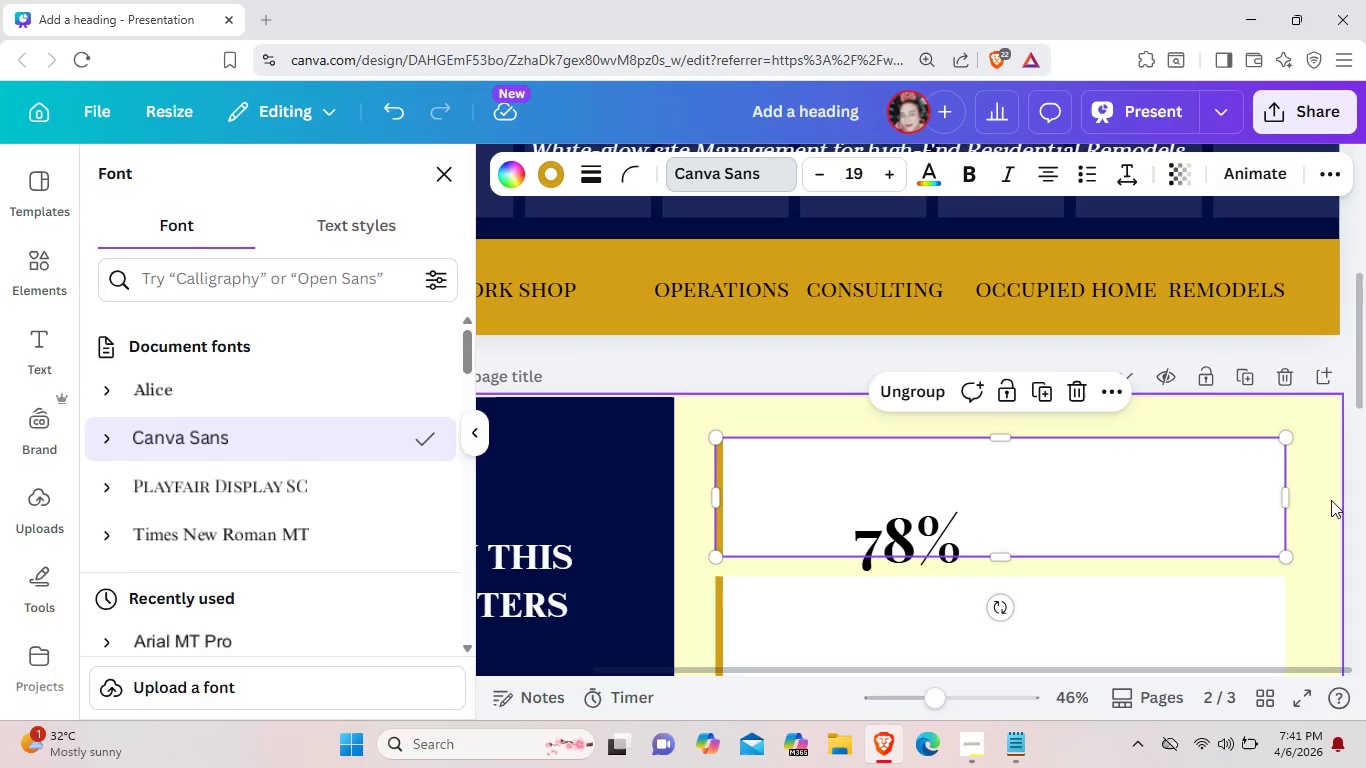 
left_click([1331, 500])
 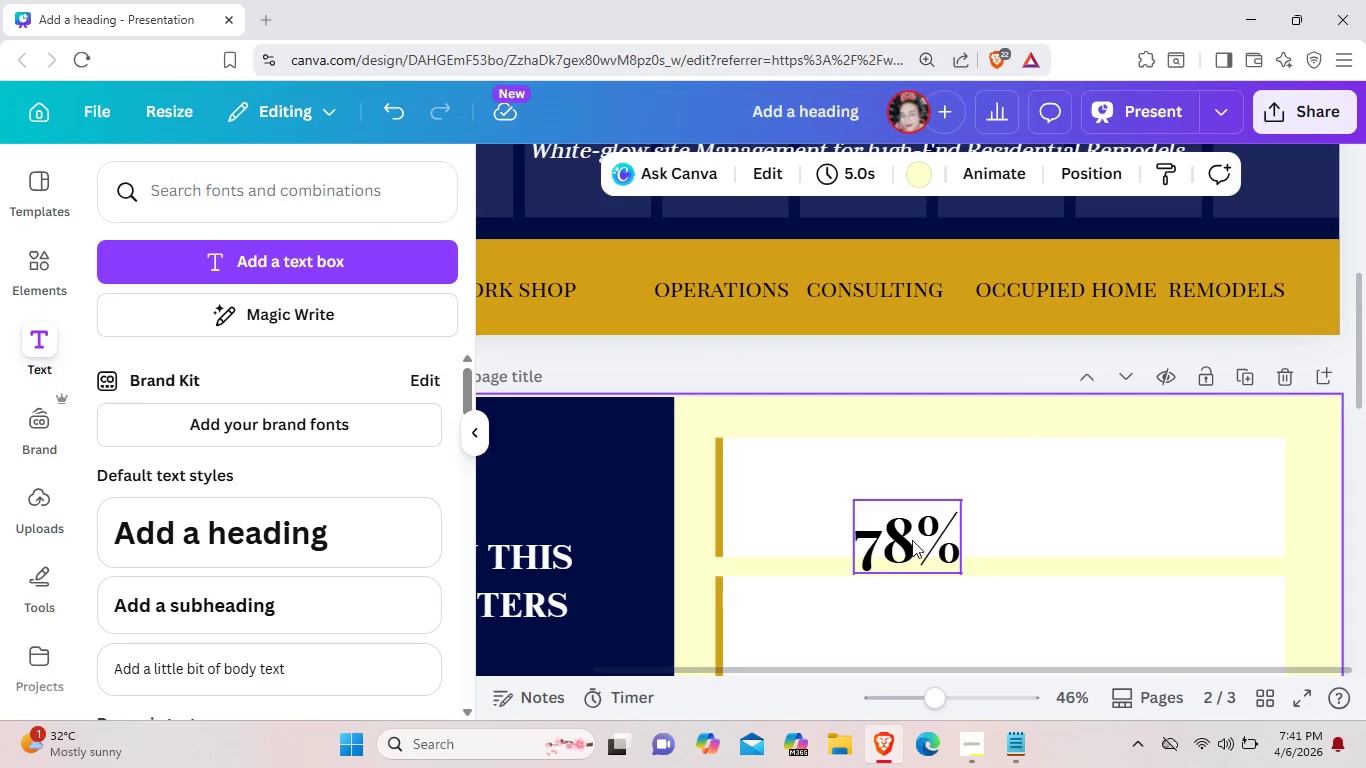 
left_click([895, 538])
 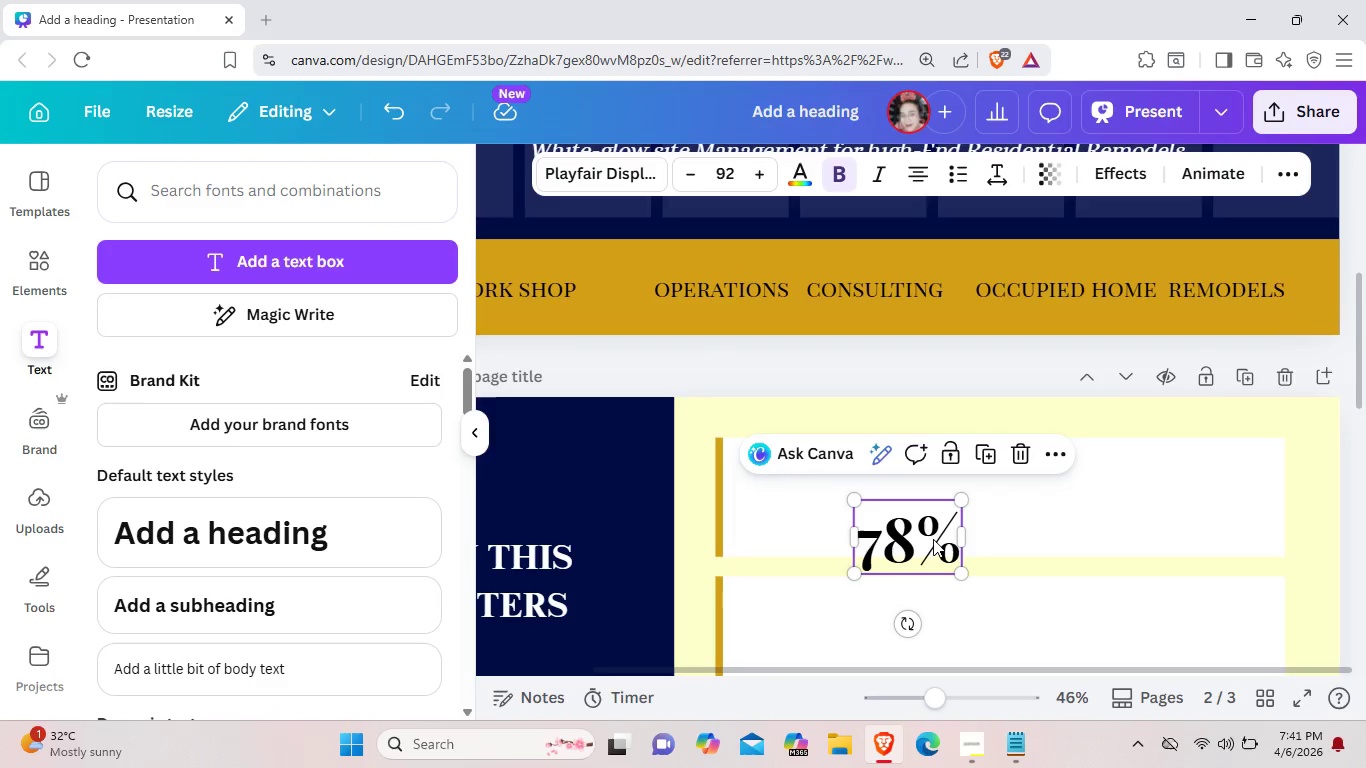 
left_click_drag(start_coordinate=[932, 539], to_coordinate=[818, 496])
 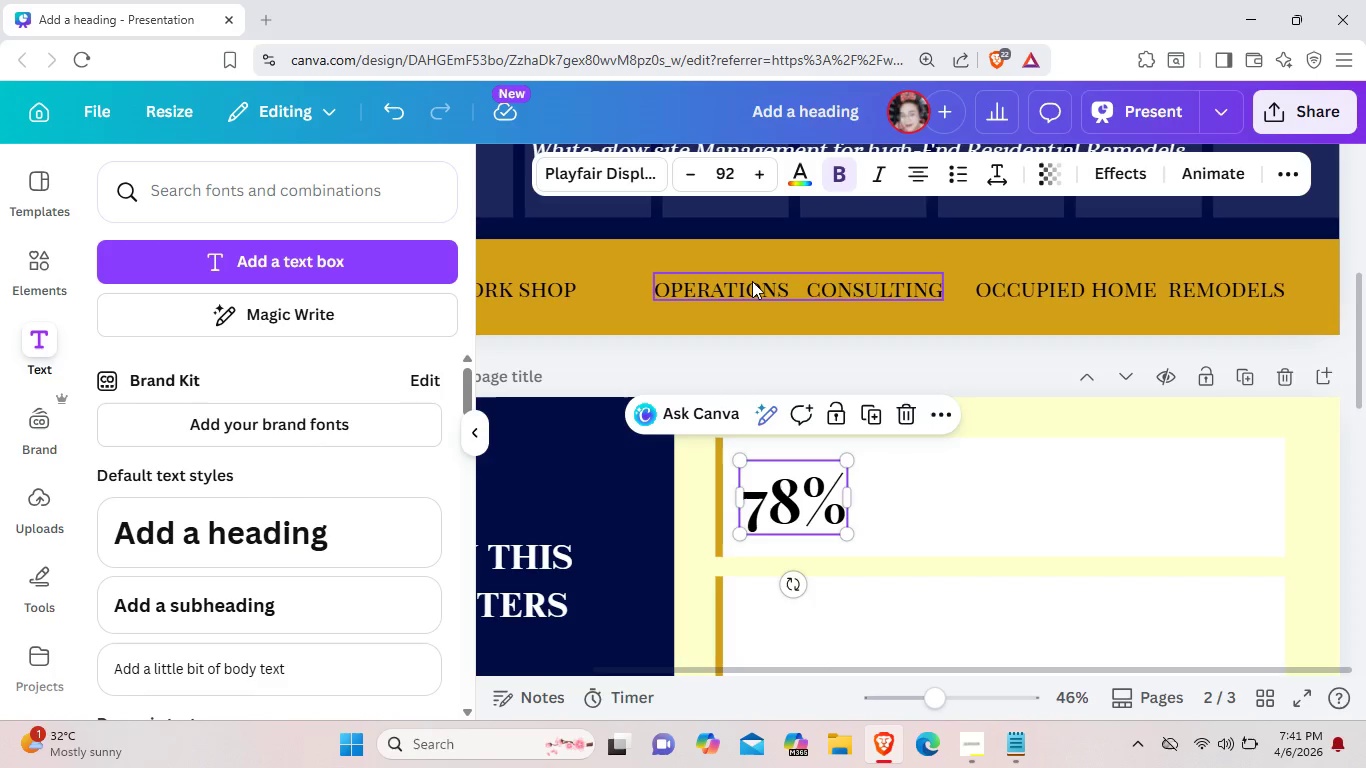 
left_click([213, 185])
 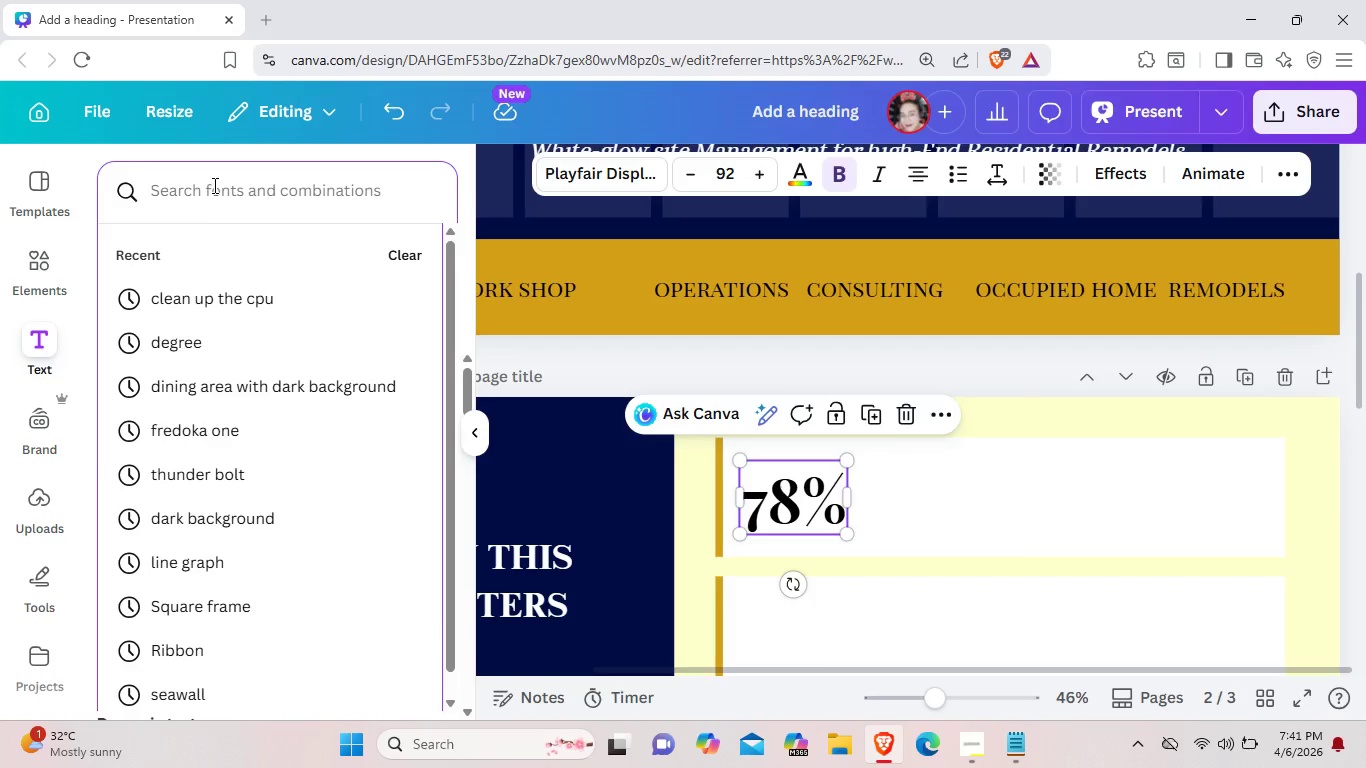 
type(play)
key(Backspace)
key(Backspace)
key(Backspace)
 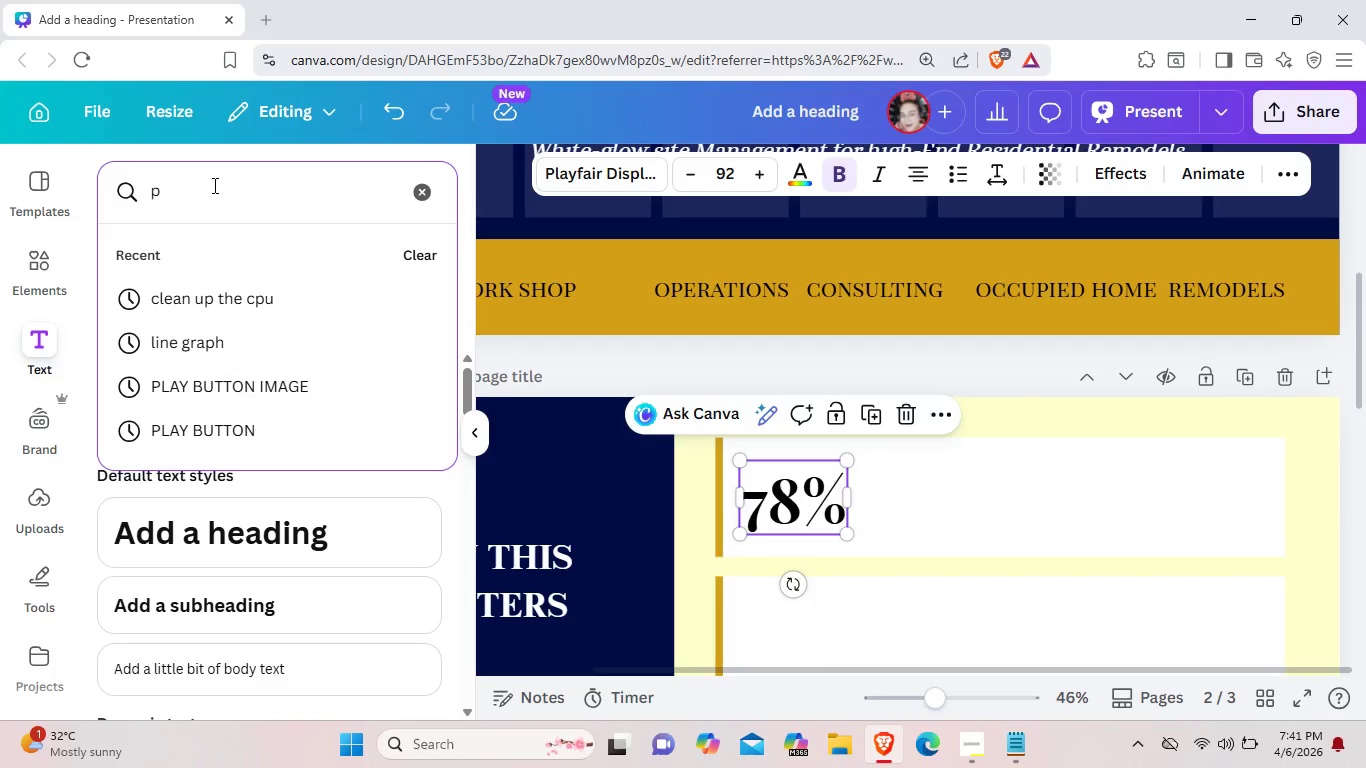 
key(Backspace)
 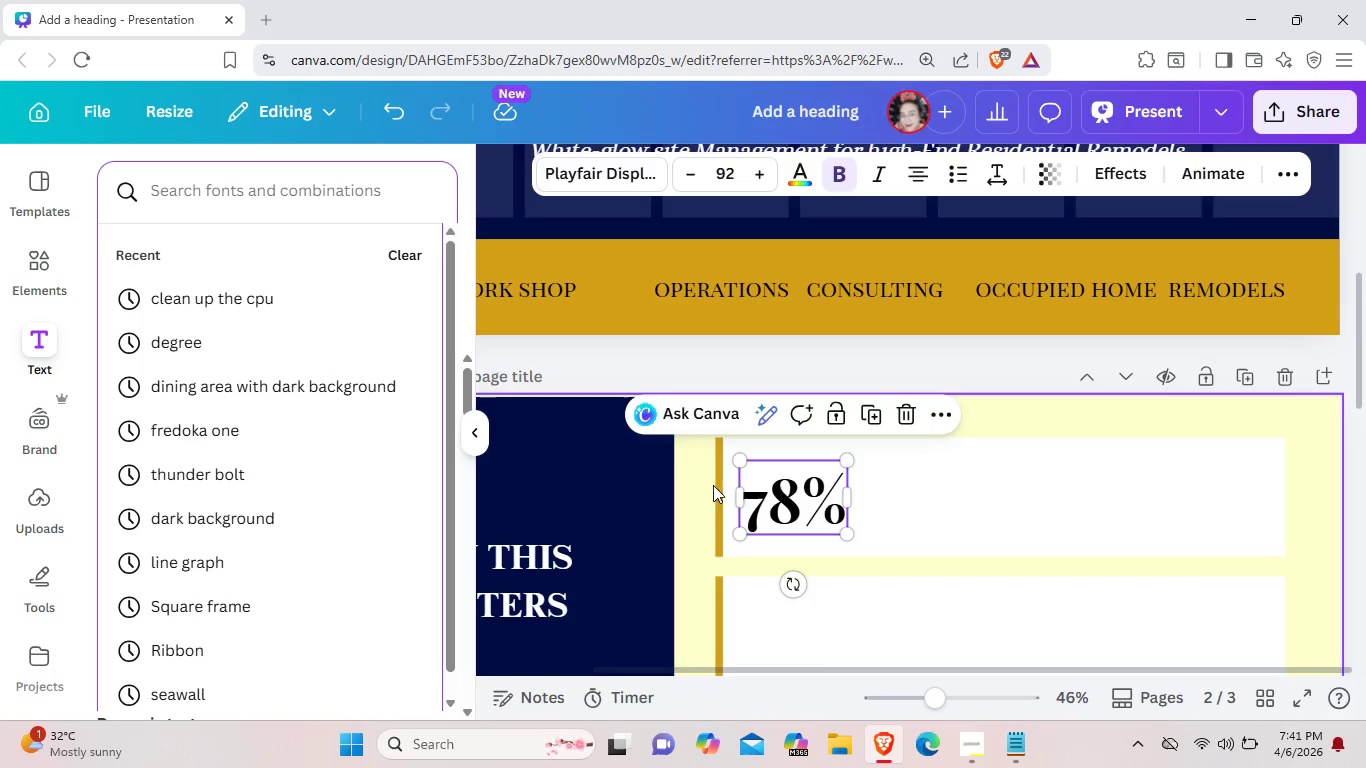 
left_click([945, 473])
 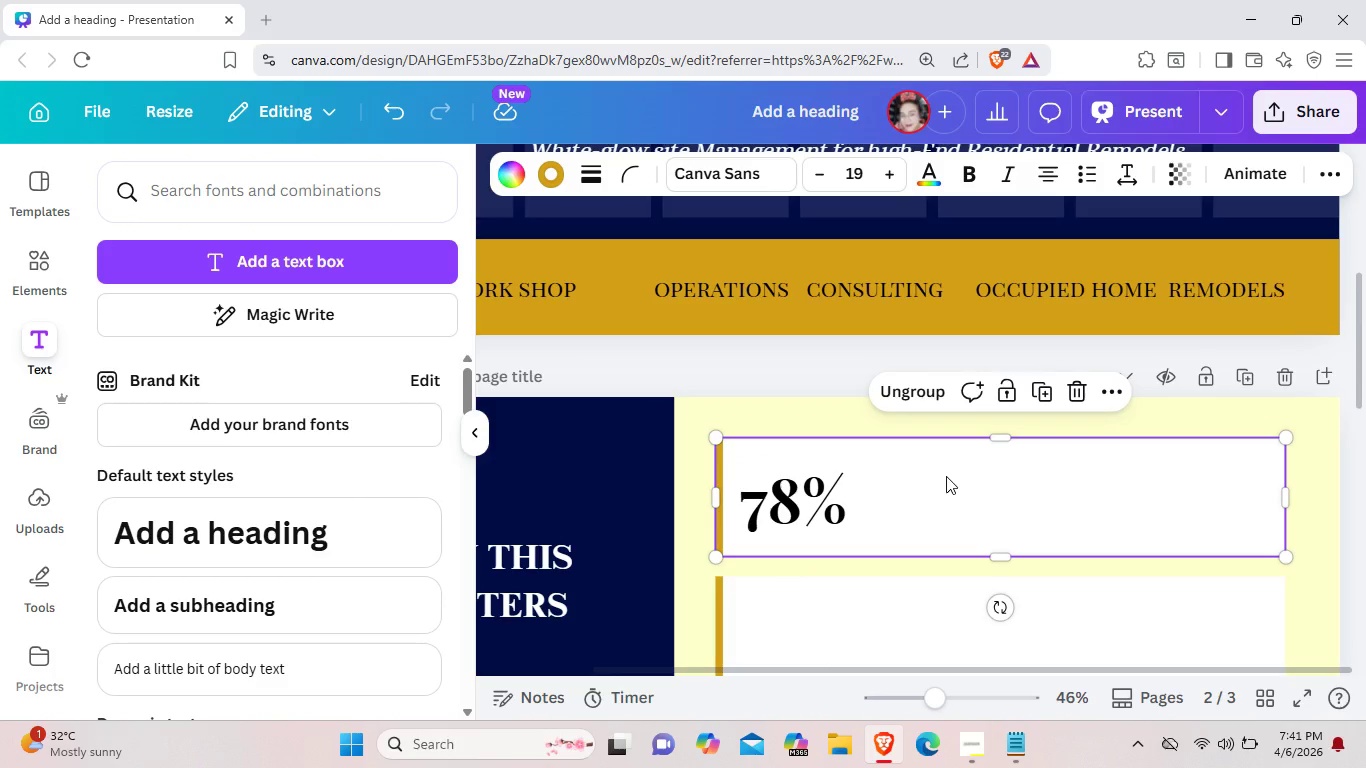 
wait(6.22)
 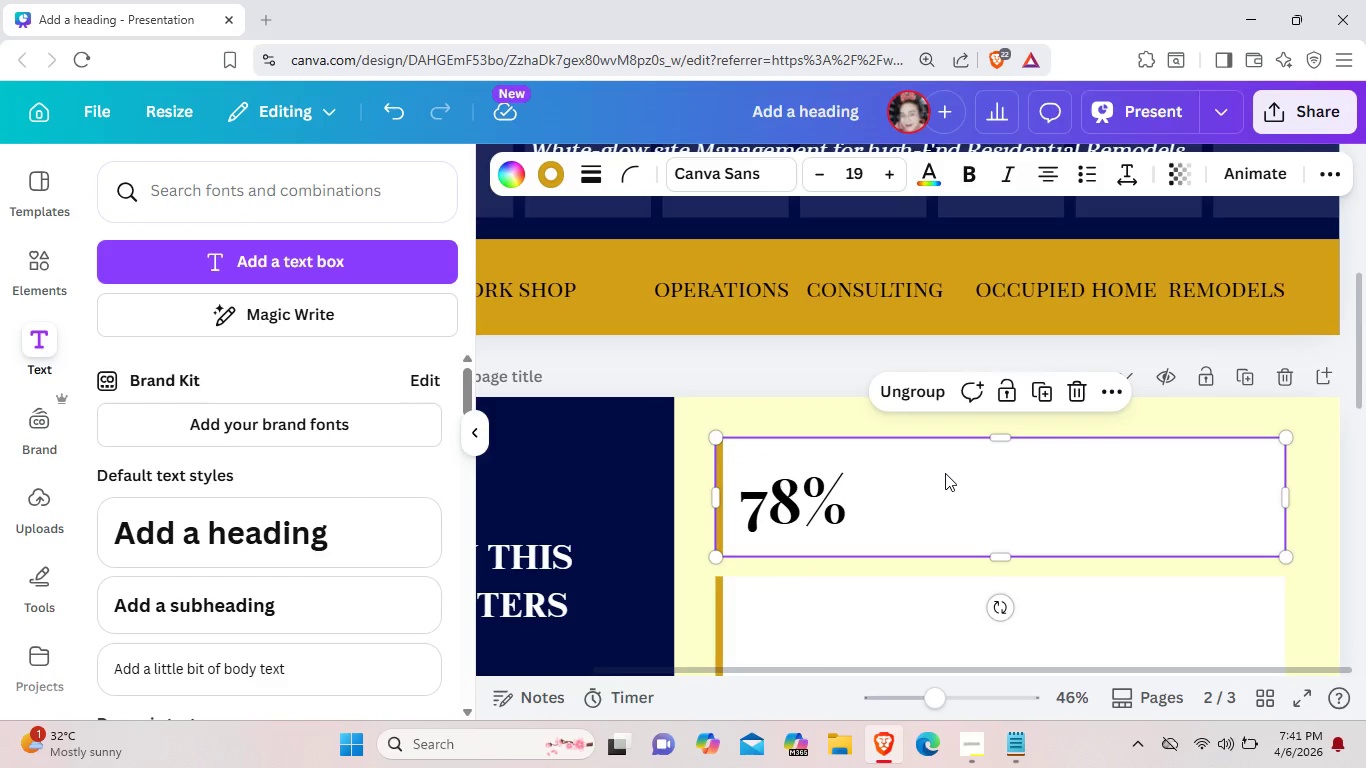 
left_click([670, 366])
 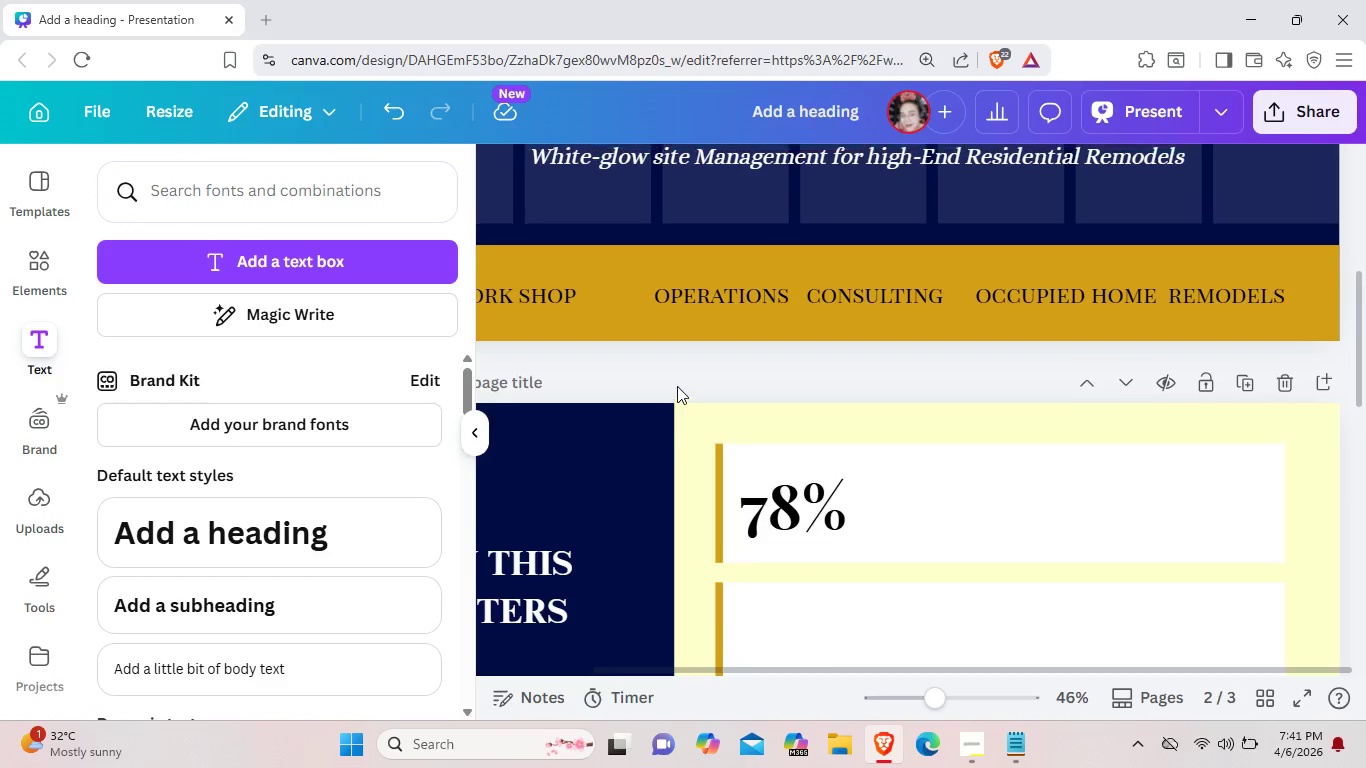 
scroll: coordinate [677, 386], scroll_direction: up, amount: 3.0
 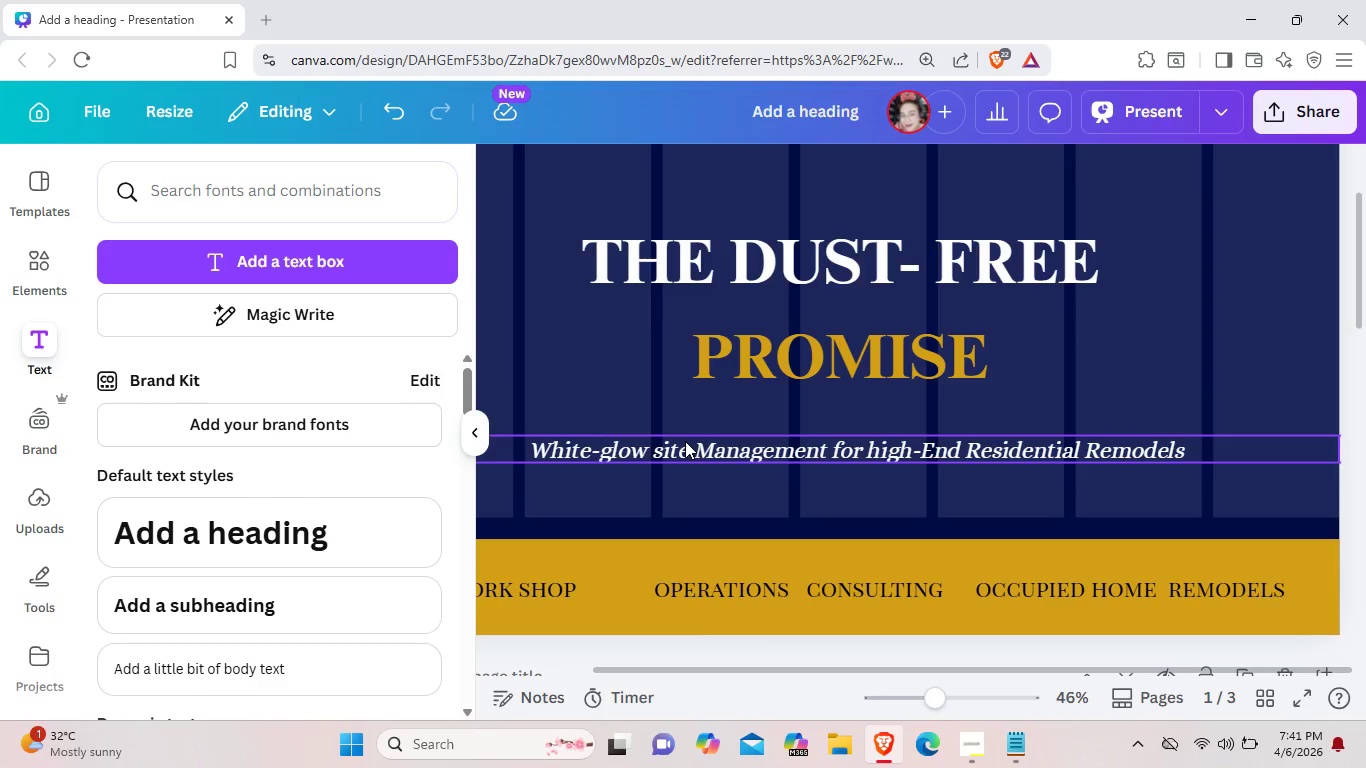 
left_click([685, 441])
 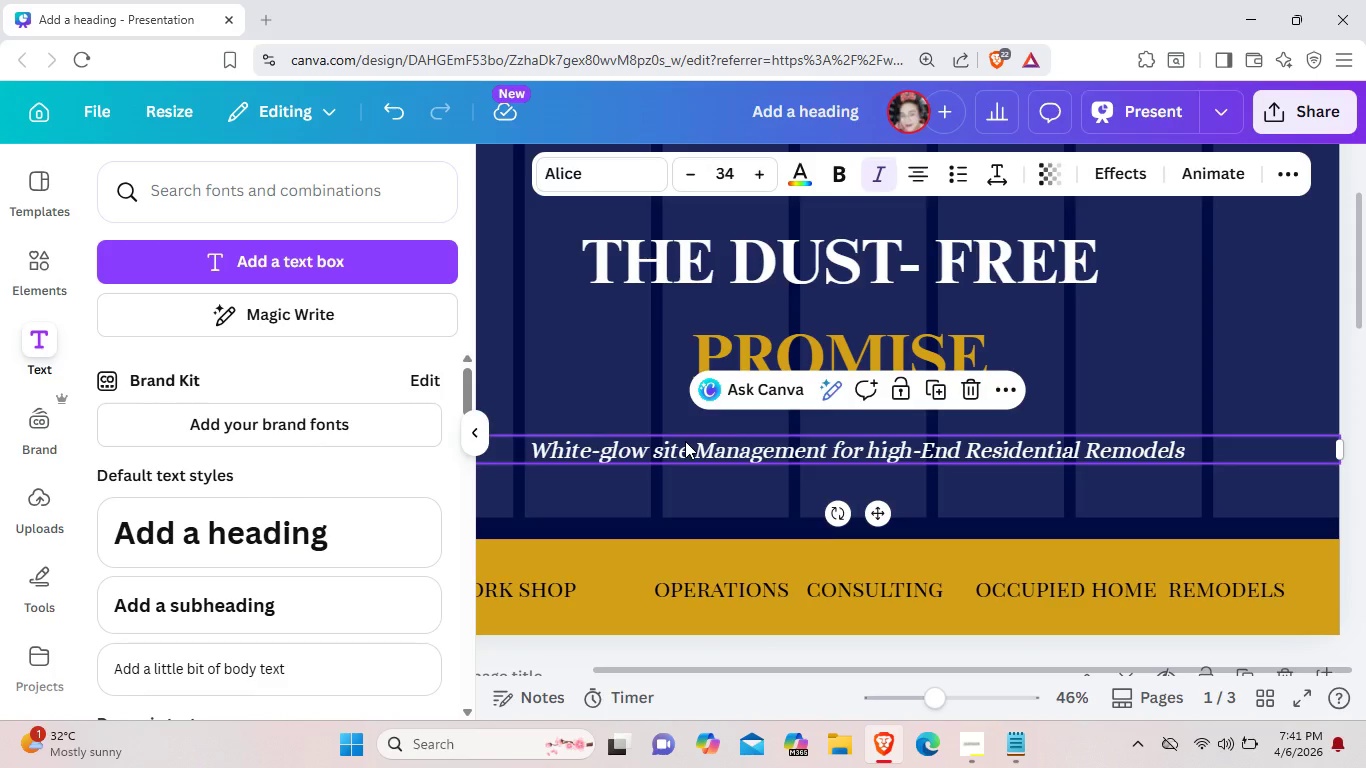 
key(Control+C)
 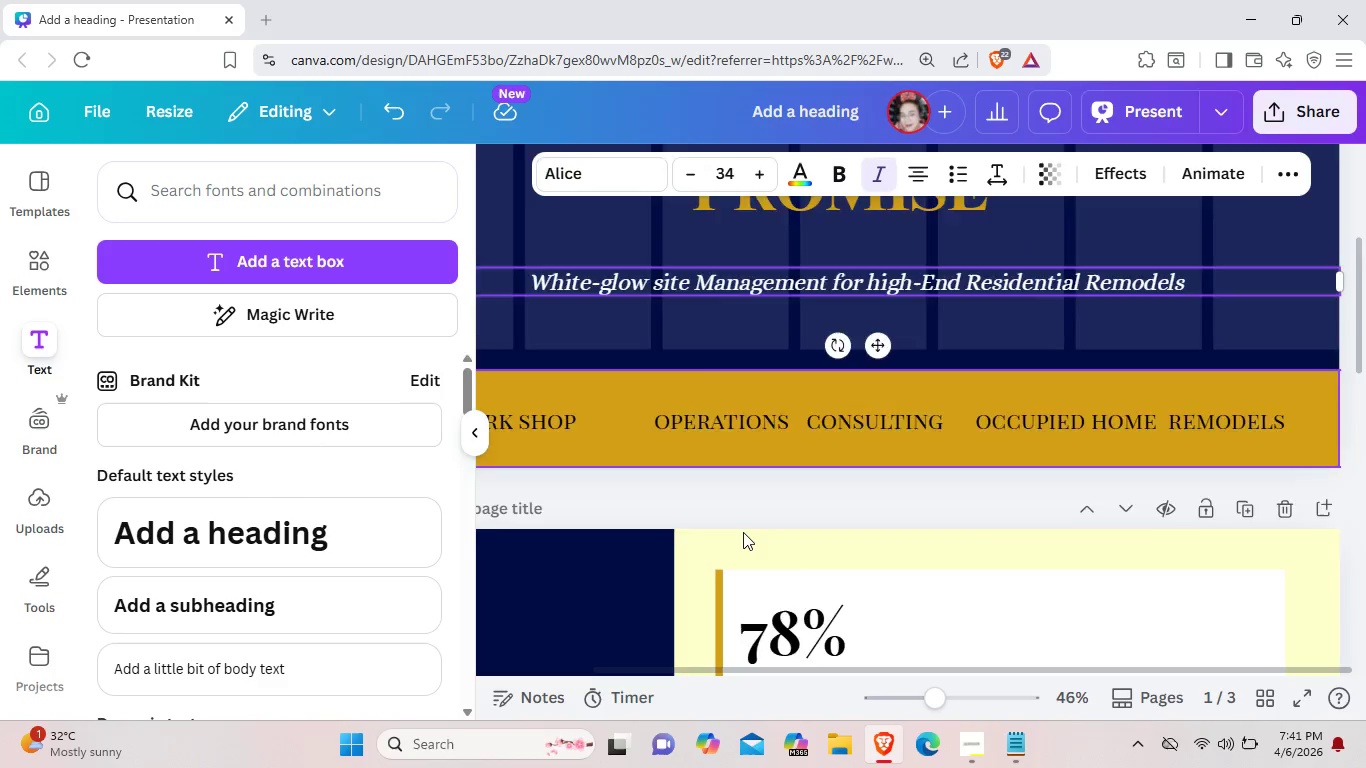 
scroll: coordinate [743, 532], scroll_direction: down, amount: 3.0
 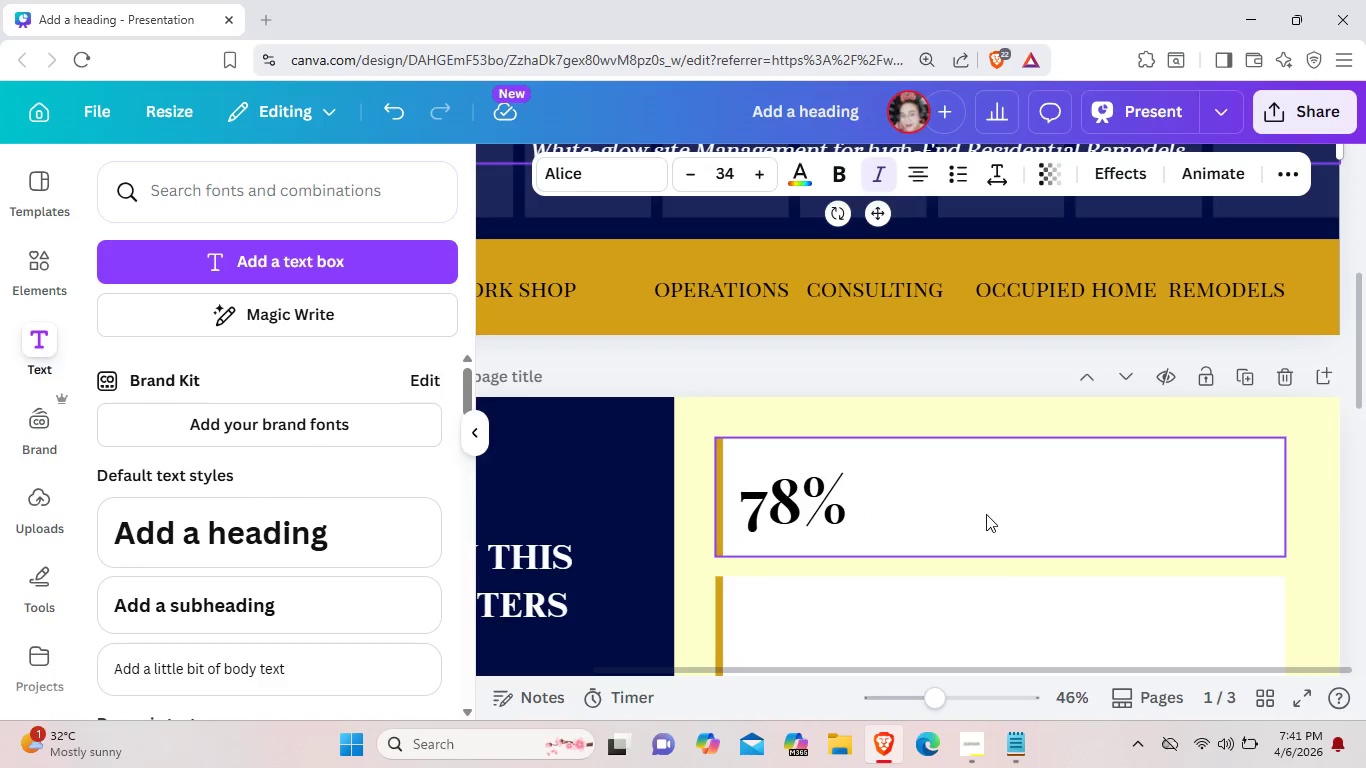 
key(Control+V)
 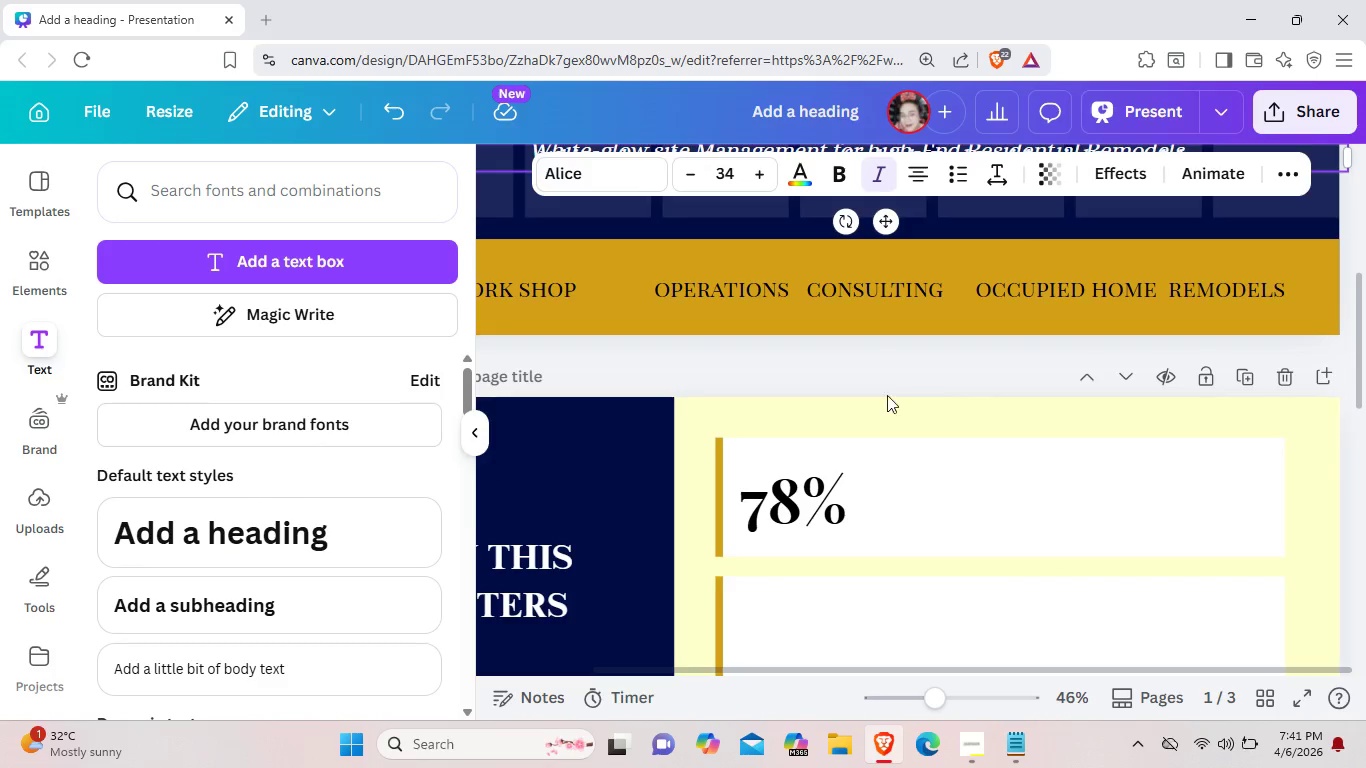 
scroll: coordinate [887, 398], scroll_direction: up, amount: 1.0
 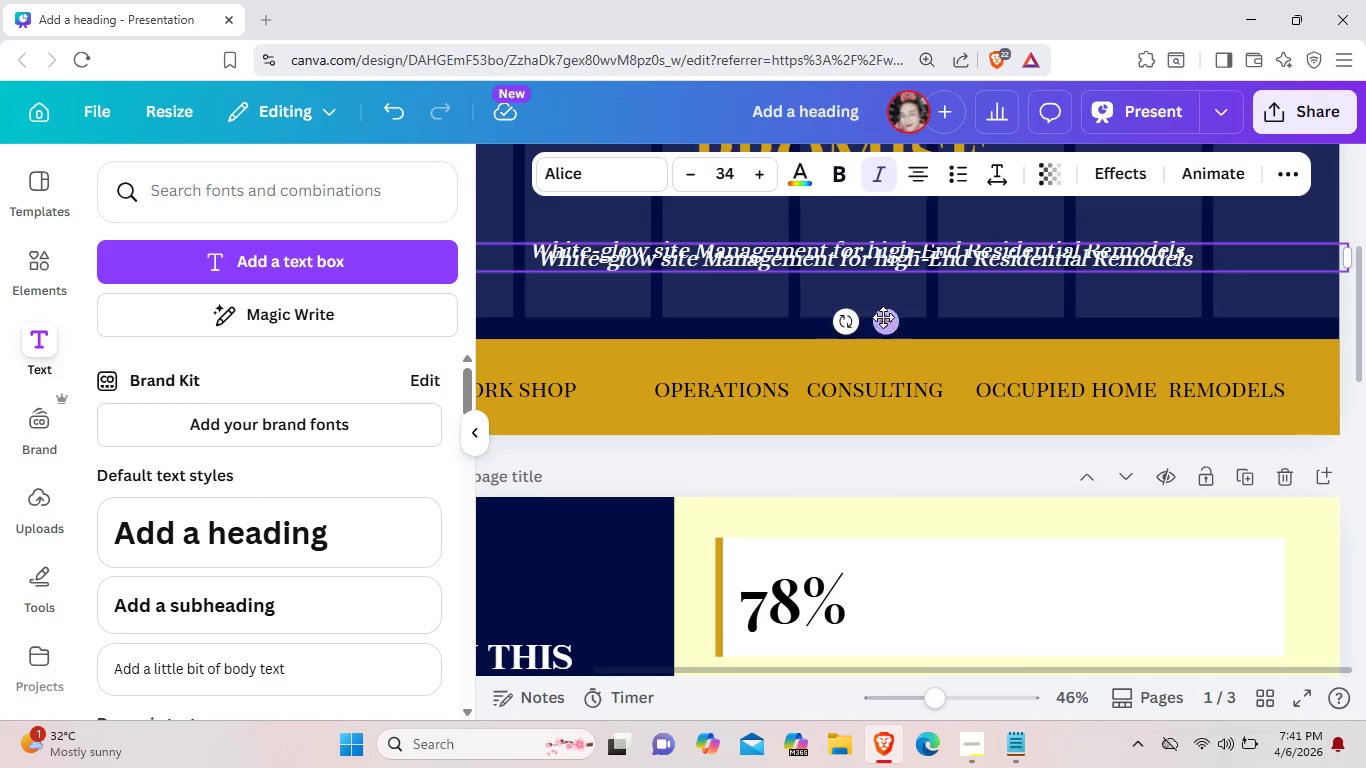 
left_click_drag(start_coordinate=[883, 317], to_coordinate=[983, 600])
 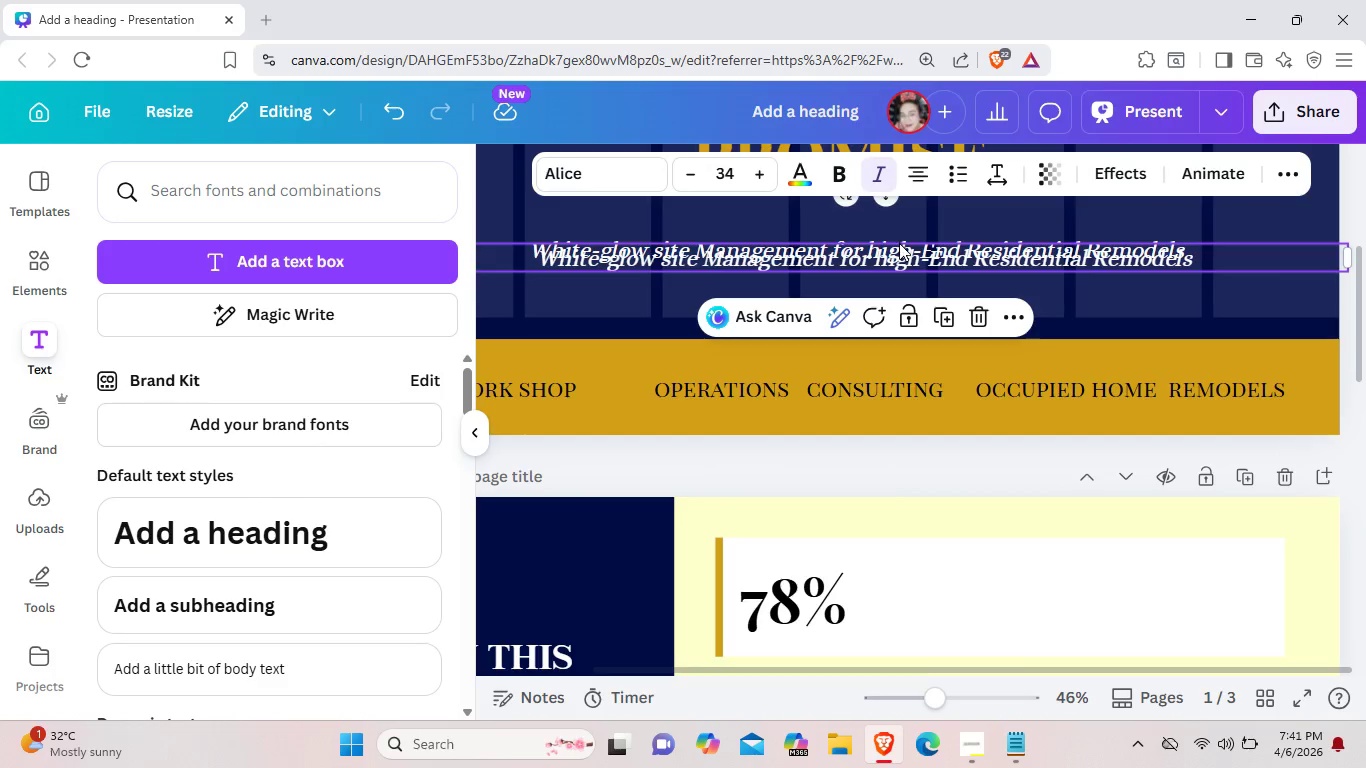 
left_click_drag(start_coordinate=[899, 251], to_coordinate=[1021, 573])
 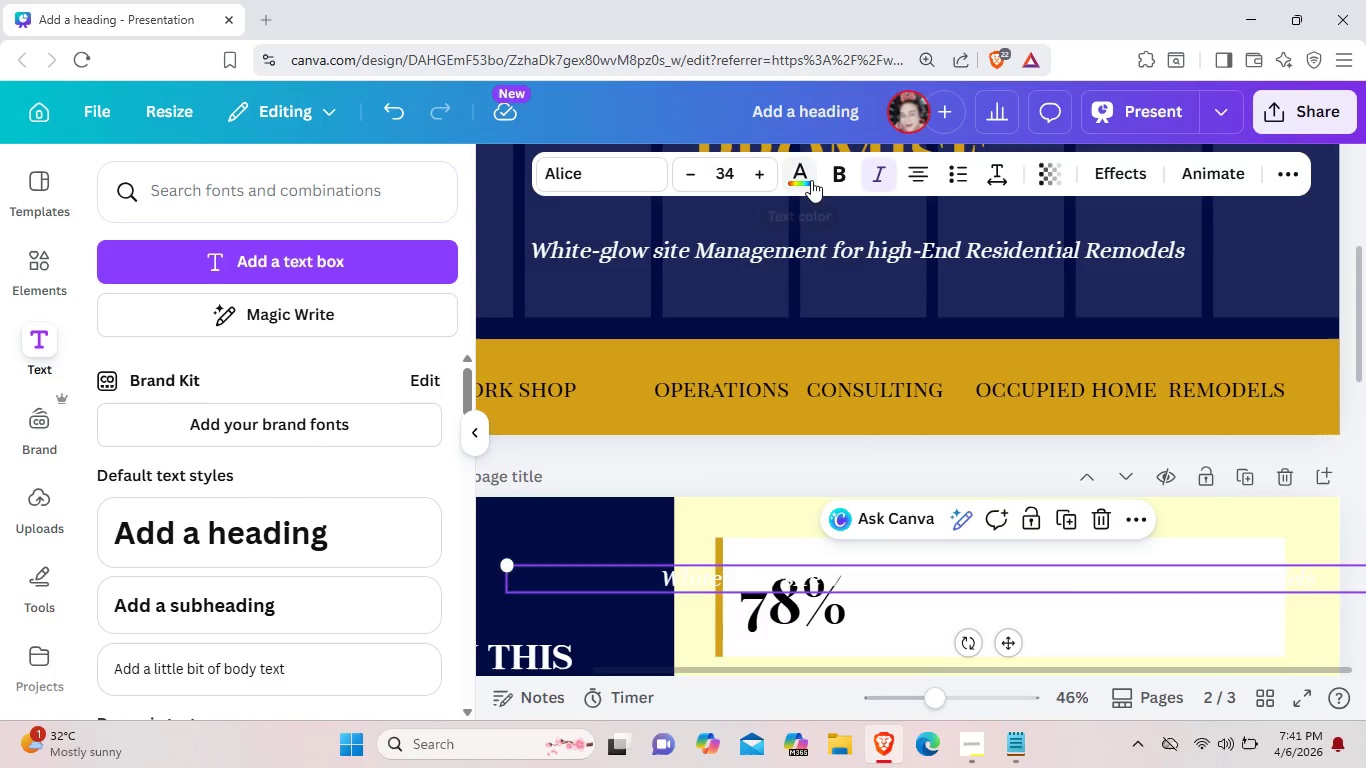 
left_click([811, 180])
 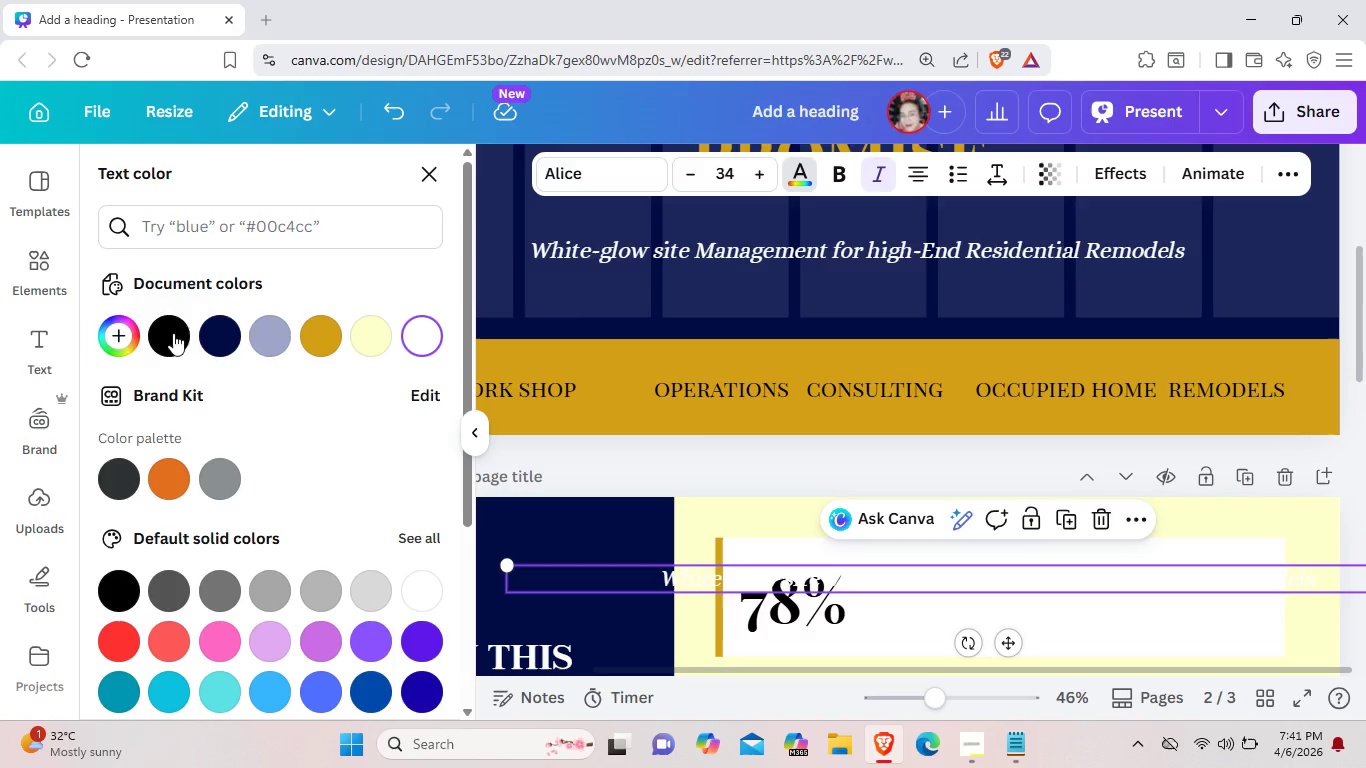 
left_click([185, 335])
 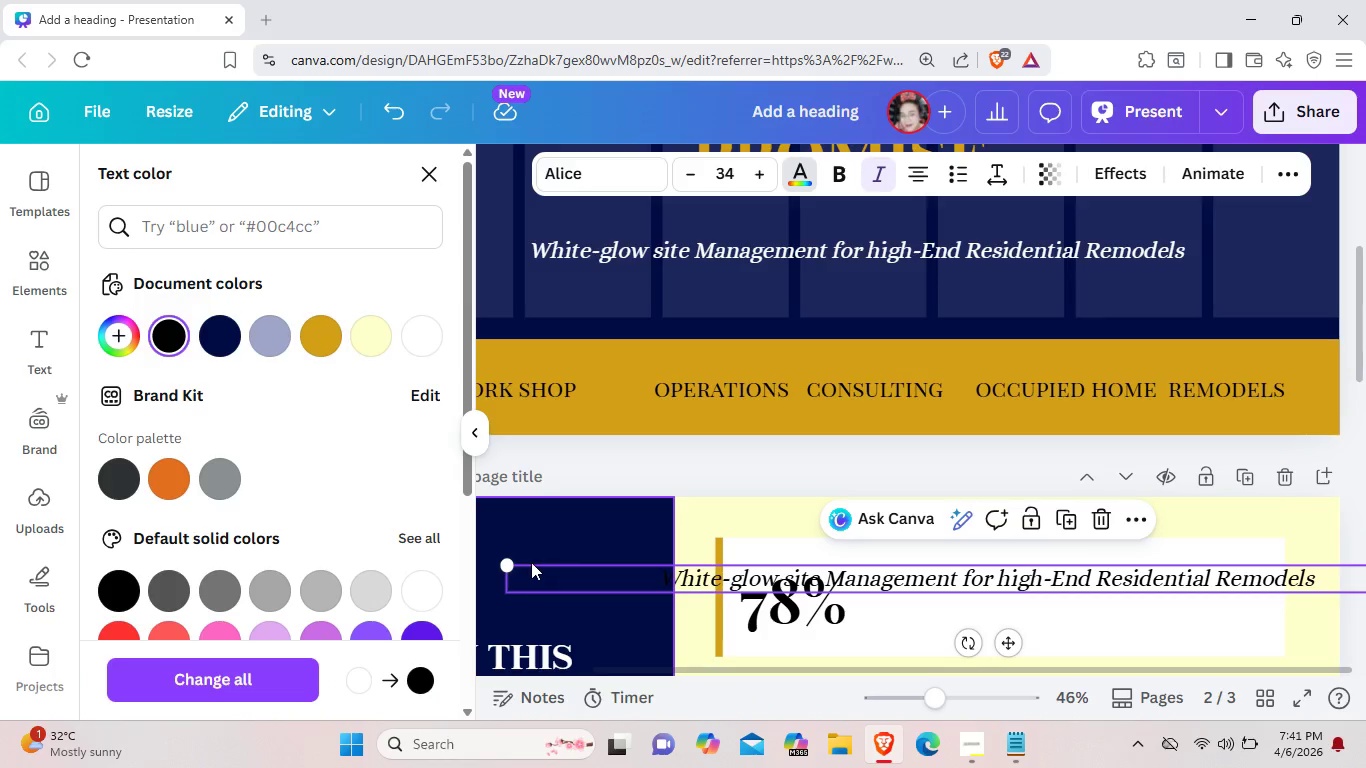 
left_click_drag(start_coordinate=[510, 566], to_coordinate=[855, 613])
 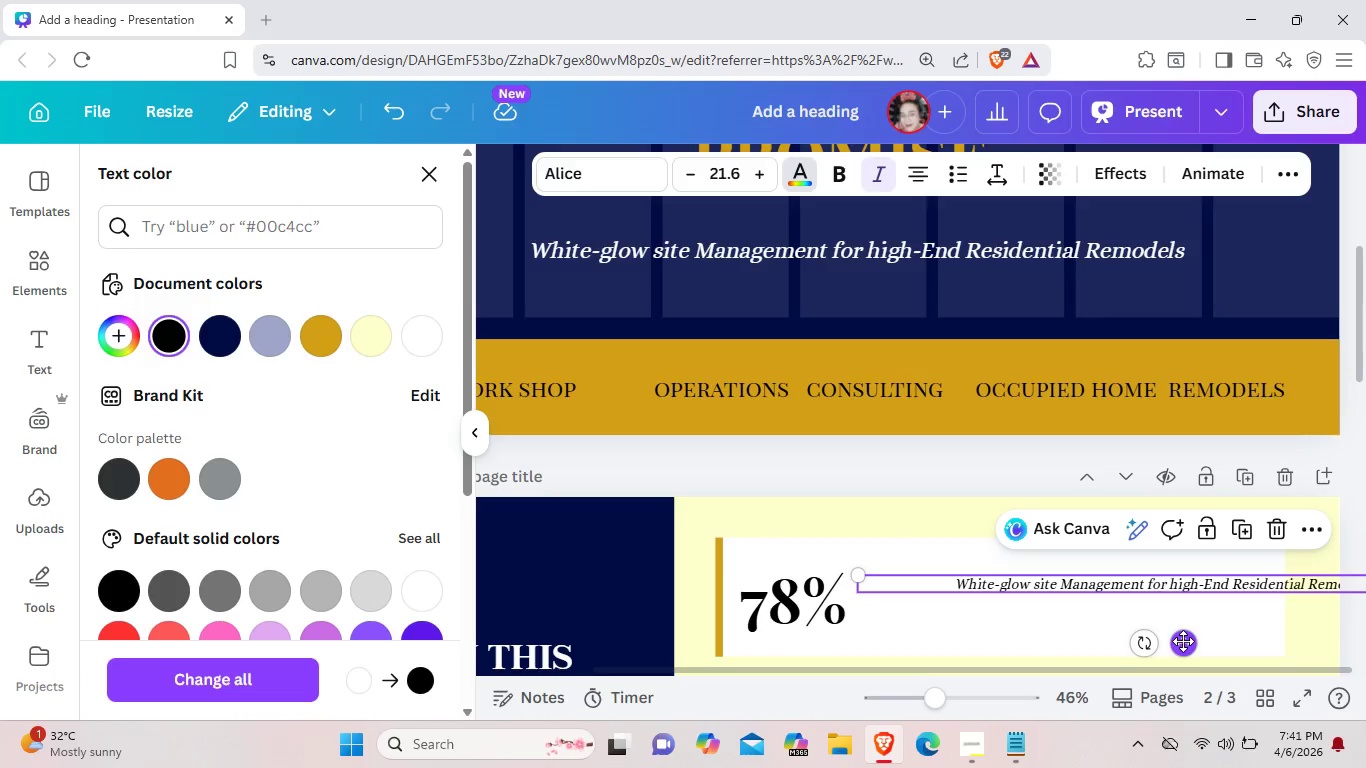 
left_click_drag(start_coordinate=[1183, 642], to_coordinate=[1089, 659])
 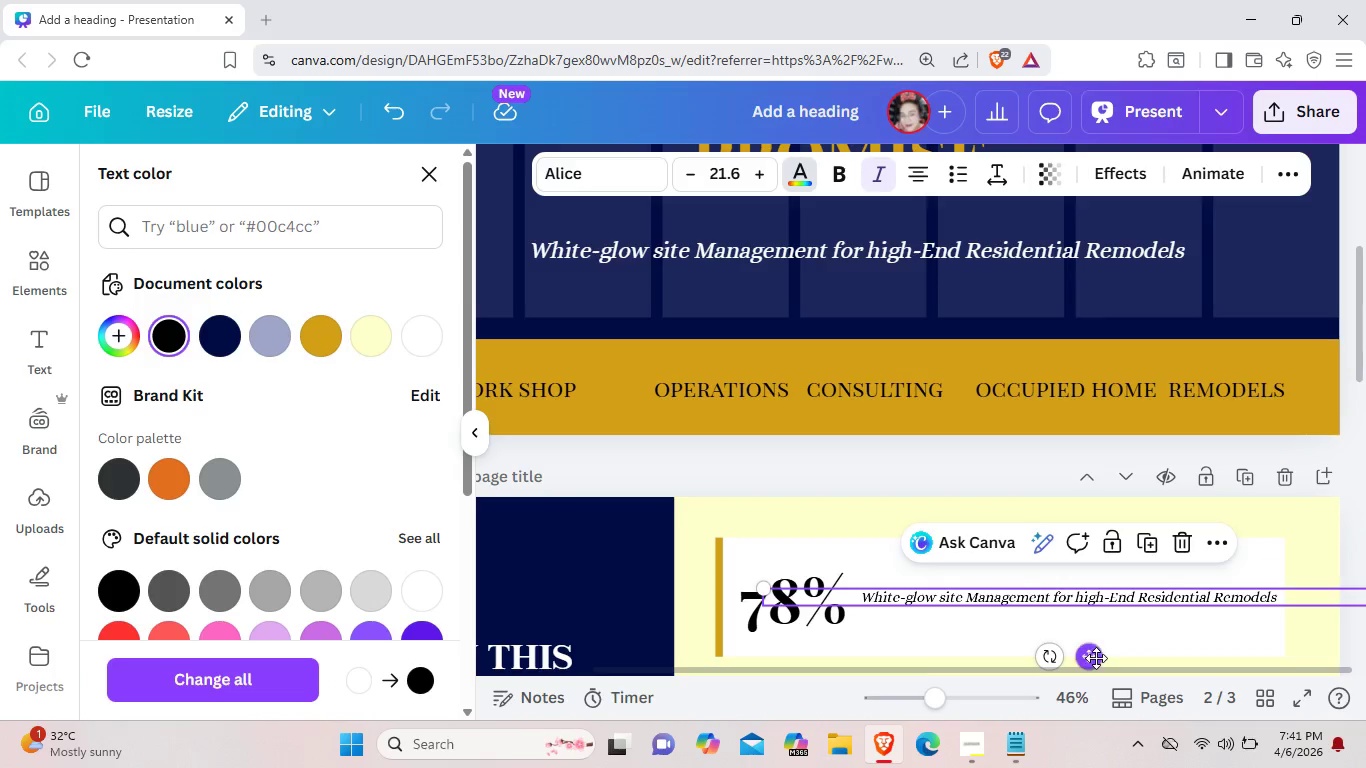 
left_click_drag(start_coordinate=[1090, 659], to_coordinate=[915, 632])
 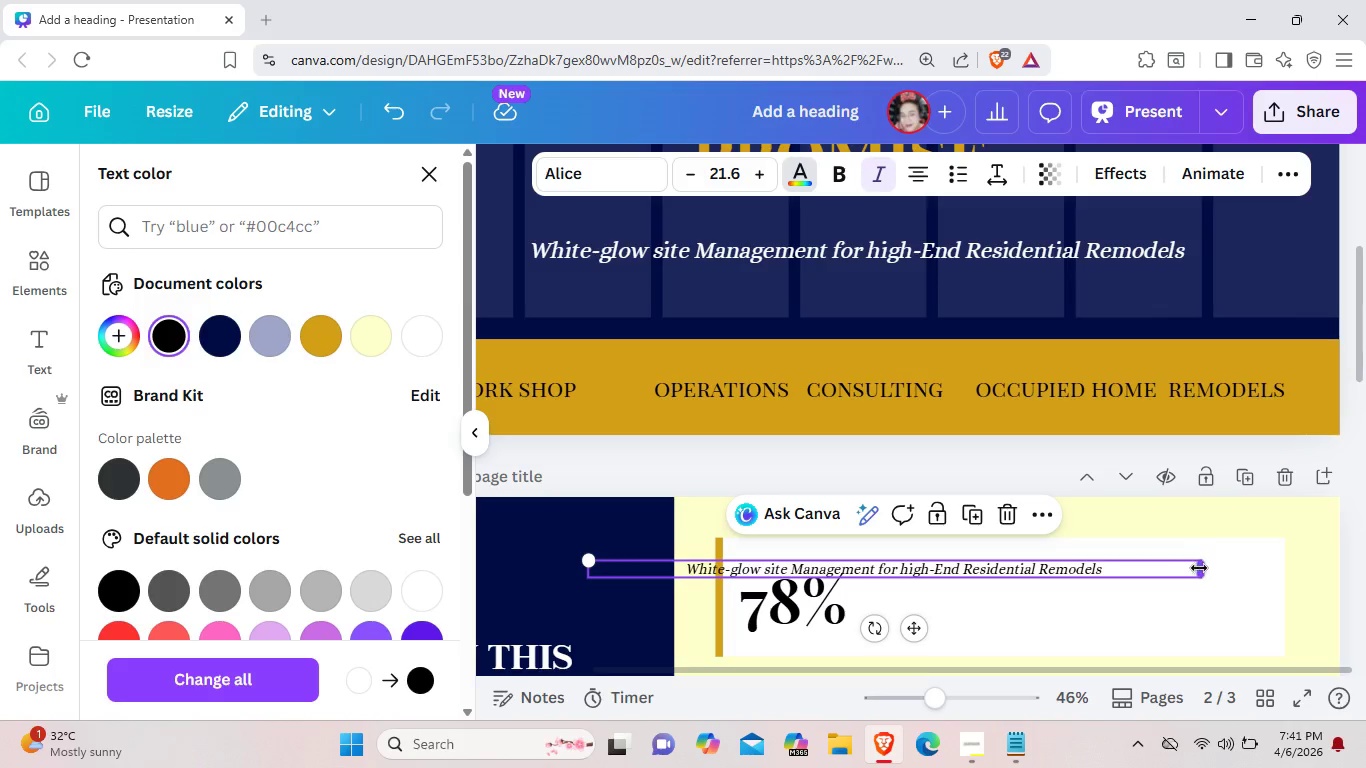 
left_click_drag(start_coordinate=[1205, 568], to_coordinate=[1045, 573])
 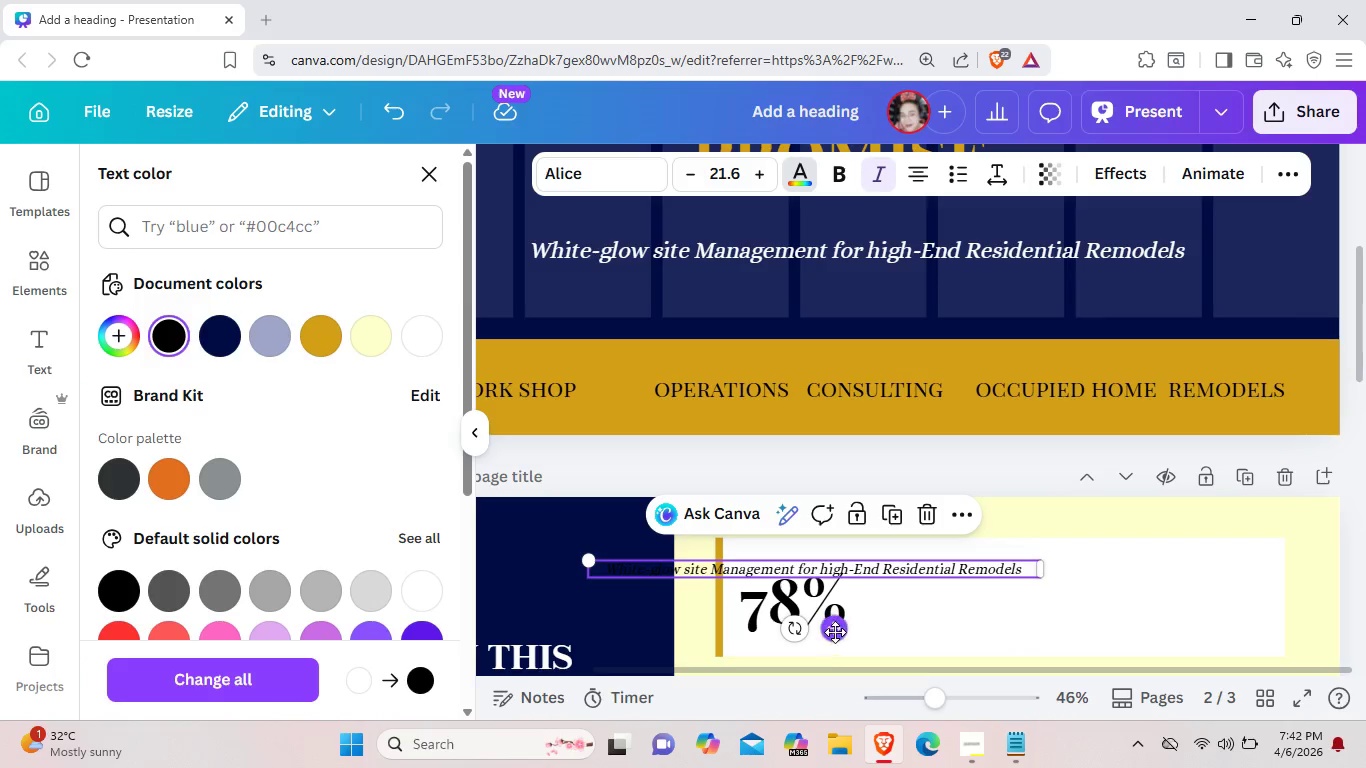 
left_click_drag(start_coordinate=[835, 632], to_coordinate=[1095, 646])
 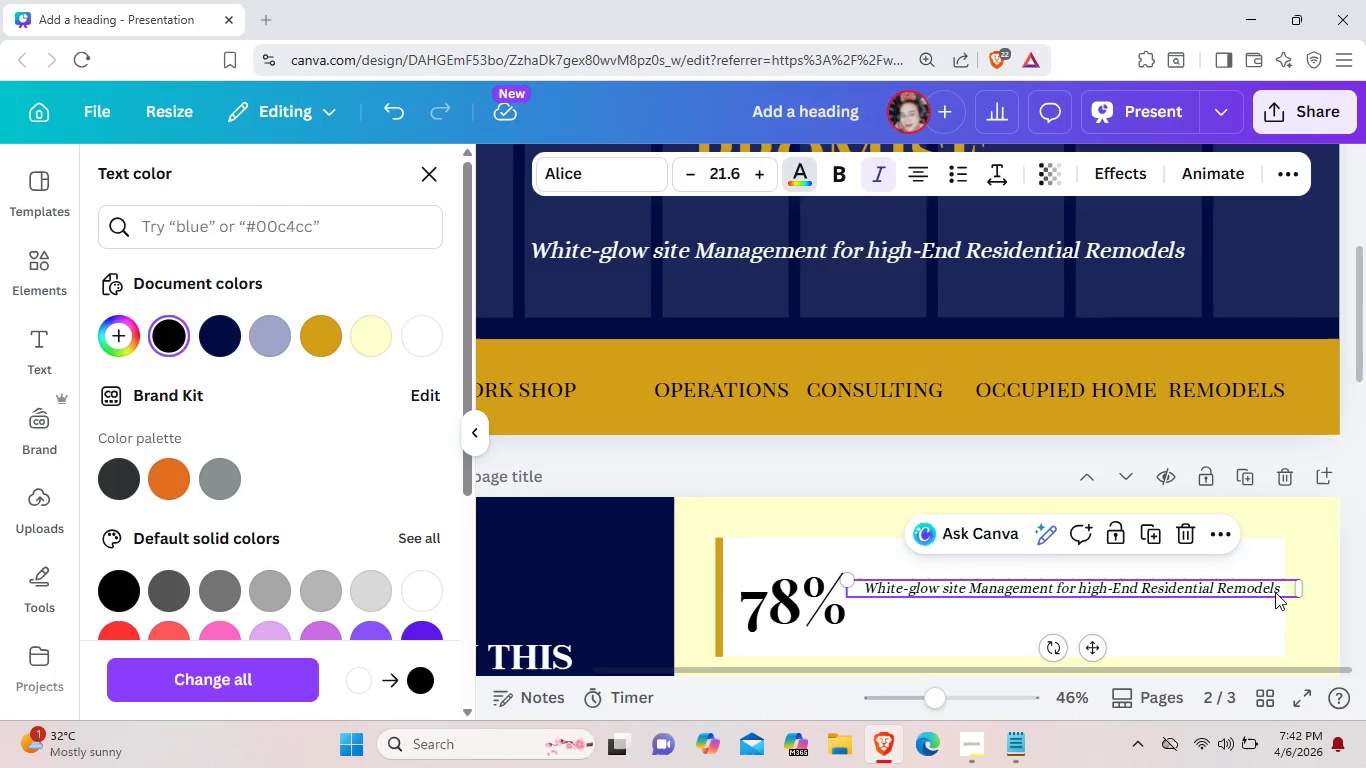 
left_click([1278, 587])
 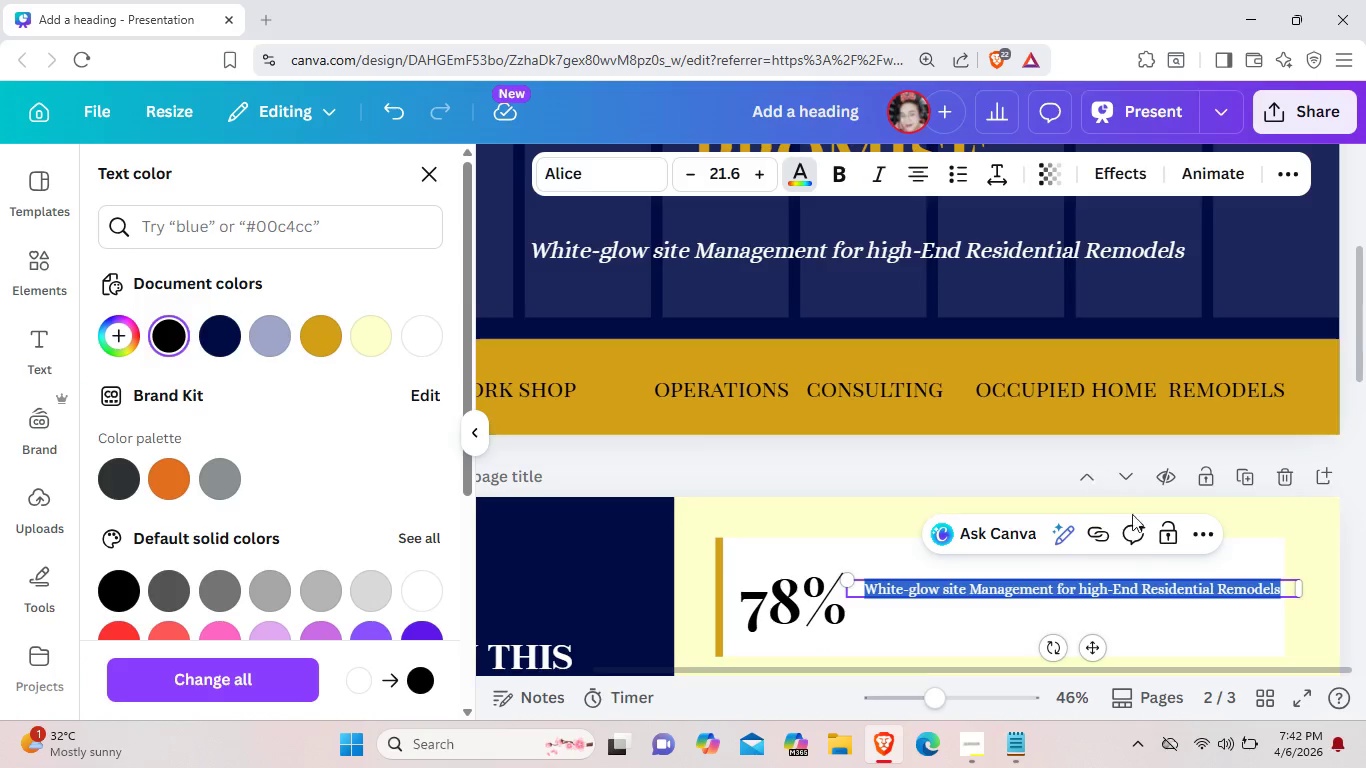 
left_click([1286, 595])
 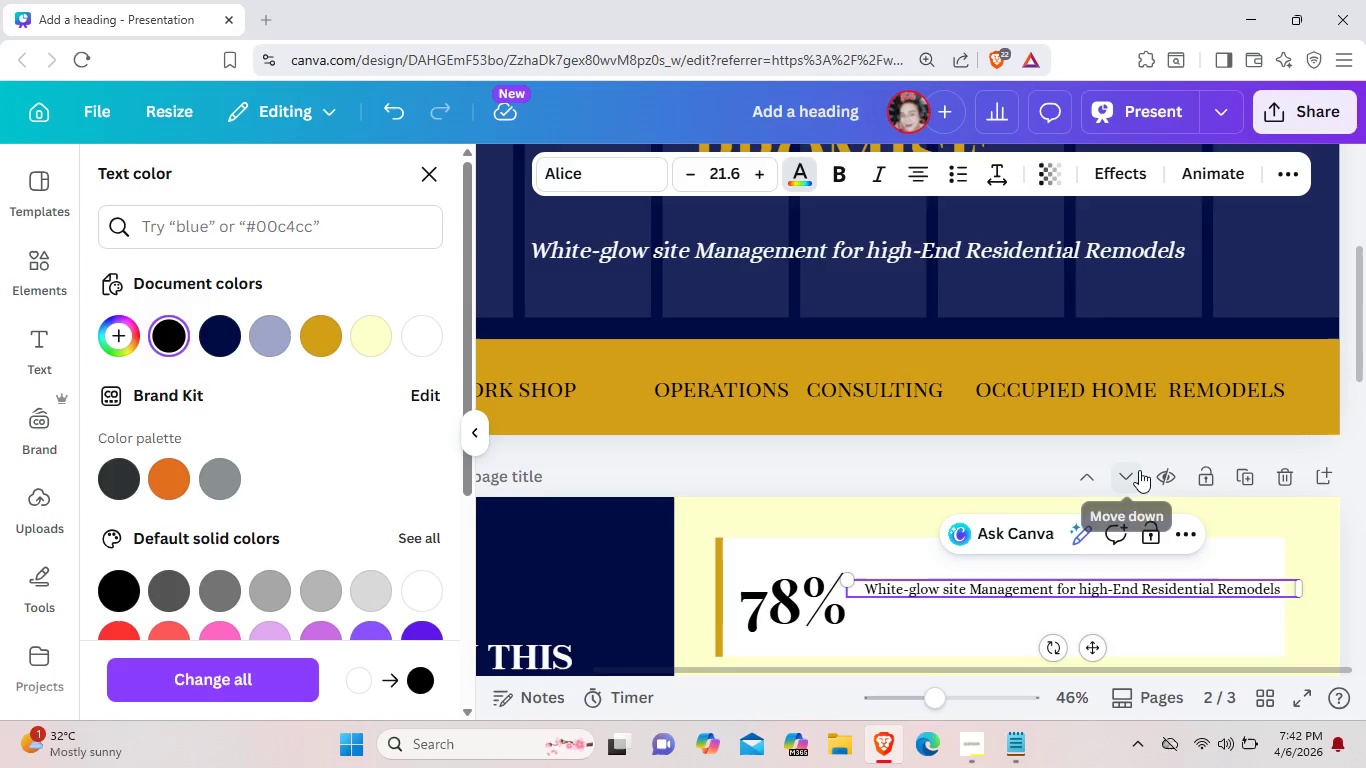 
key(Backspace)
 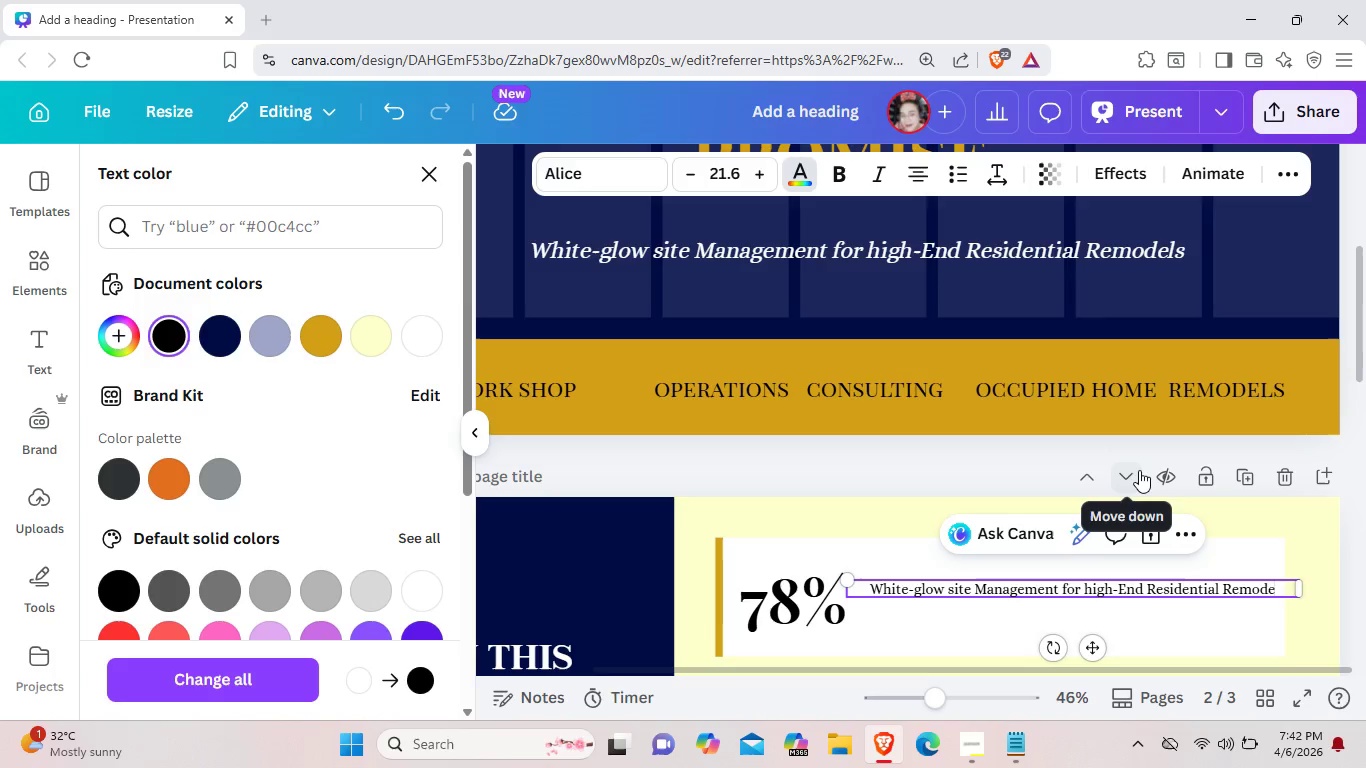 
key(Backspace)
 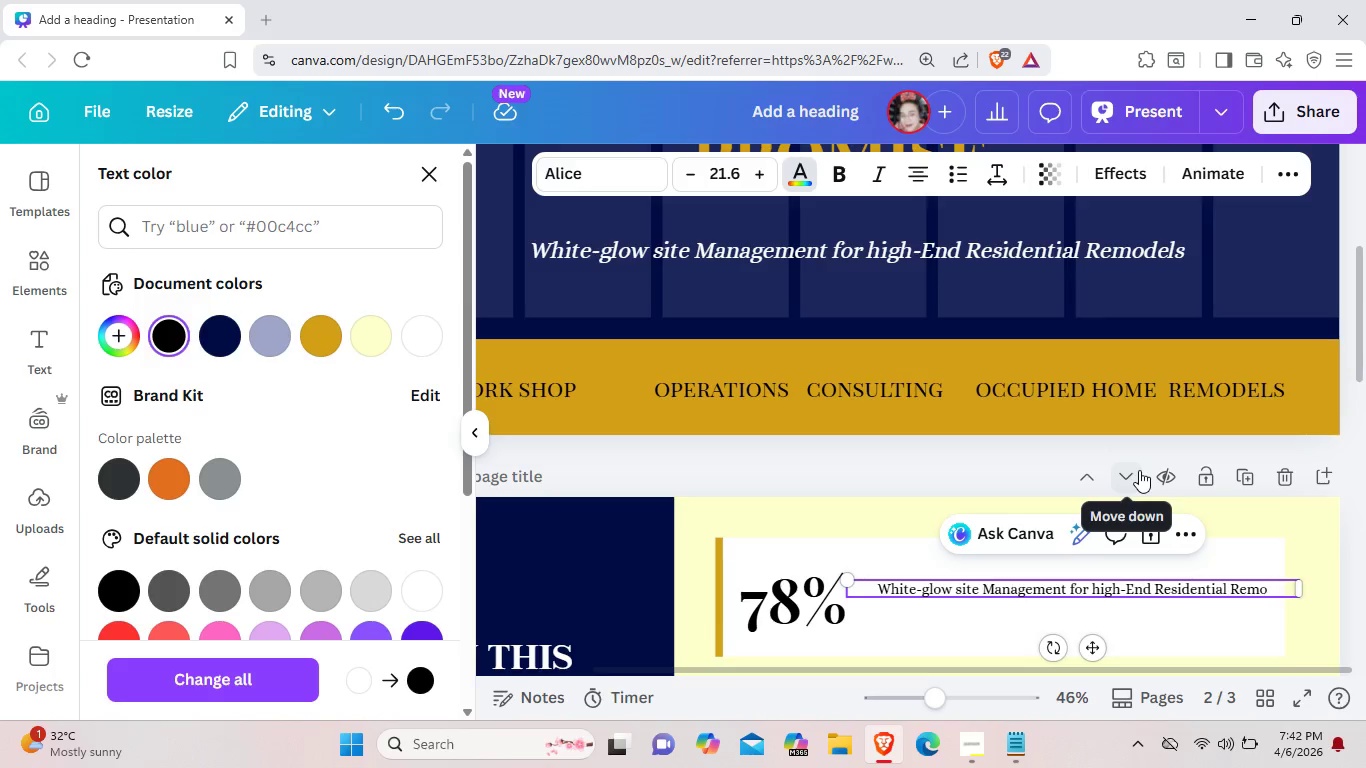 
key(Backspace)
 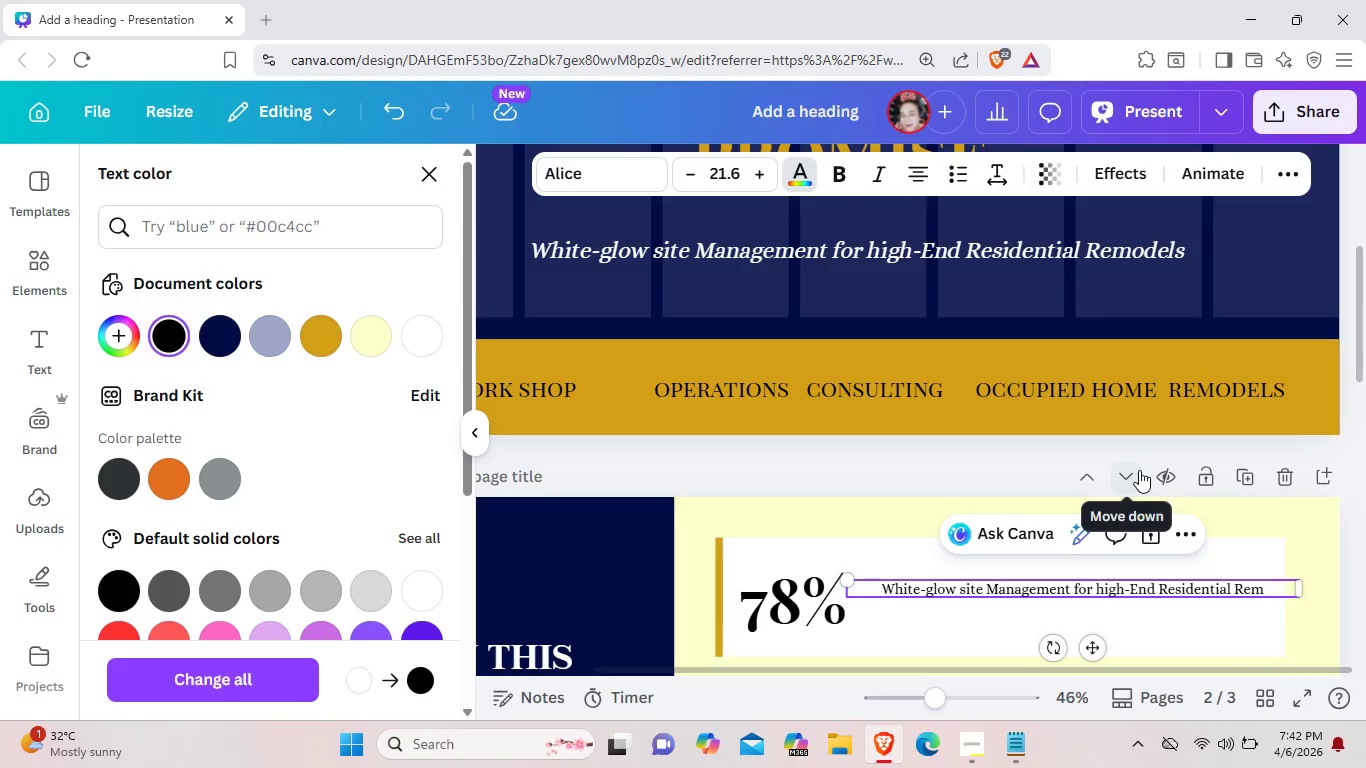 
key(Backspace)
 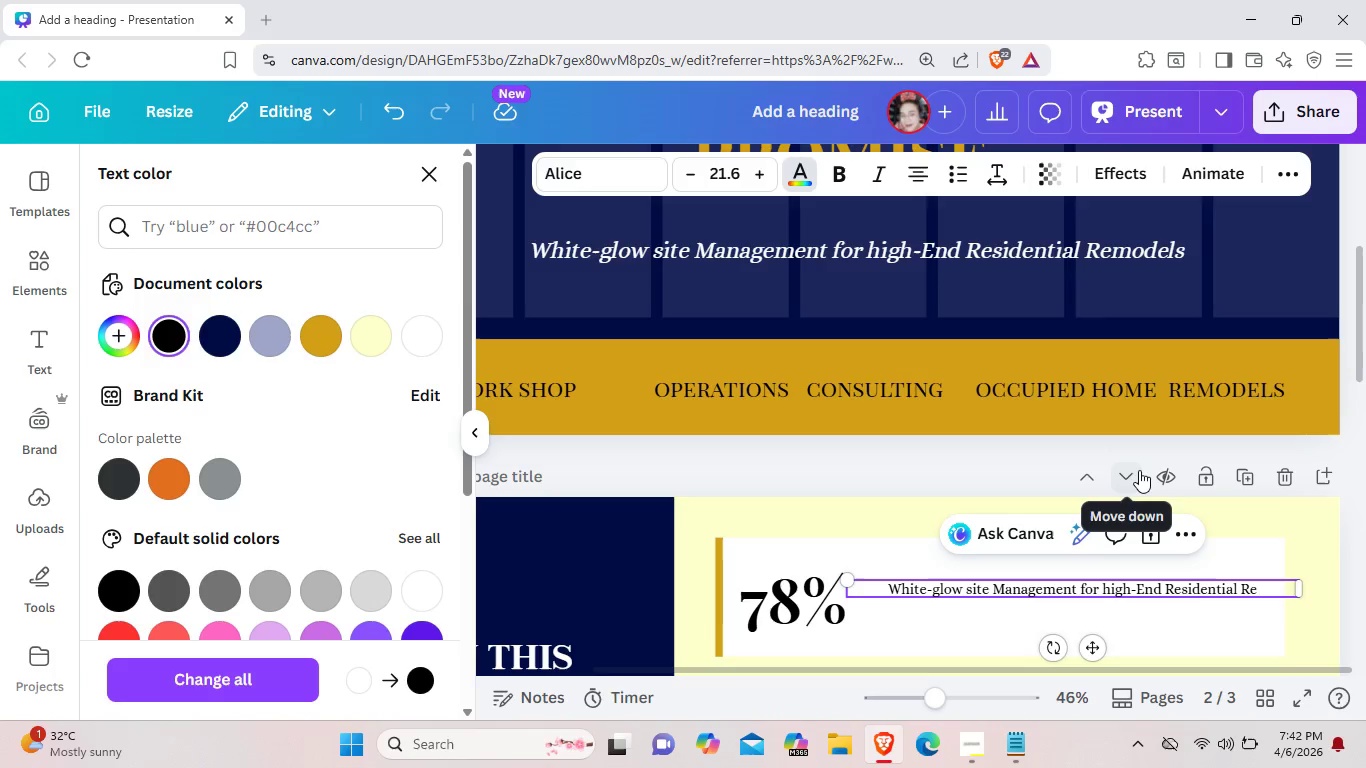 
key(Backspace)
 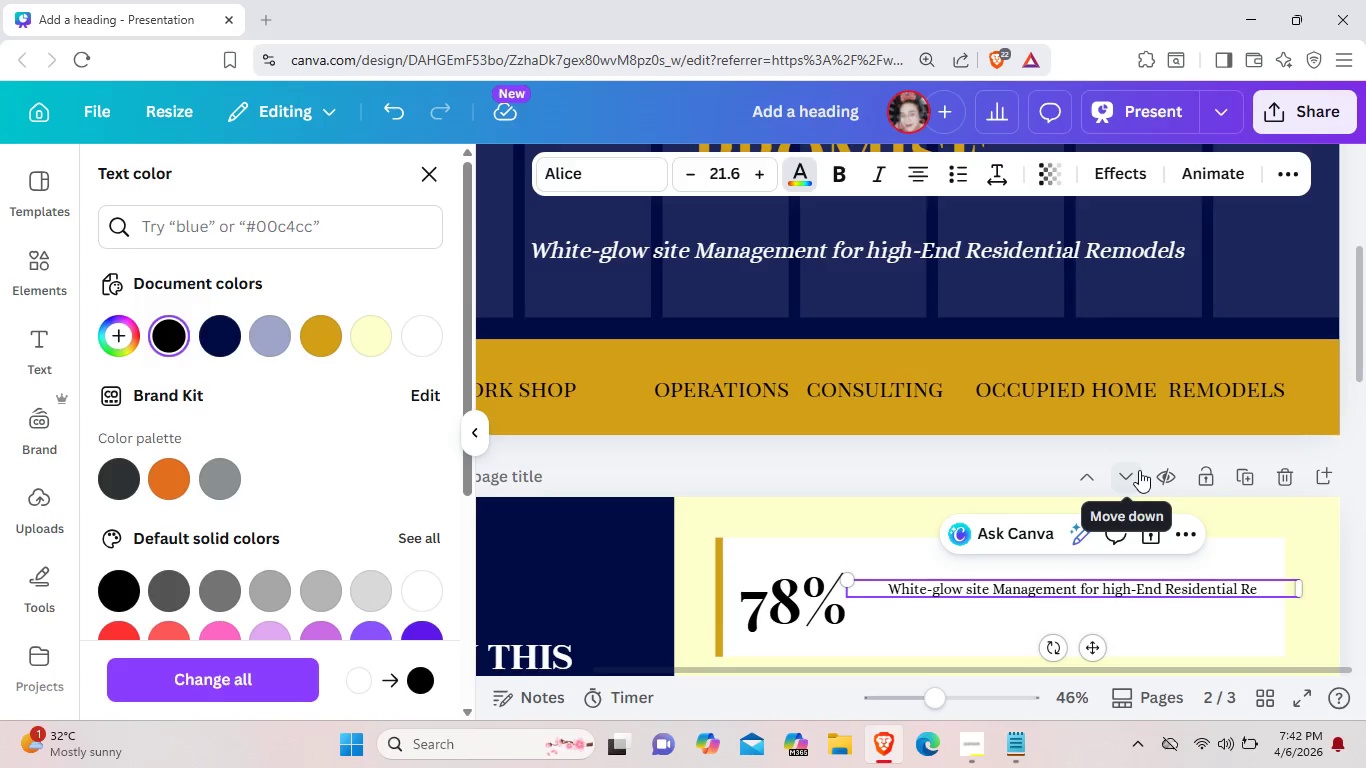 
key(Backspace)
 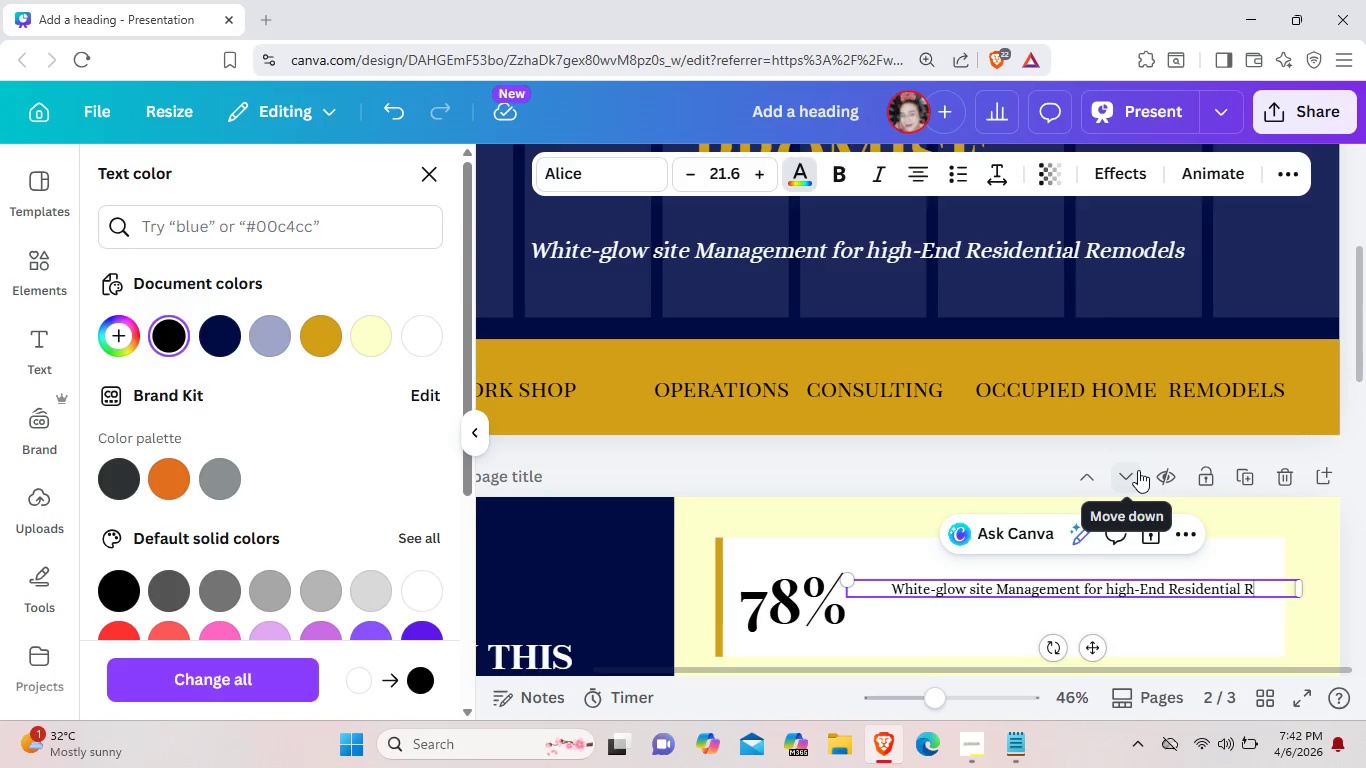 
hold_key(key=Backspace, duration=1.19)
 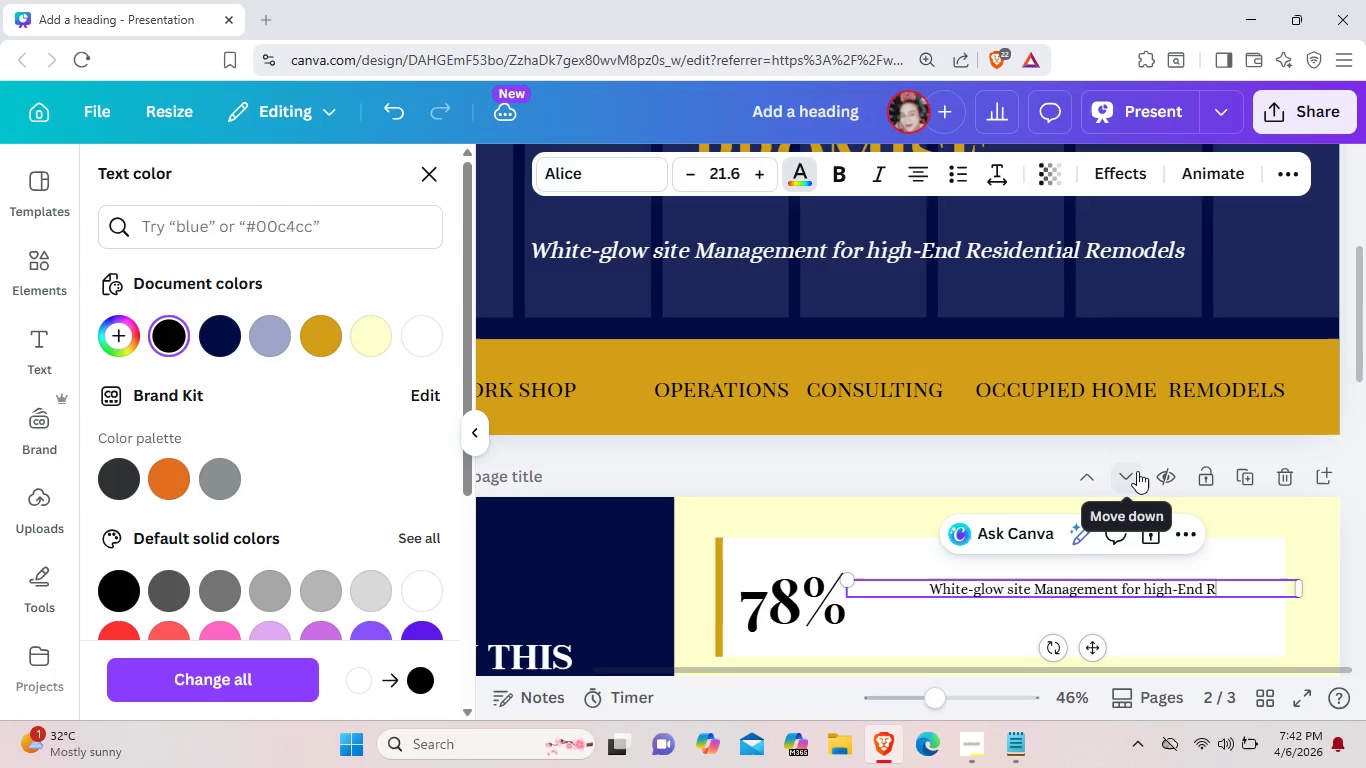 
key(Backspace)
 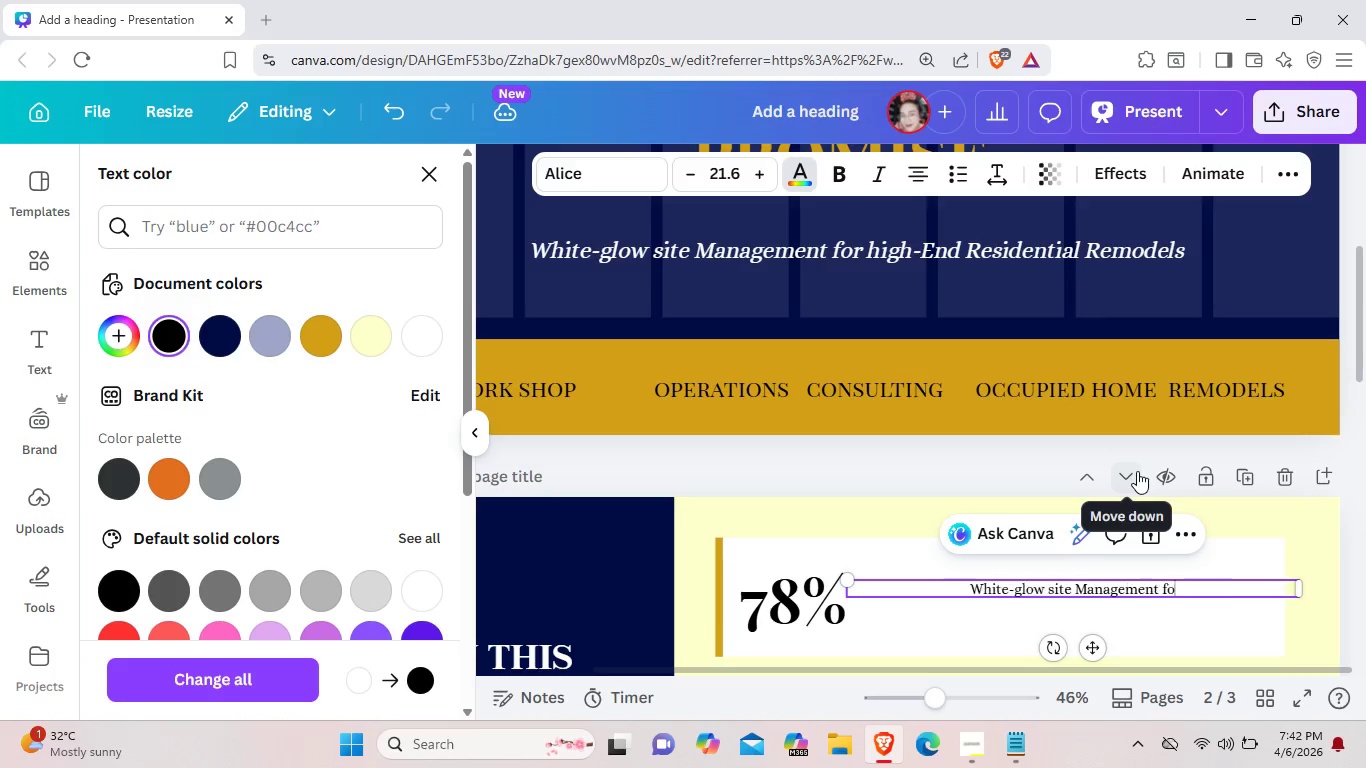 
key(Backspace)
 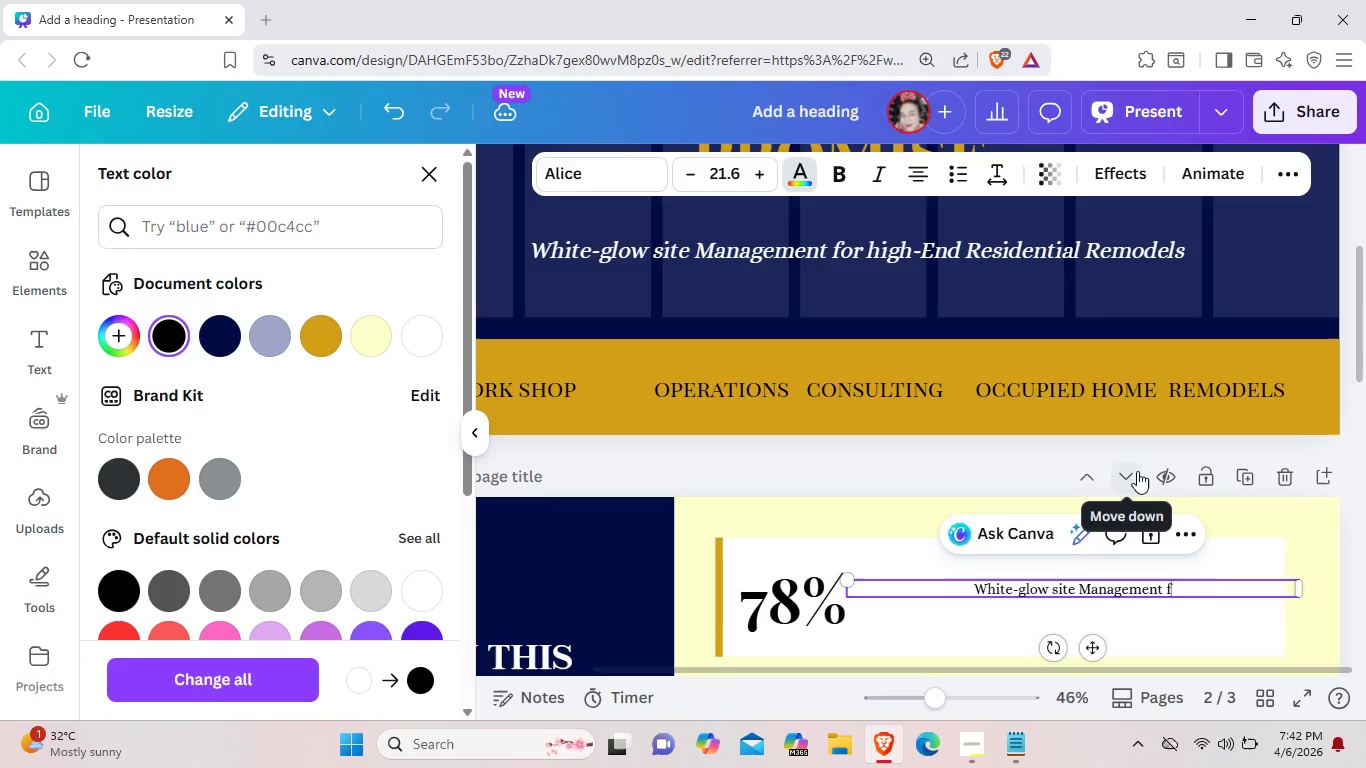 
key(Backspace)
 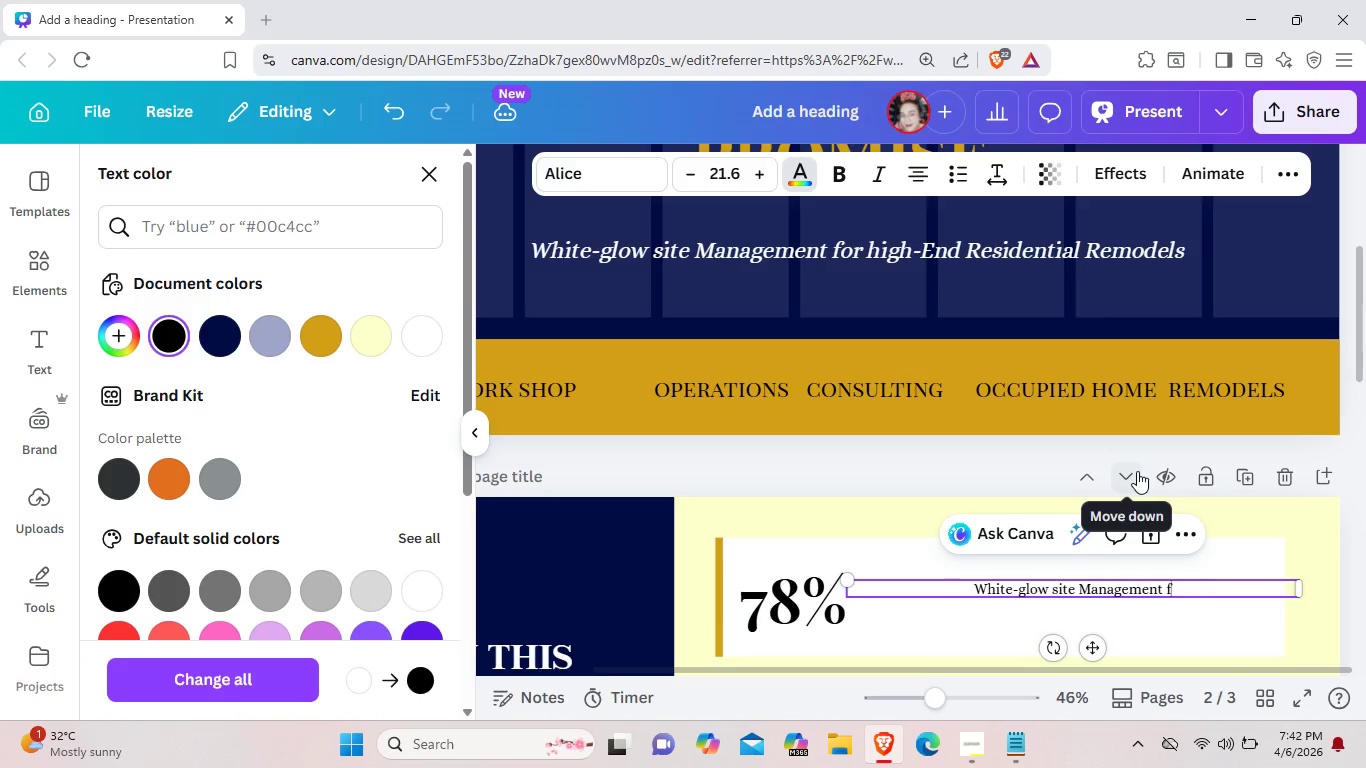 
key(Backspace)
 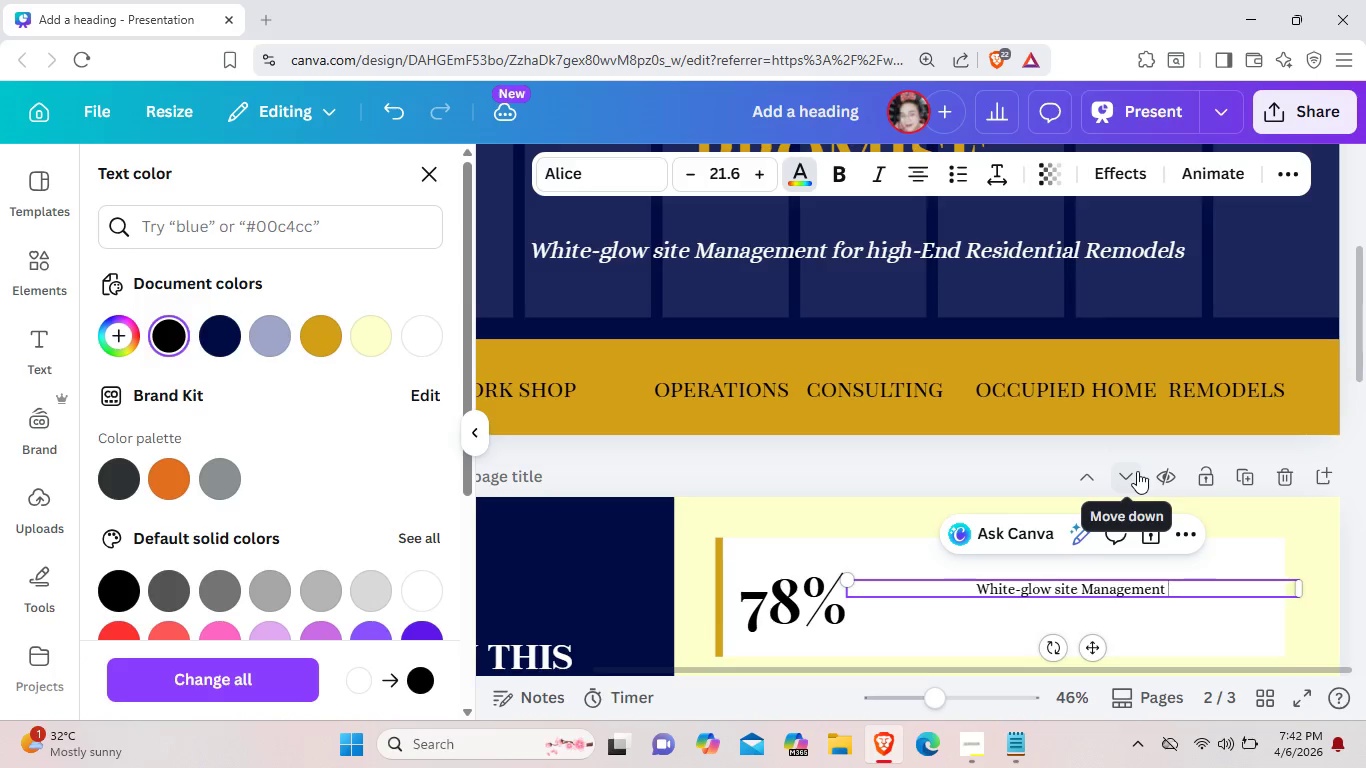 
key(Backspace)
 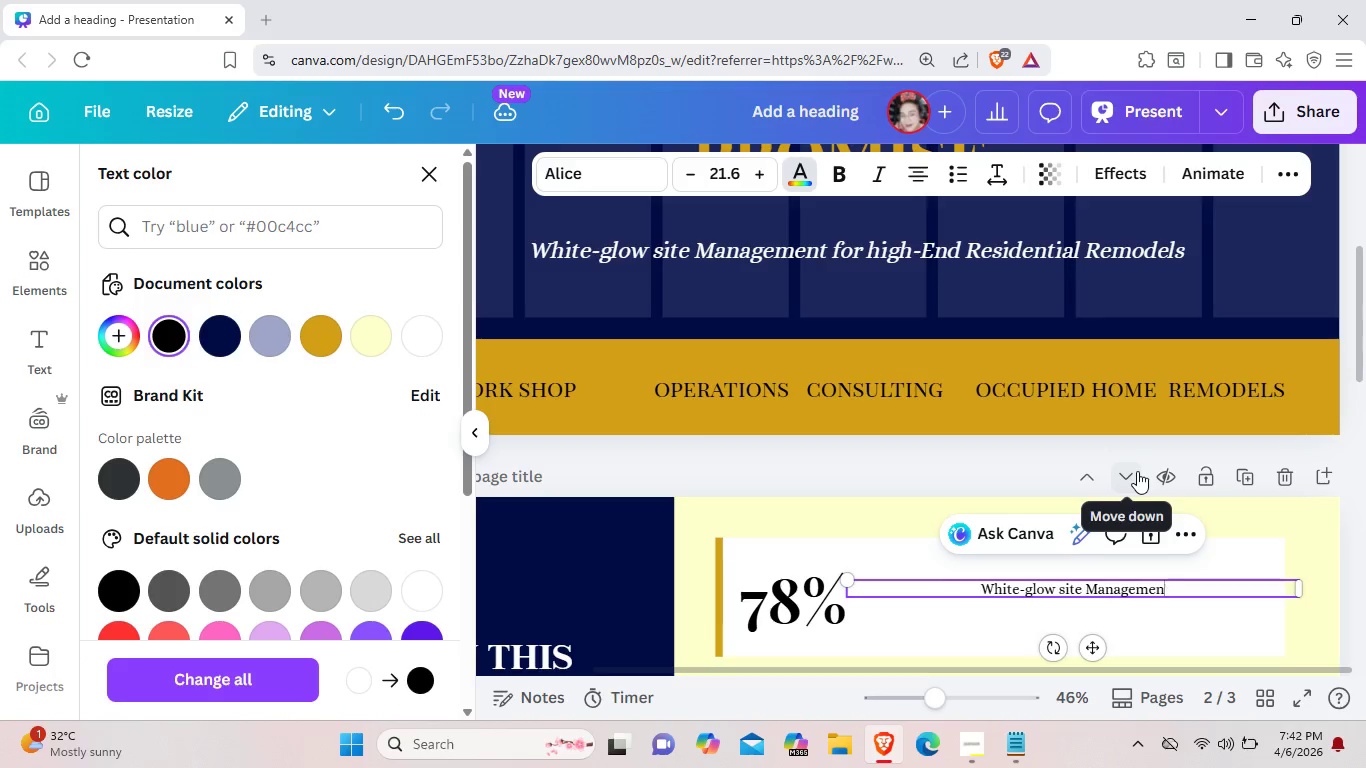 
key(Backspace)
 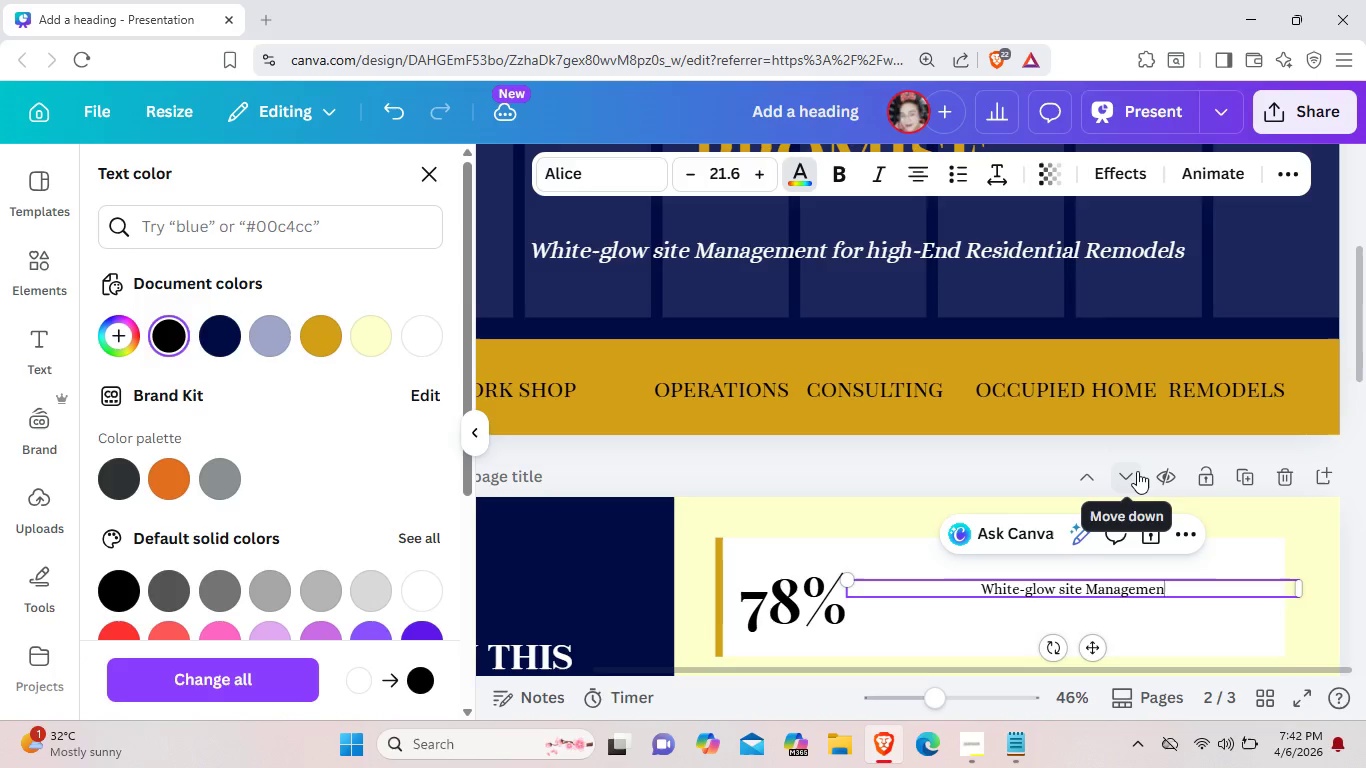 
key(Backspace)
 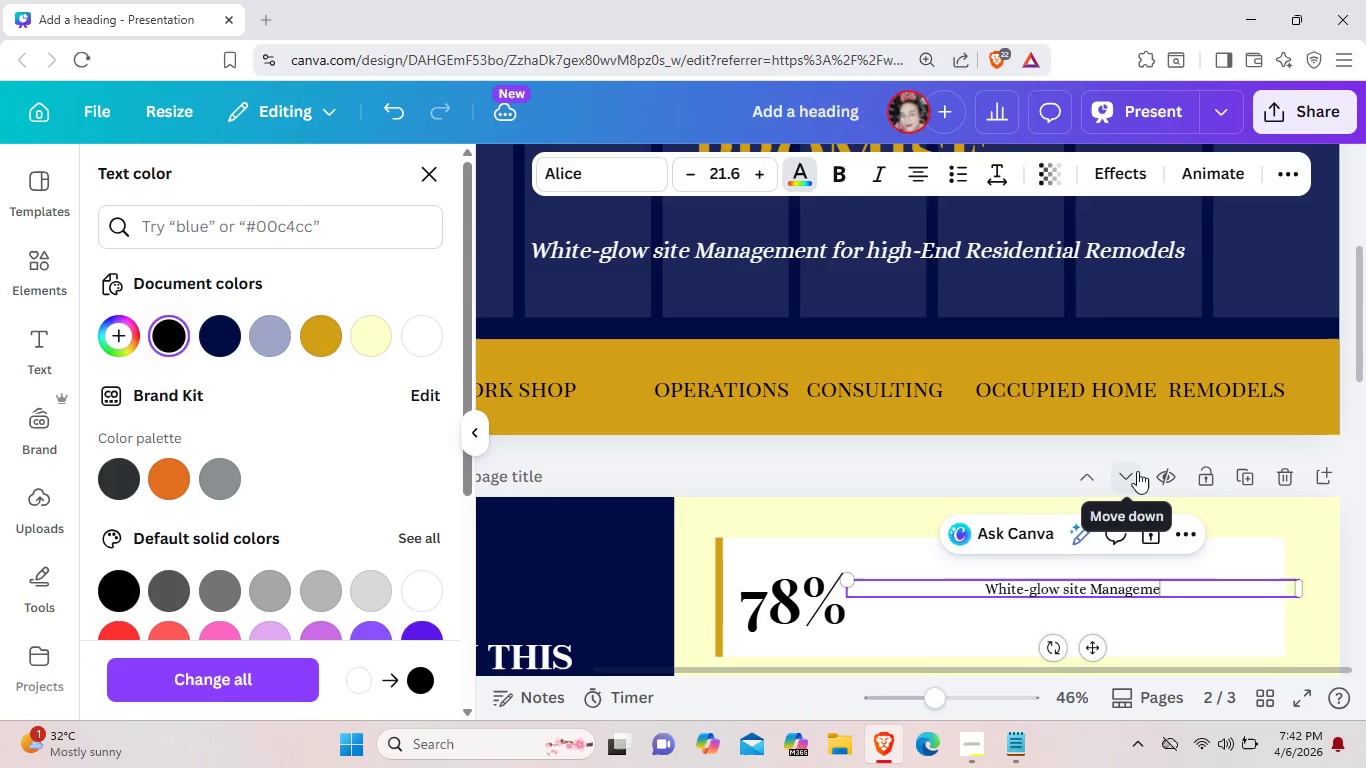 
key(Backspace)
 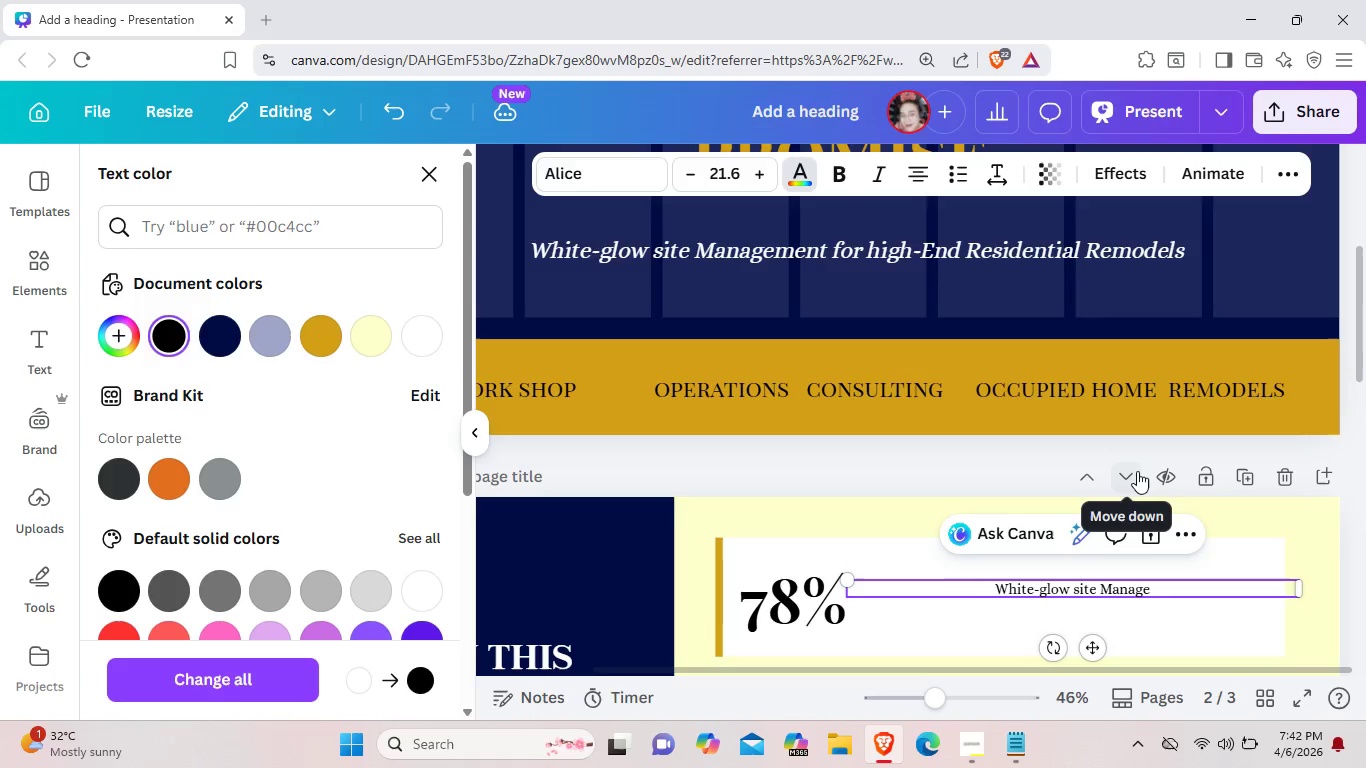 
key(Backspace)
 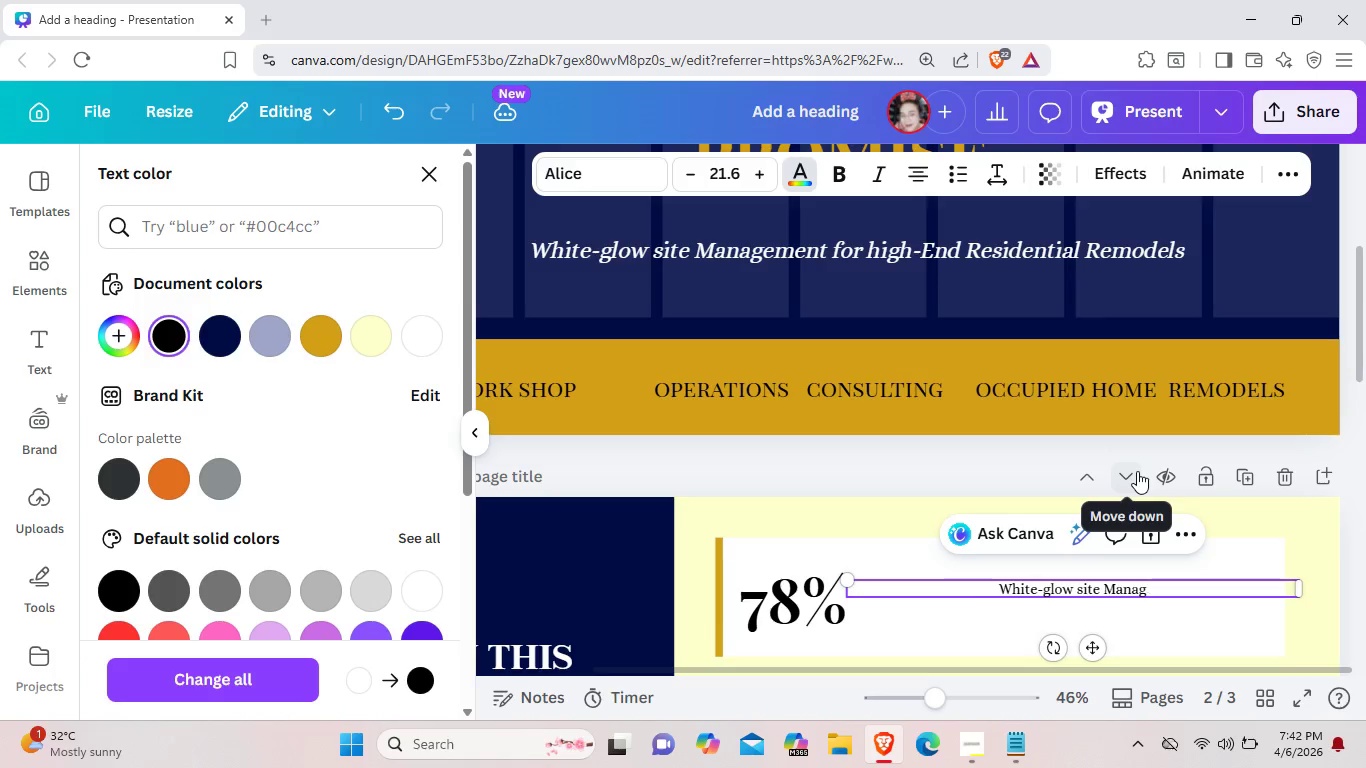 
key(Backspace)
 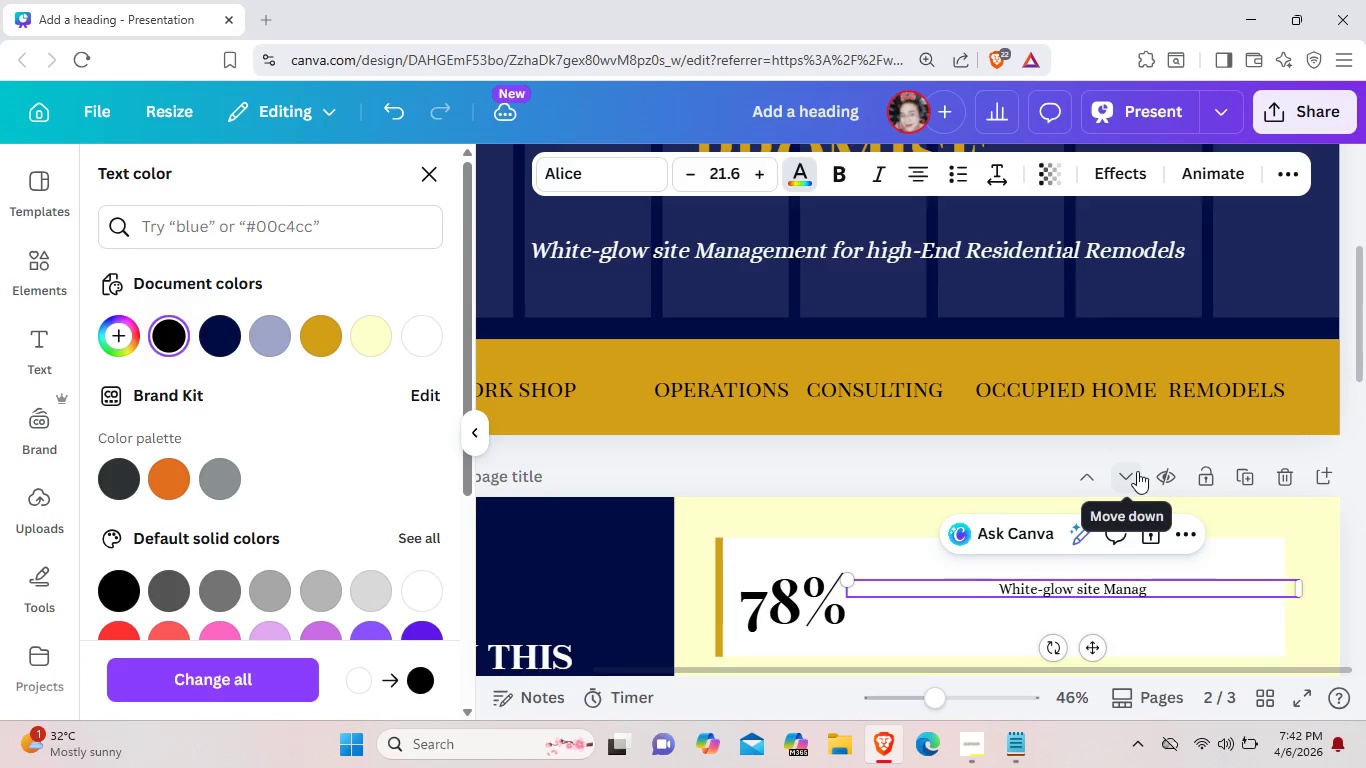 
key(Backspace)
 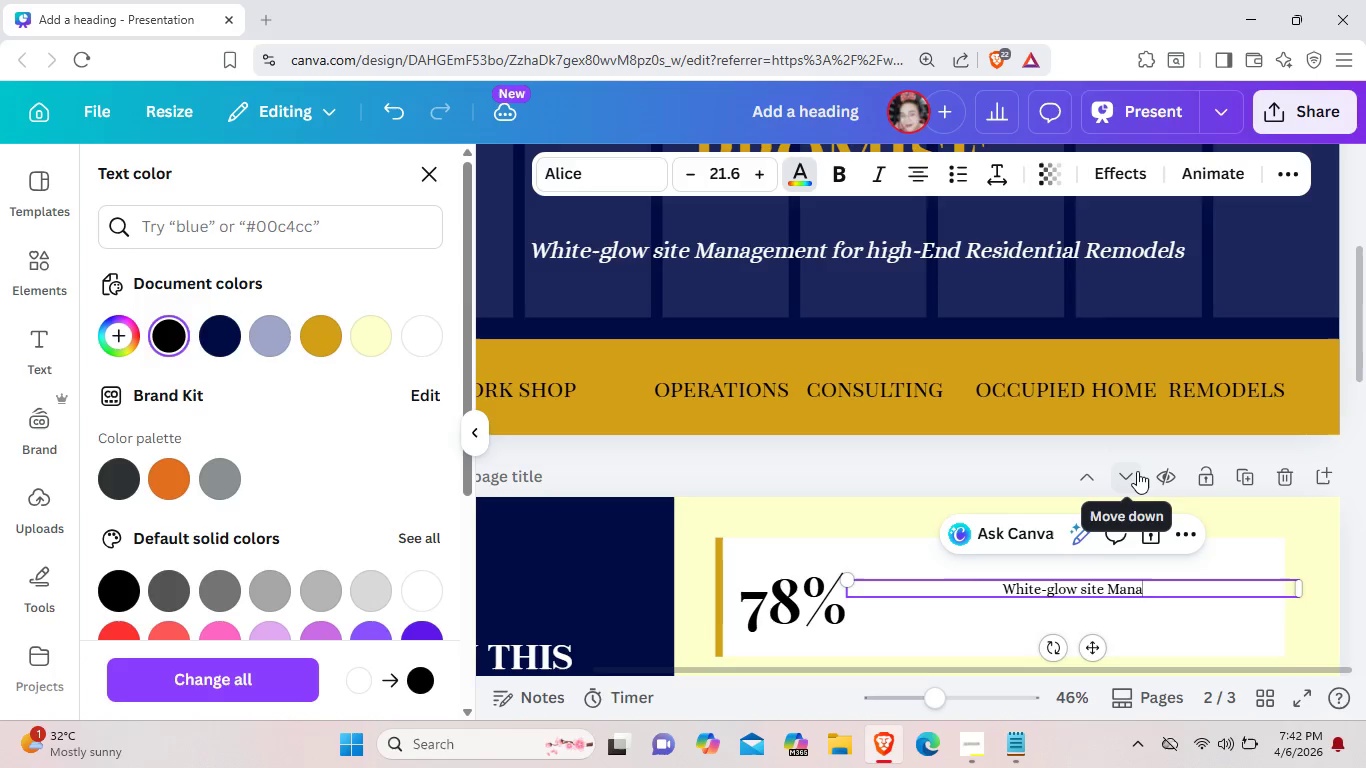 
key(Backspace)
 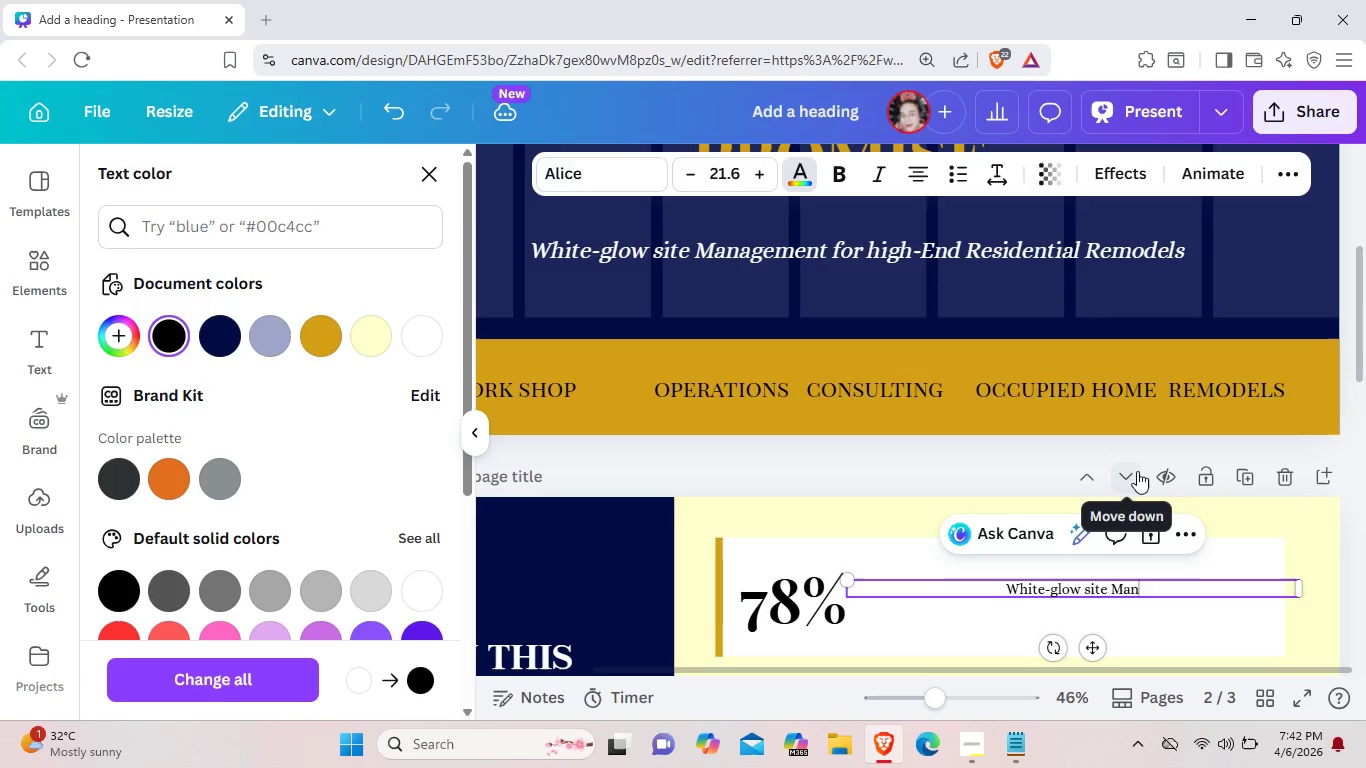 
key(Backspace)
 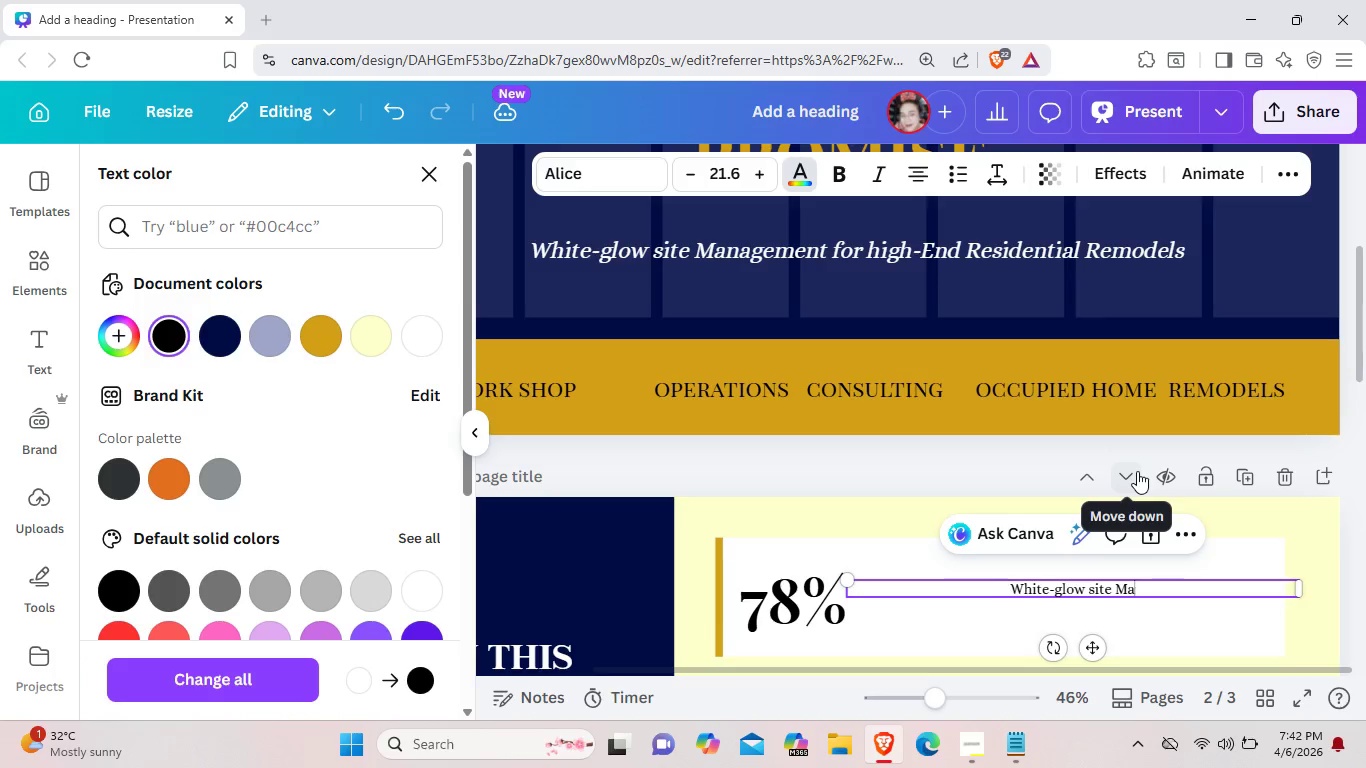 
key(Backspace)
 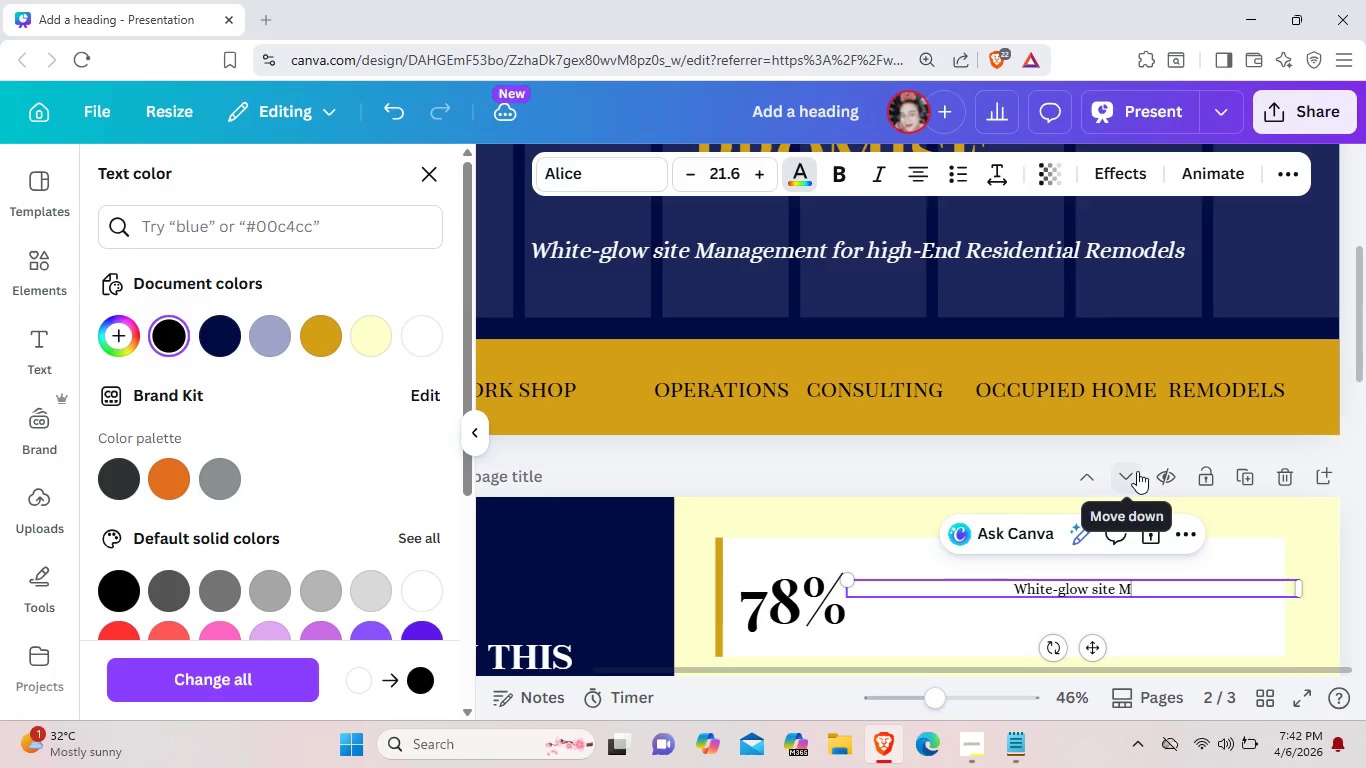 
key(Backspace)
 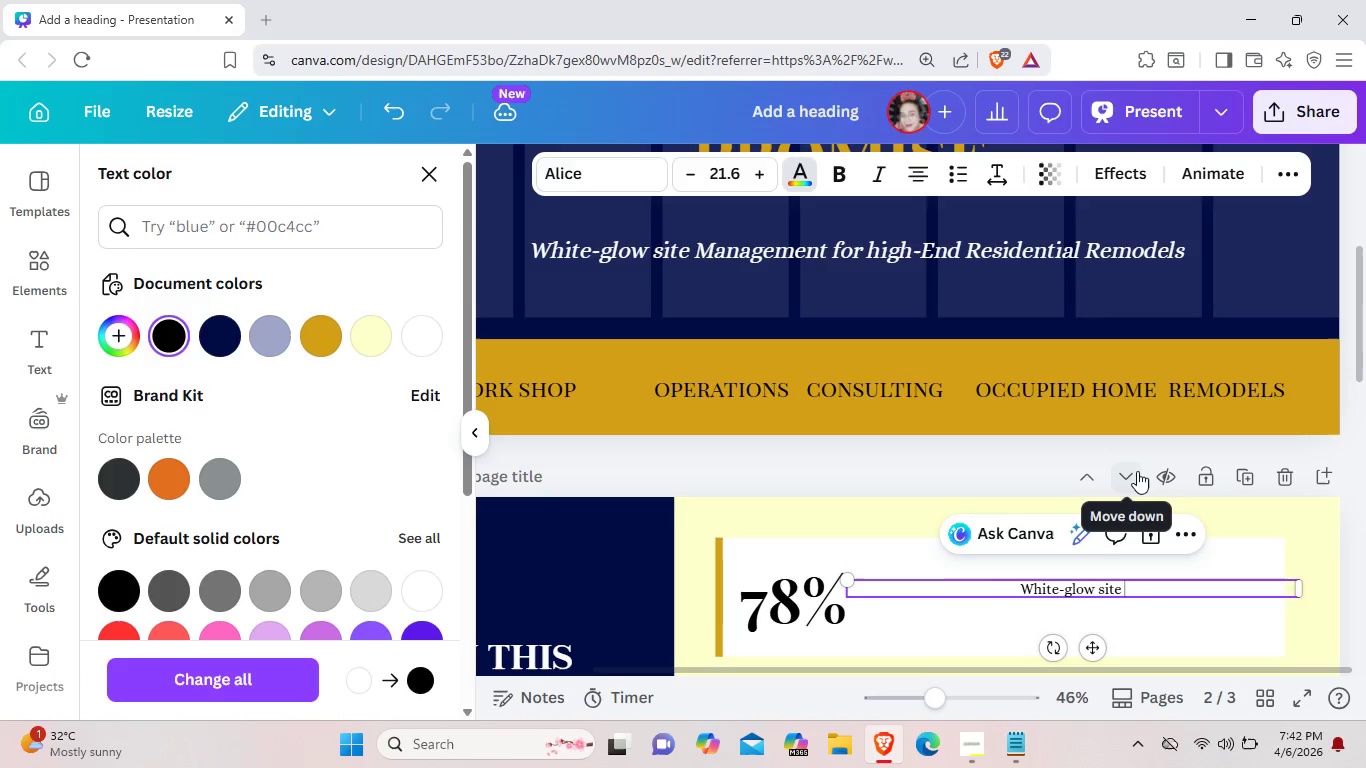 
key(Backspace)
 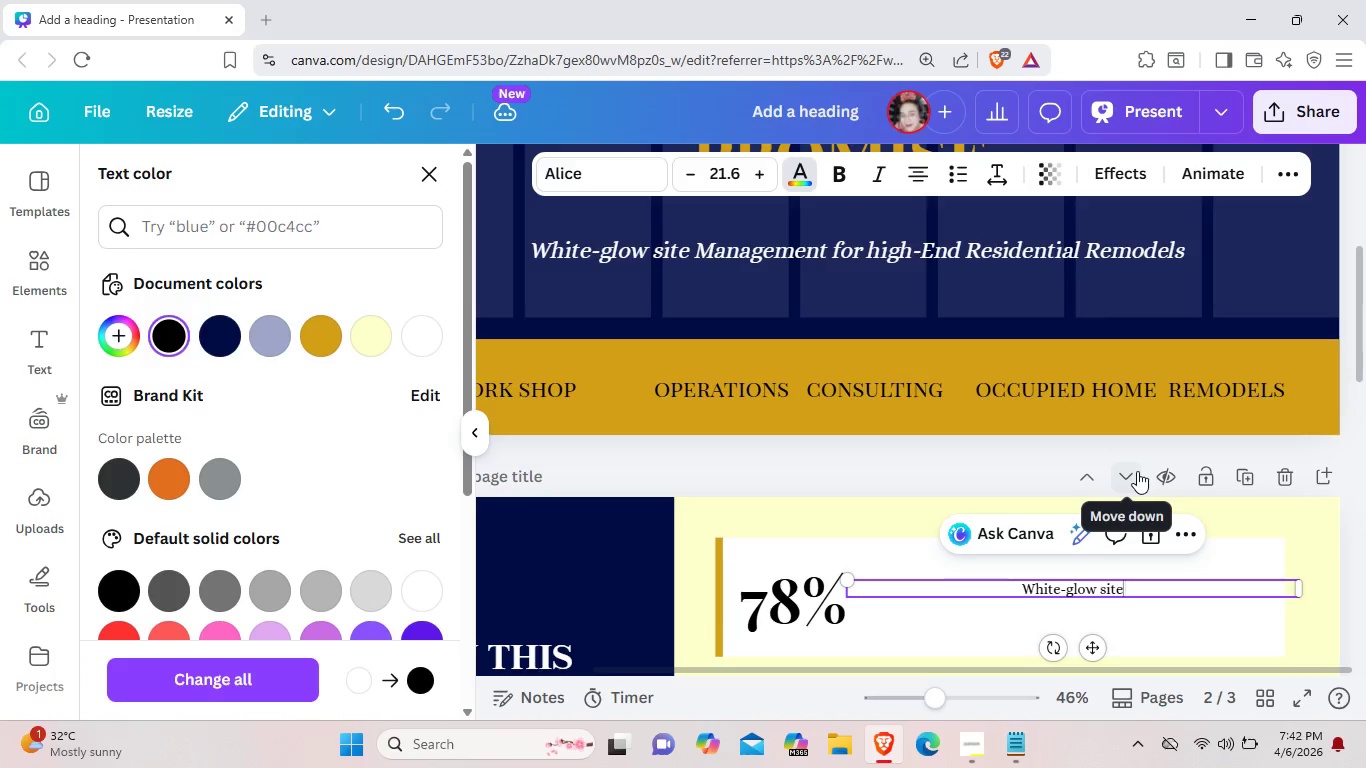 
key(Backspace)
 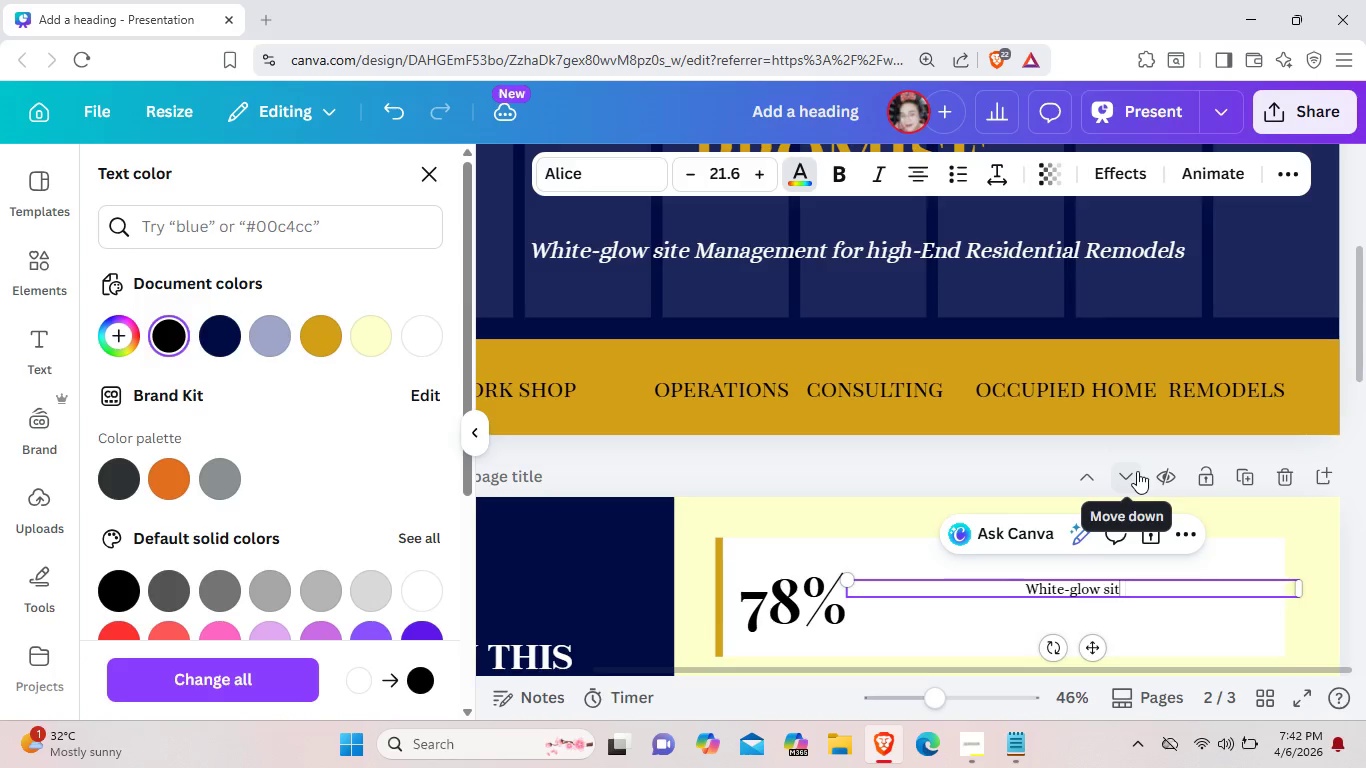 
key(Backspace)
 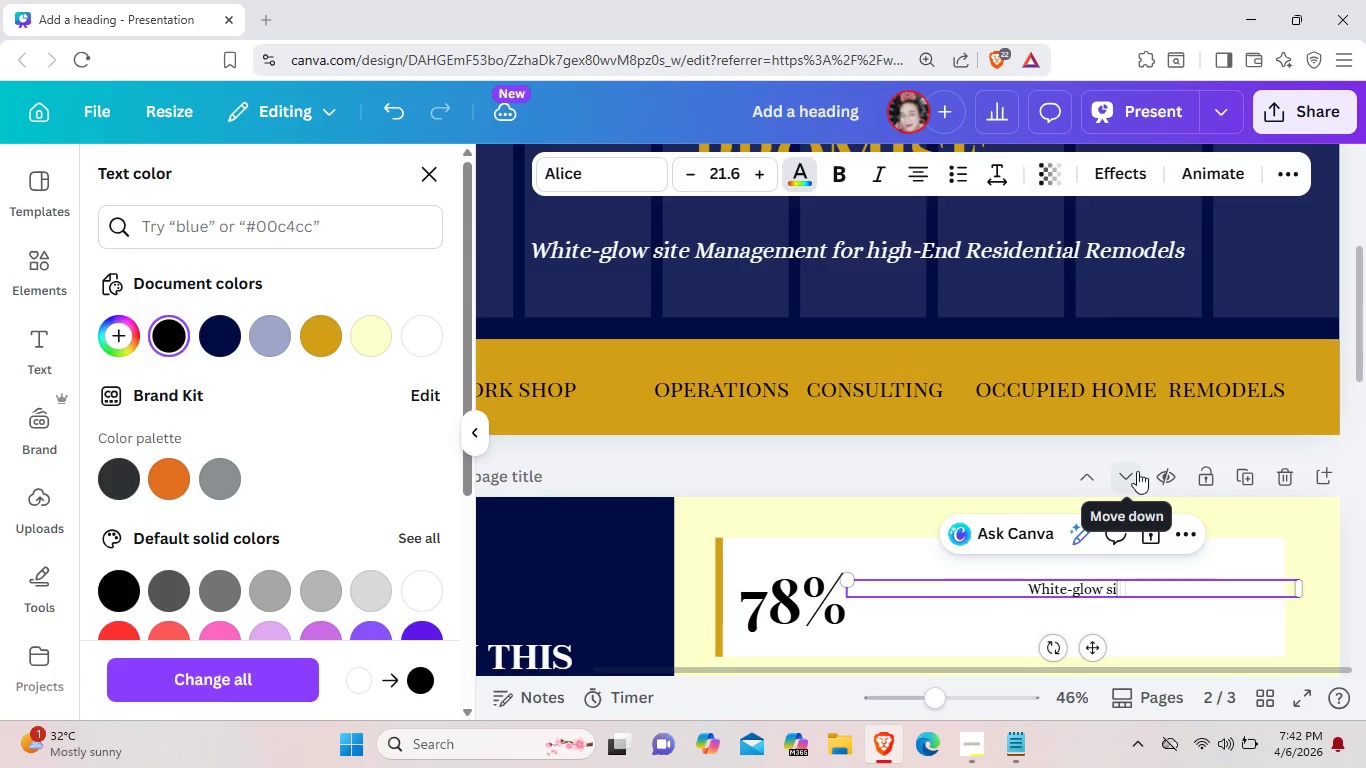 
key(Backspace)
 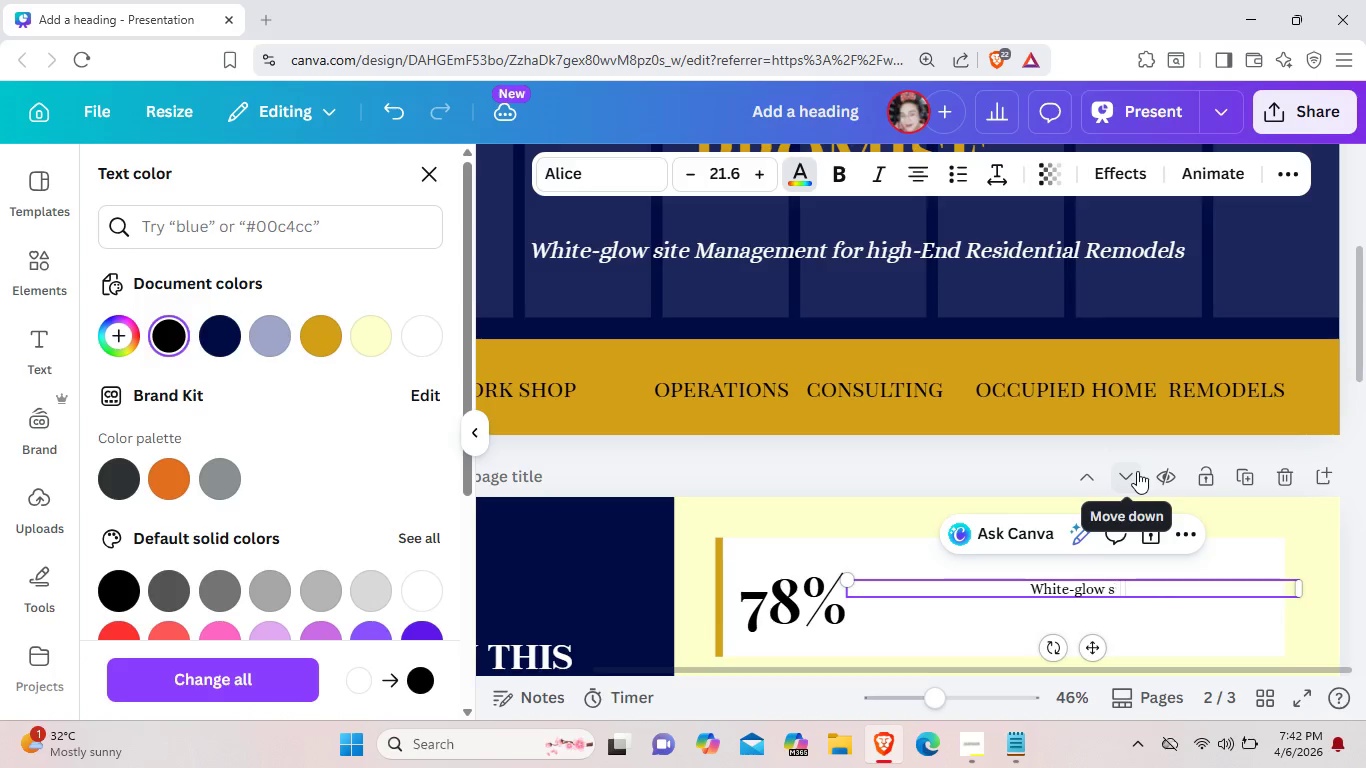 
key(Backspace)
 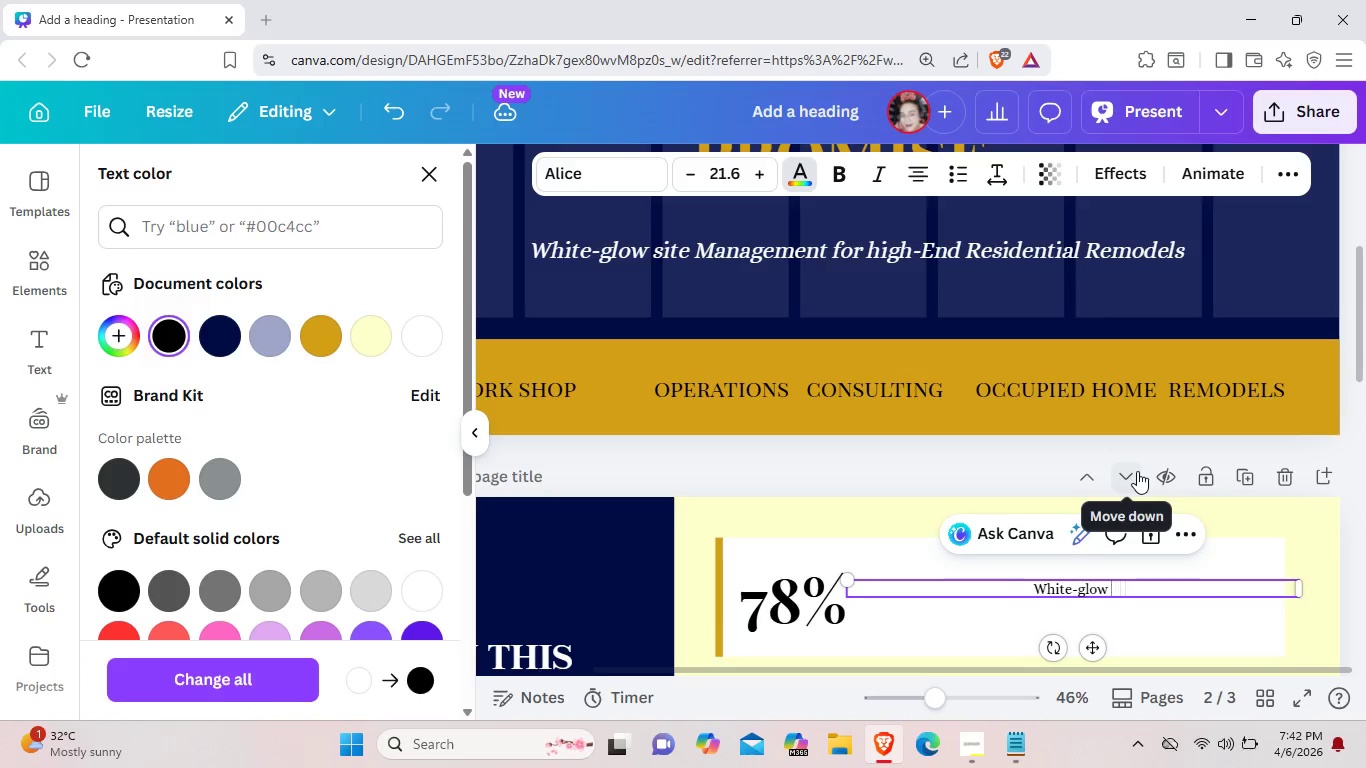 
key(Backspace)
 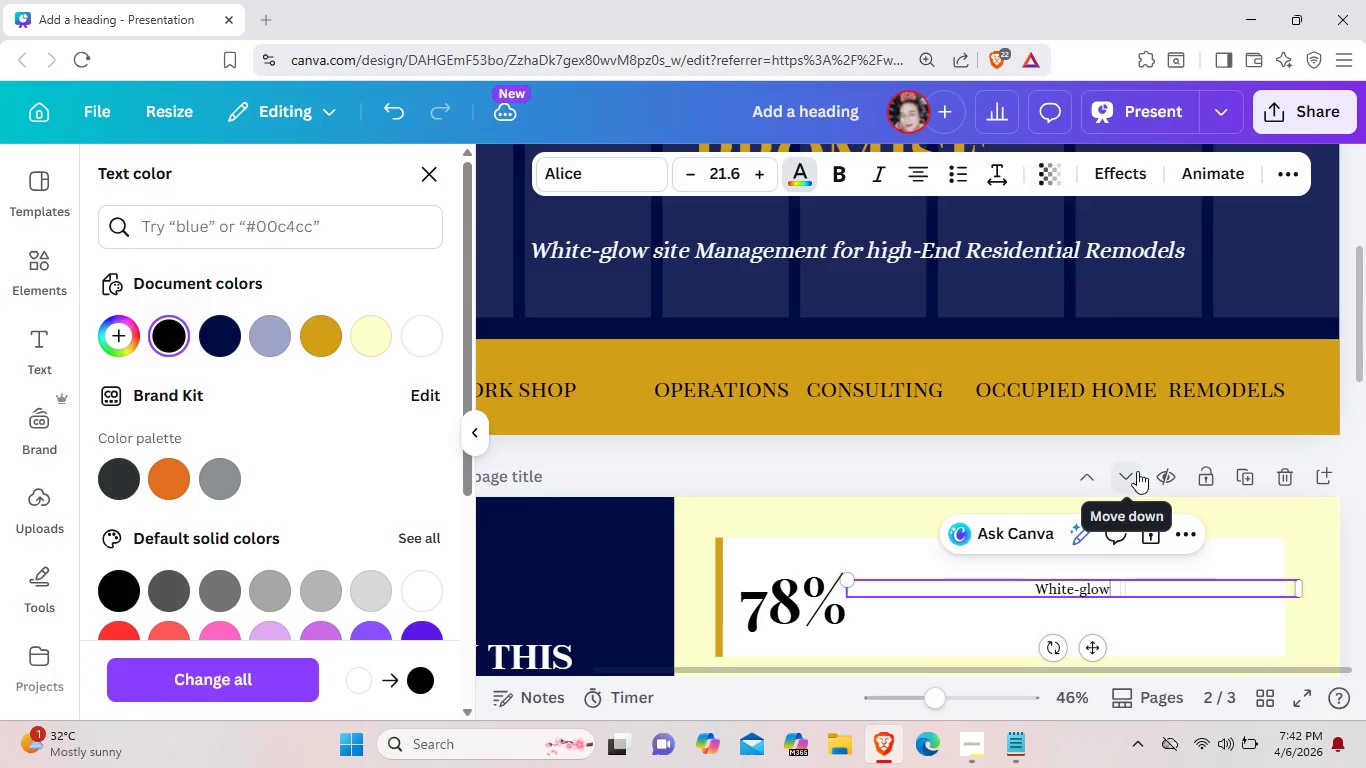 
key(Backspace)
 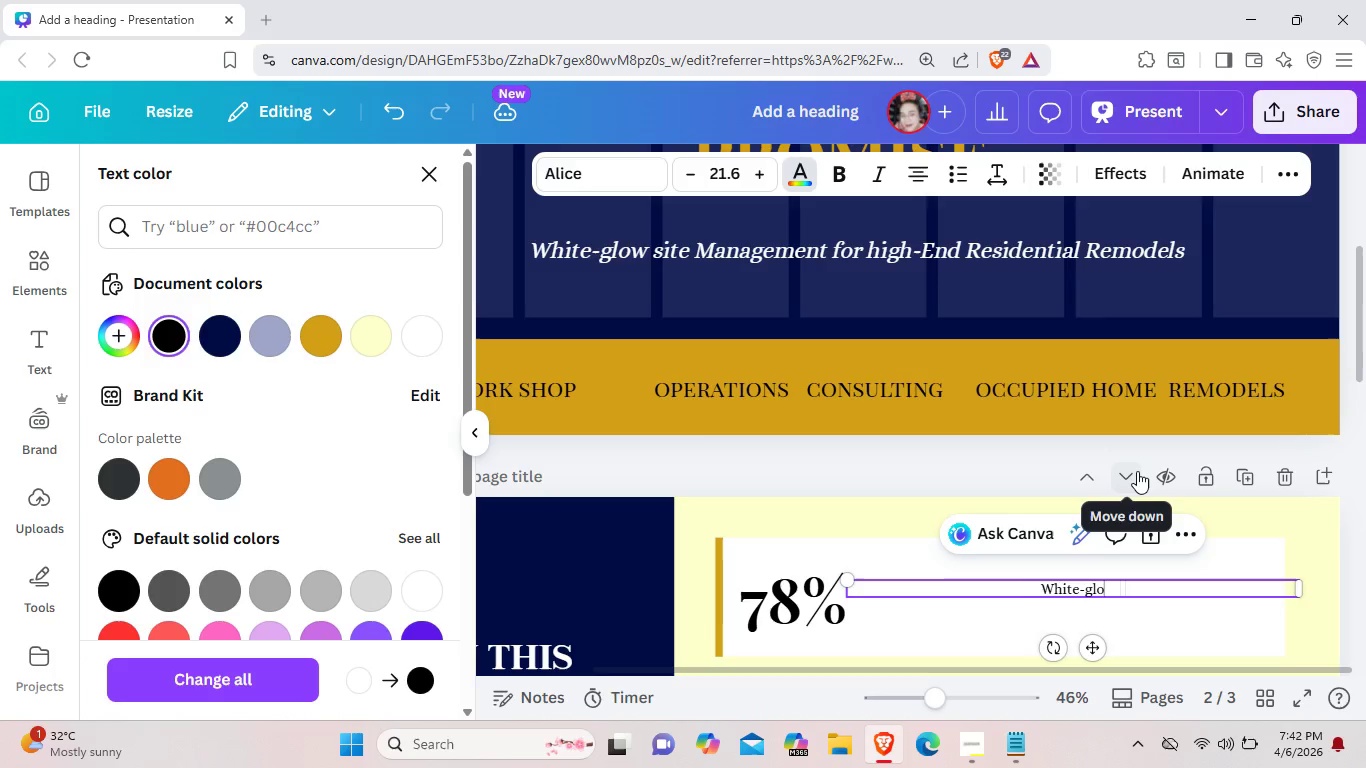 
key(Backspace)
 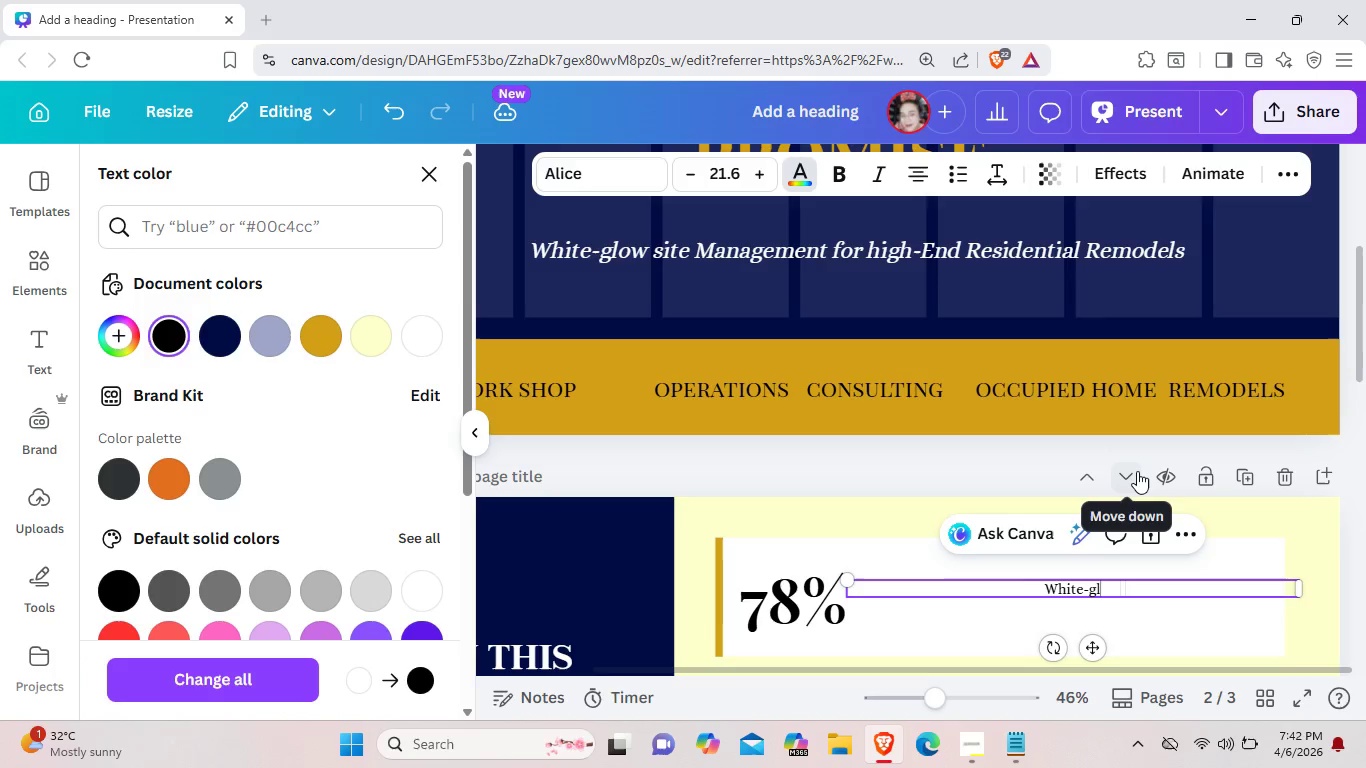 
key(Backspace)
 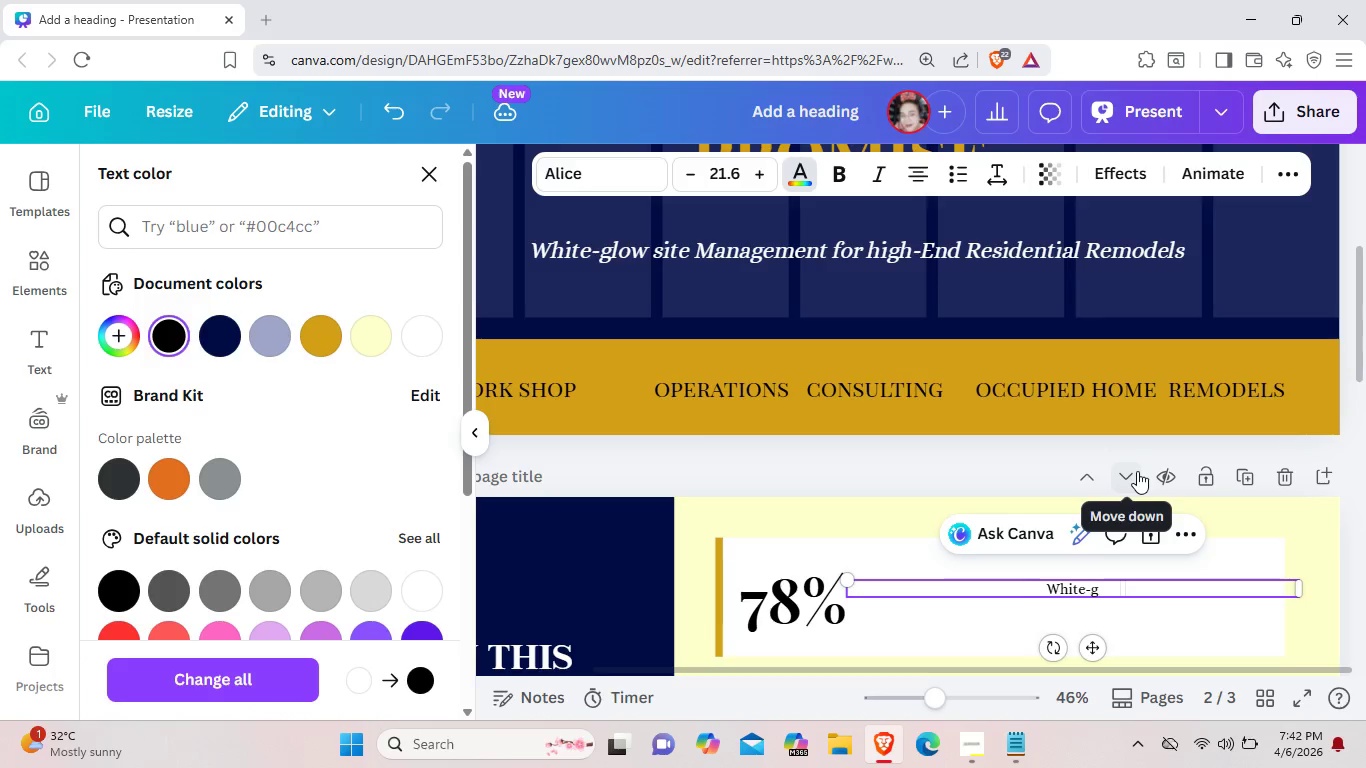 
key(Backspace)
 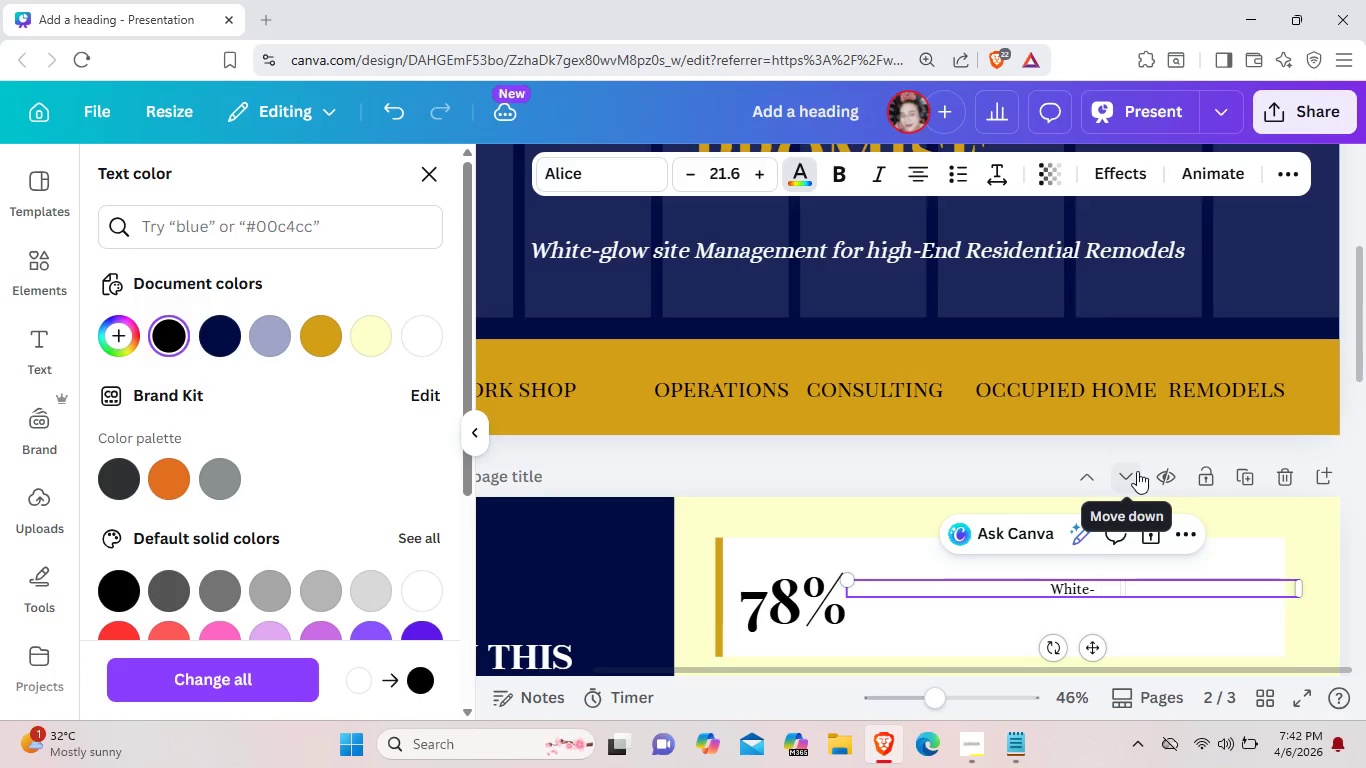 
key(Backspace)
 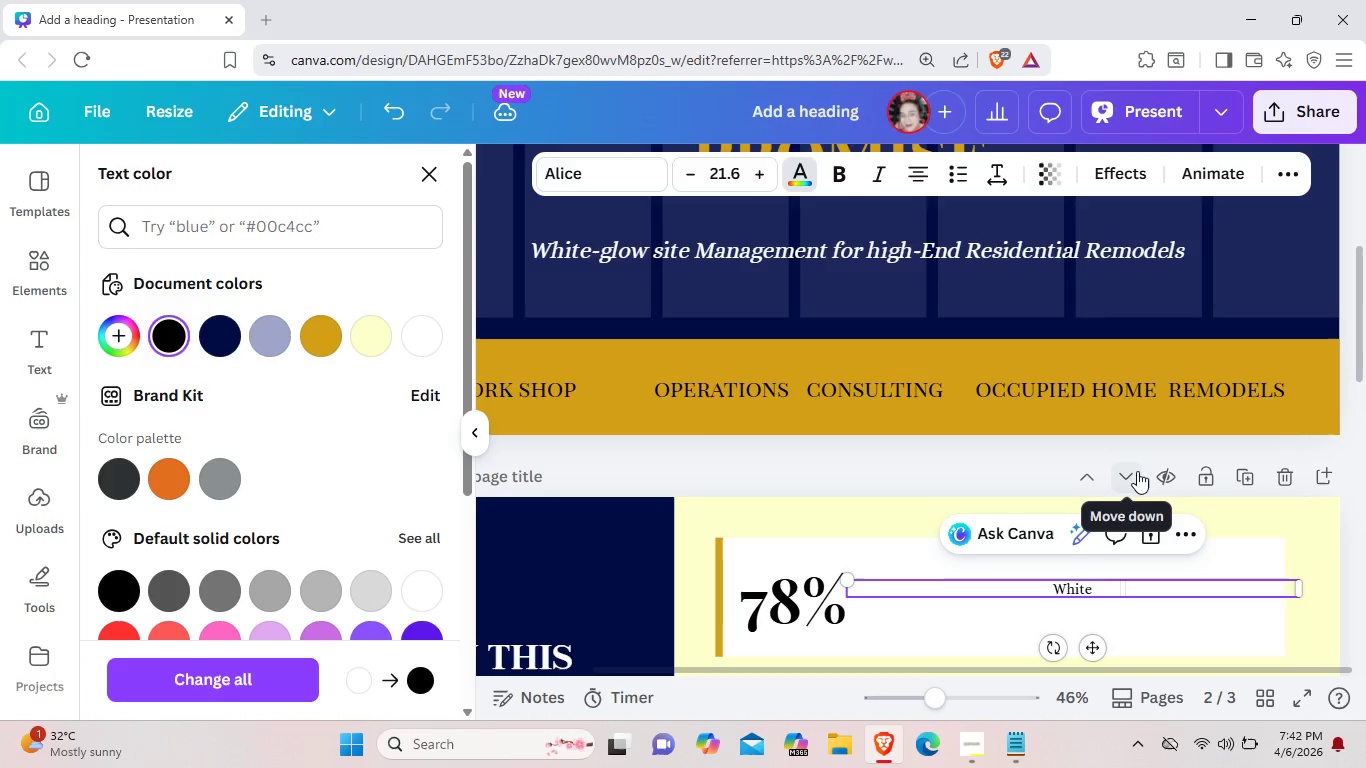 
key(Backspace)
 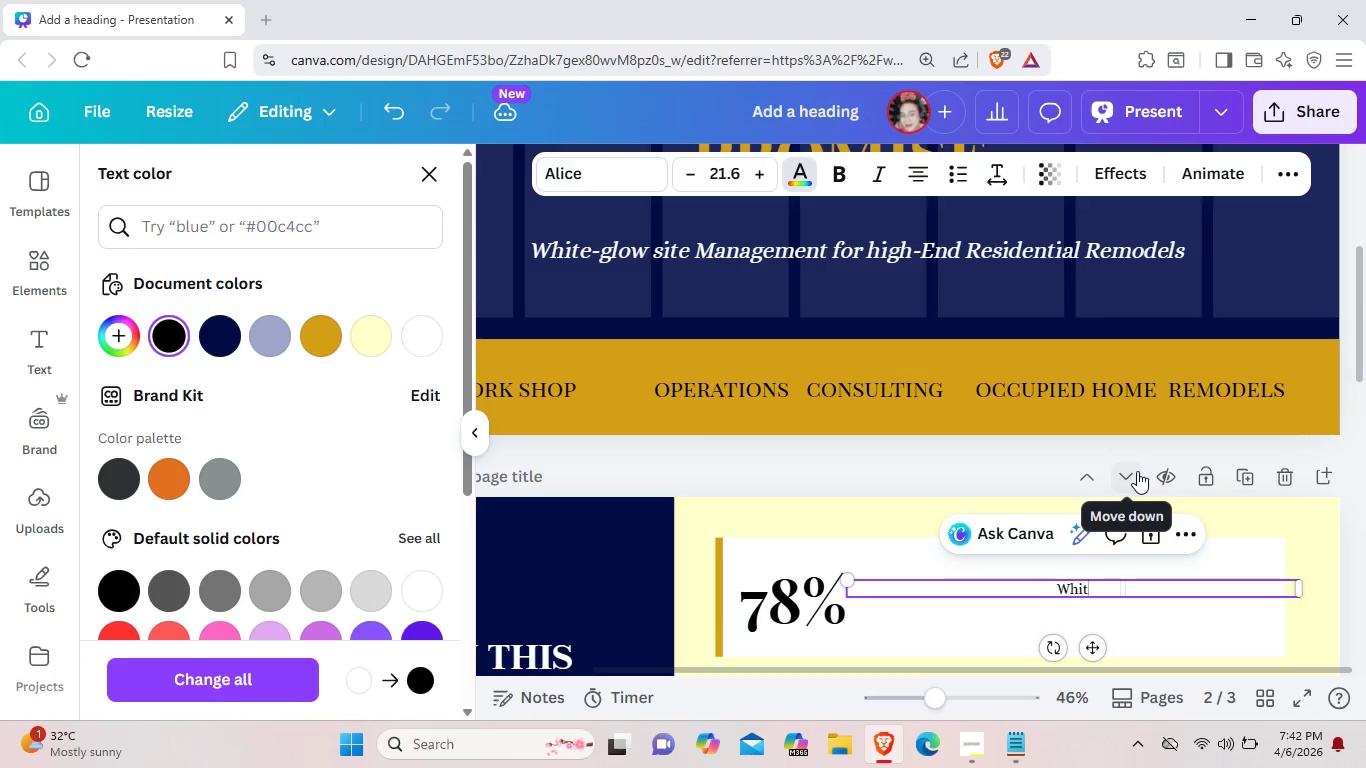 
key(Backspace)
 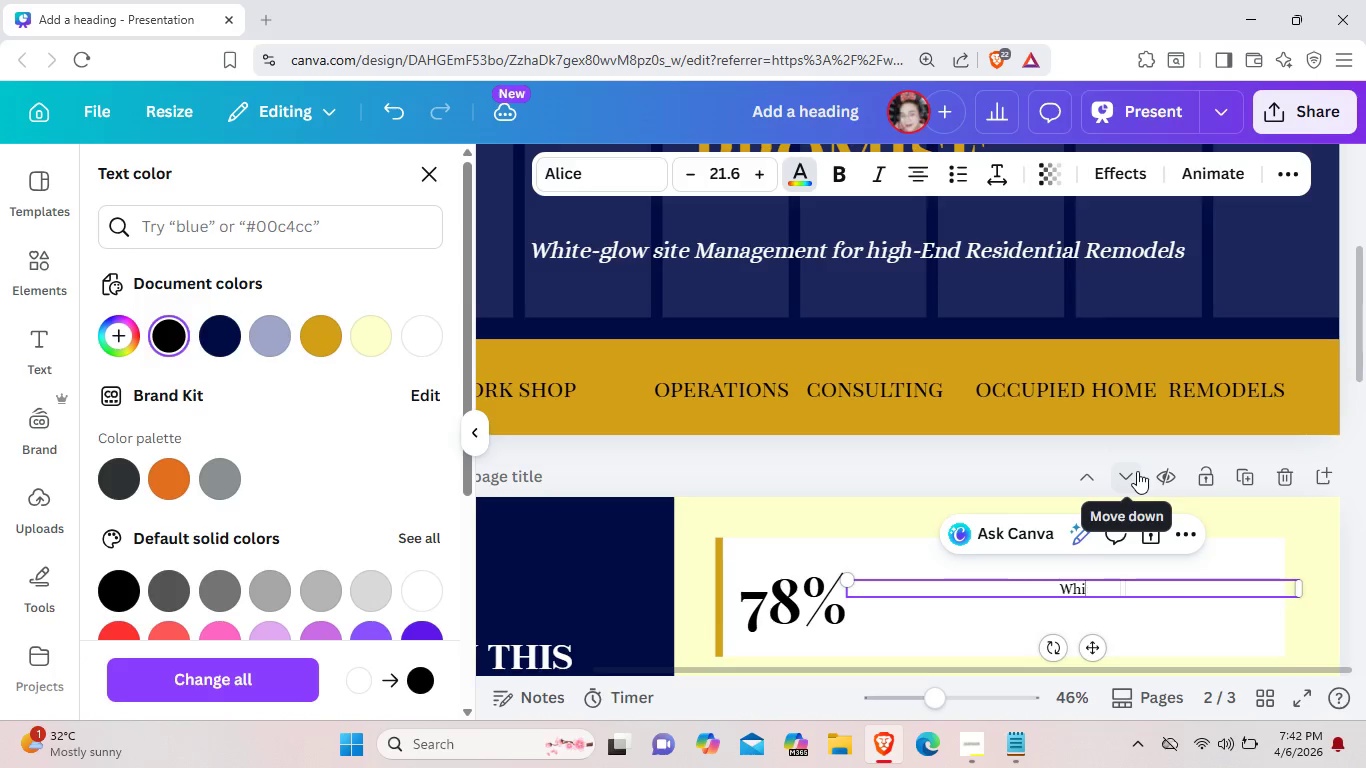 
key(Backspace)
 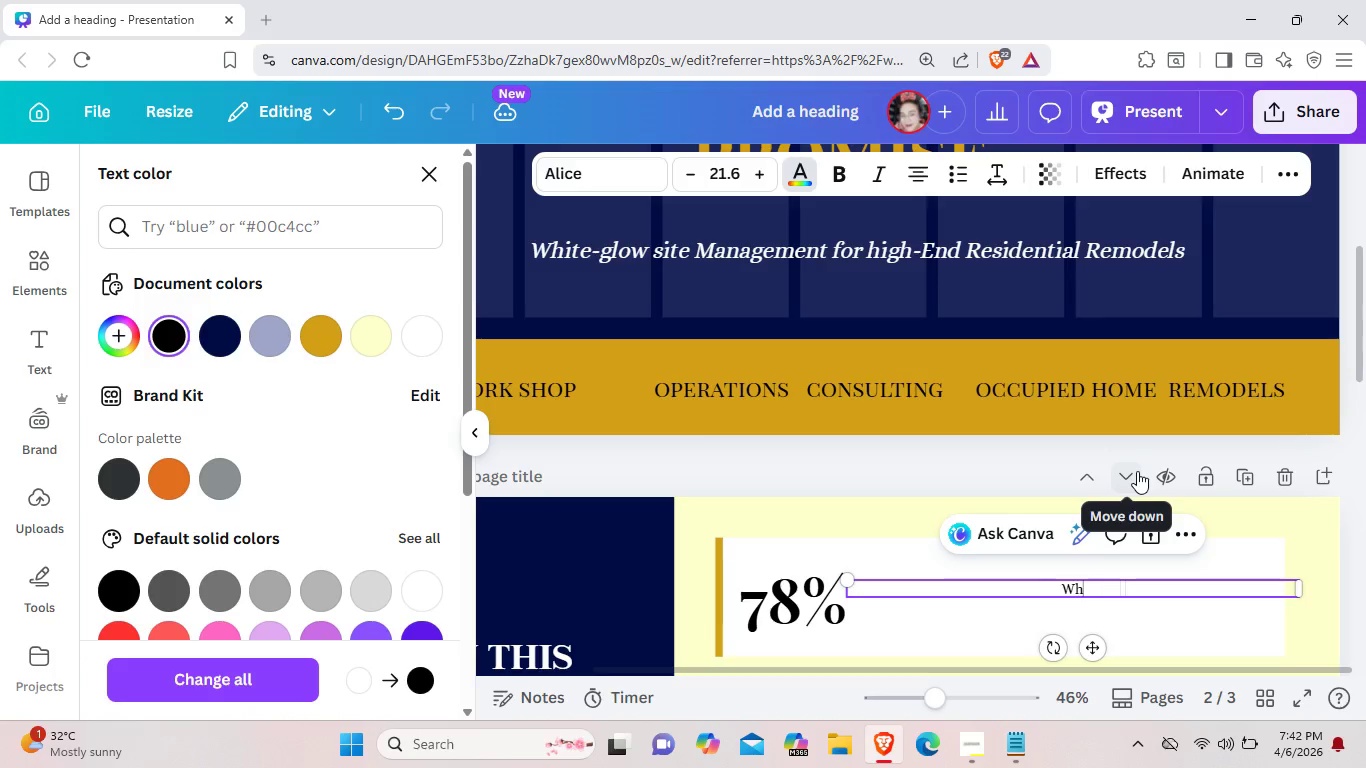 
key(Backspace)
 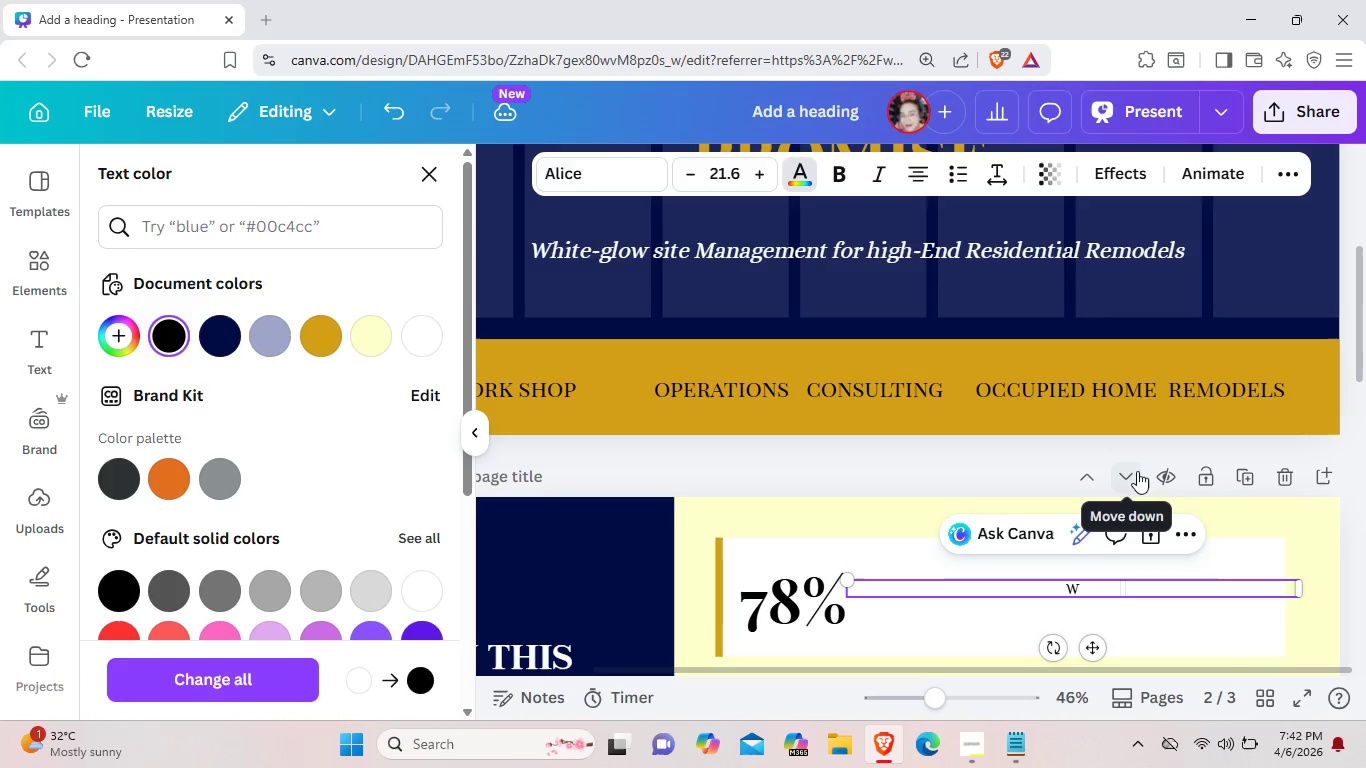 
key(Backspace)
 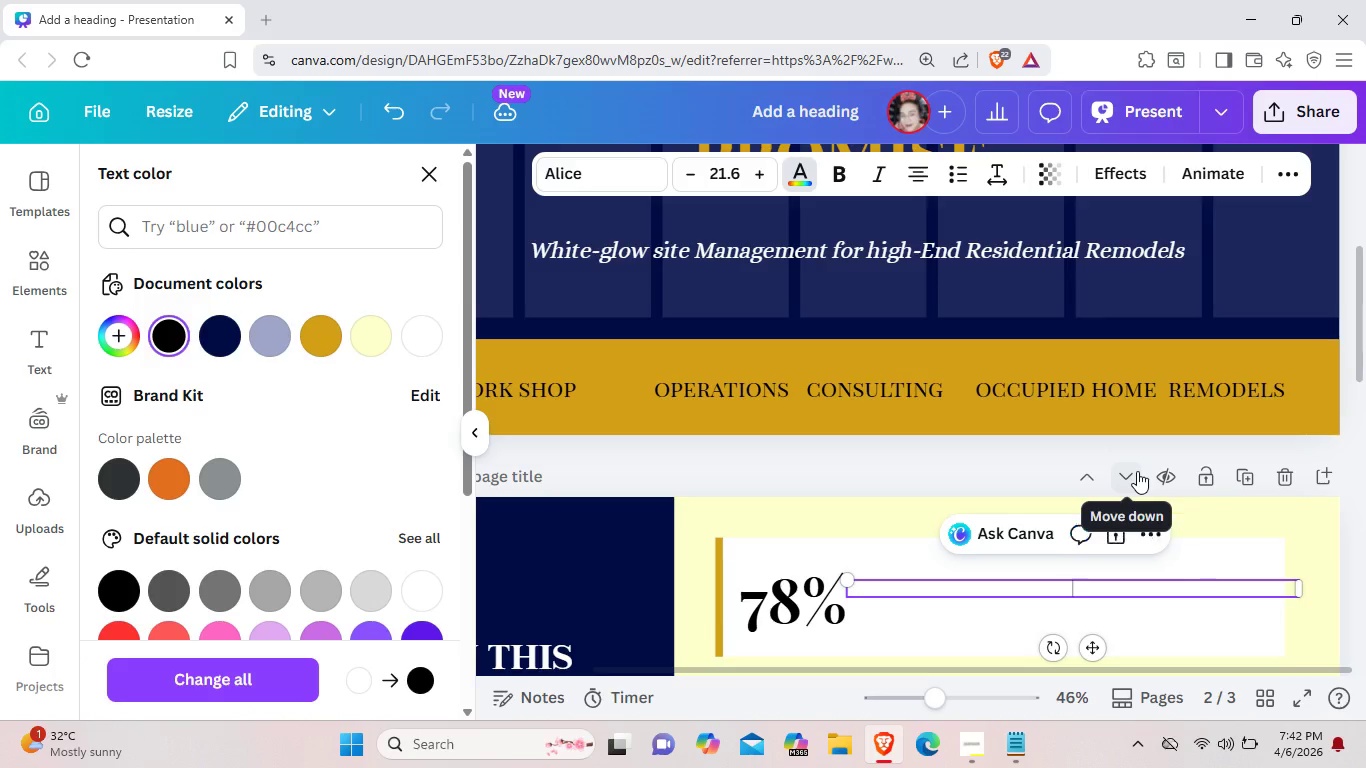 
key(Backspace)
 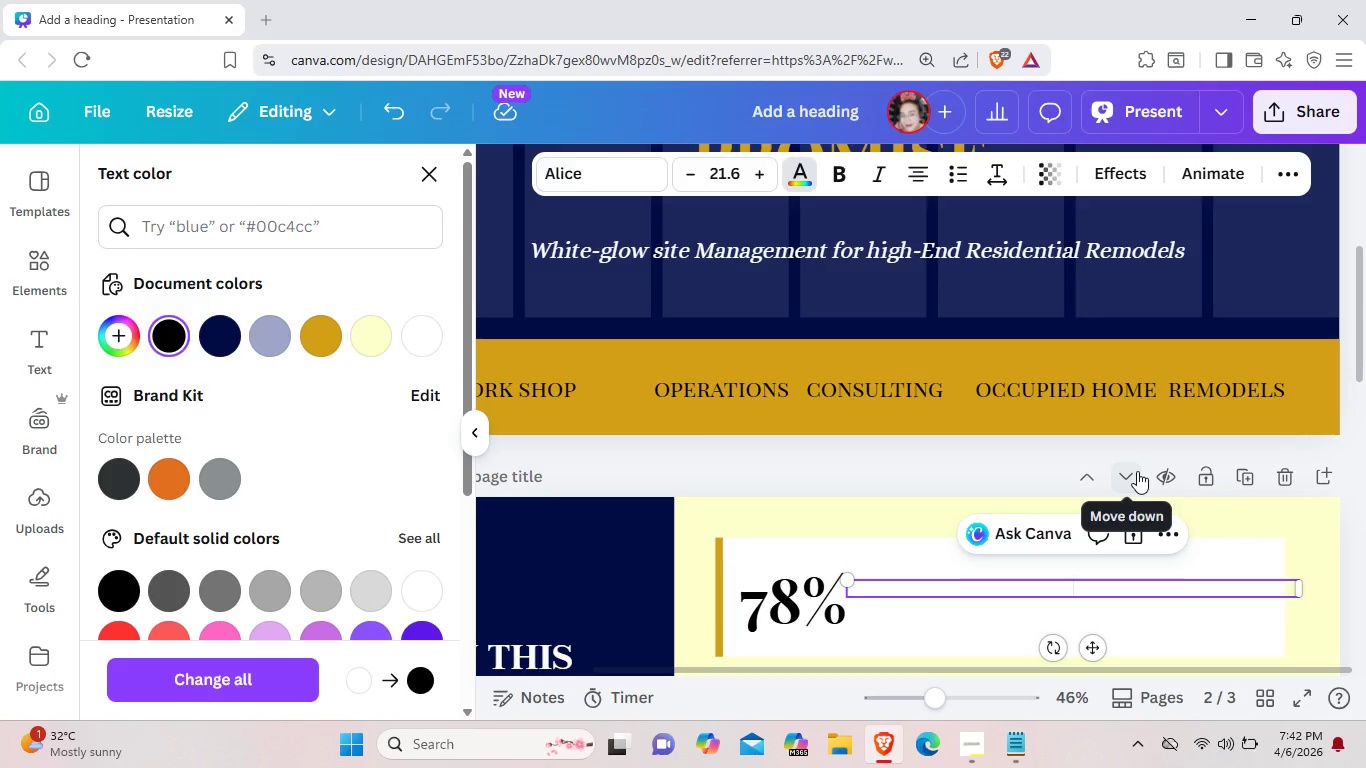 
type(og)
key(Backspace)
type(f)
 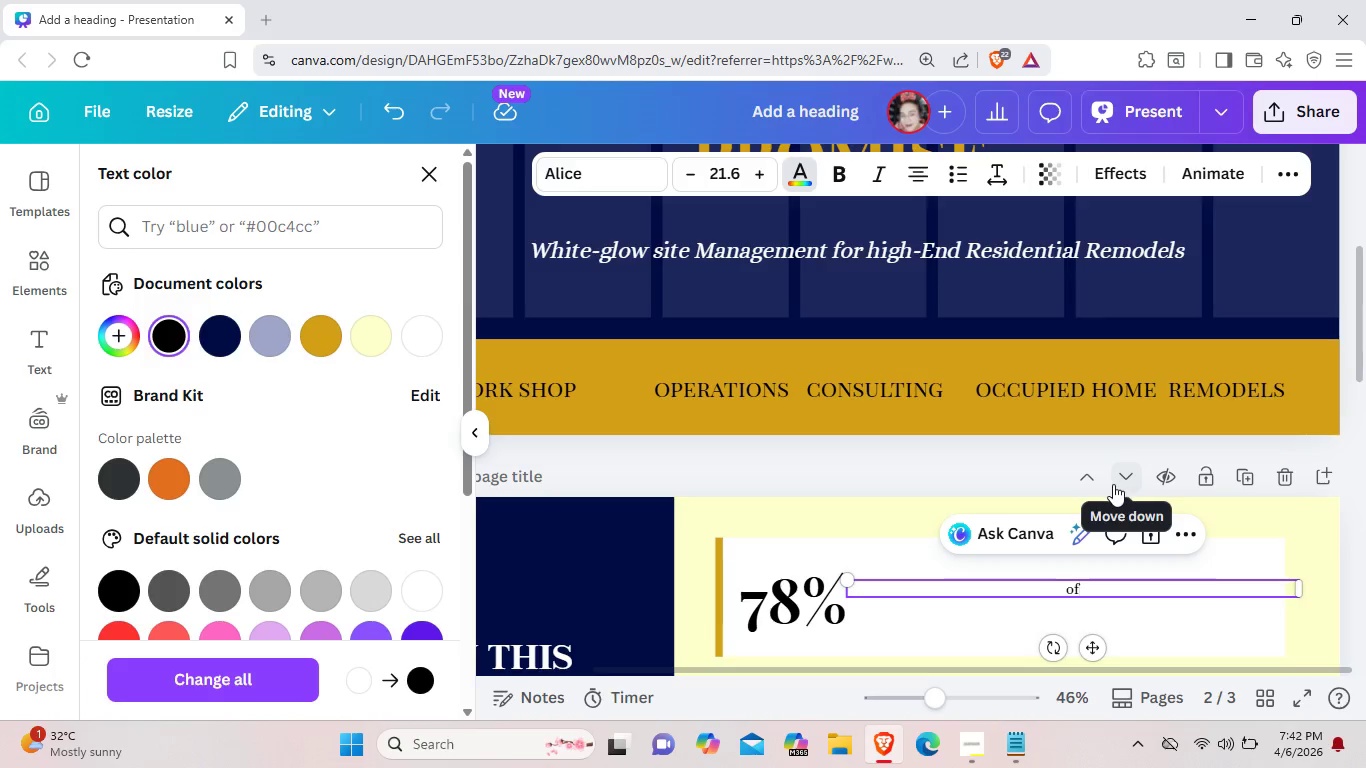 
type( home owners cite dust &)
 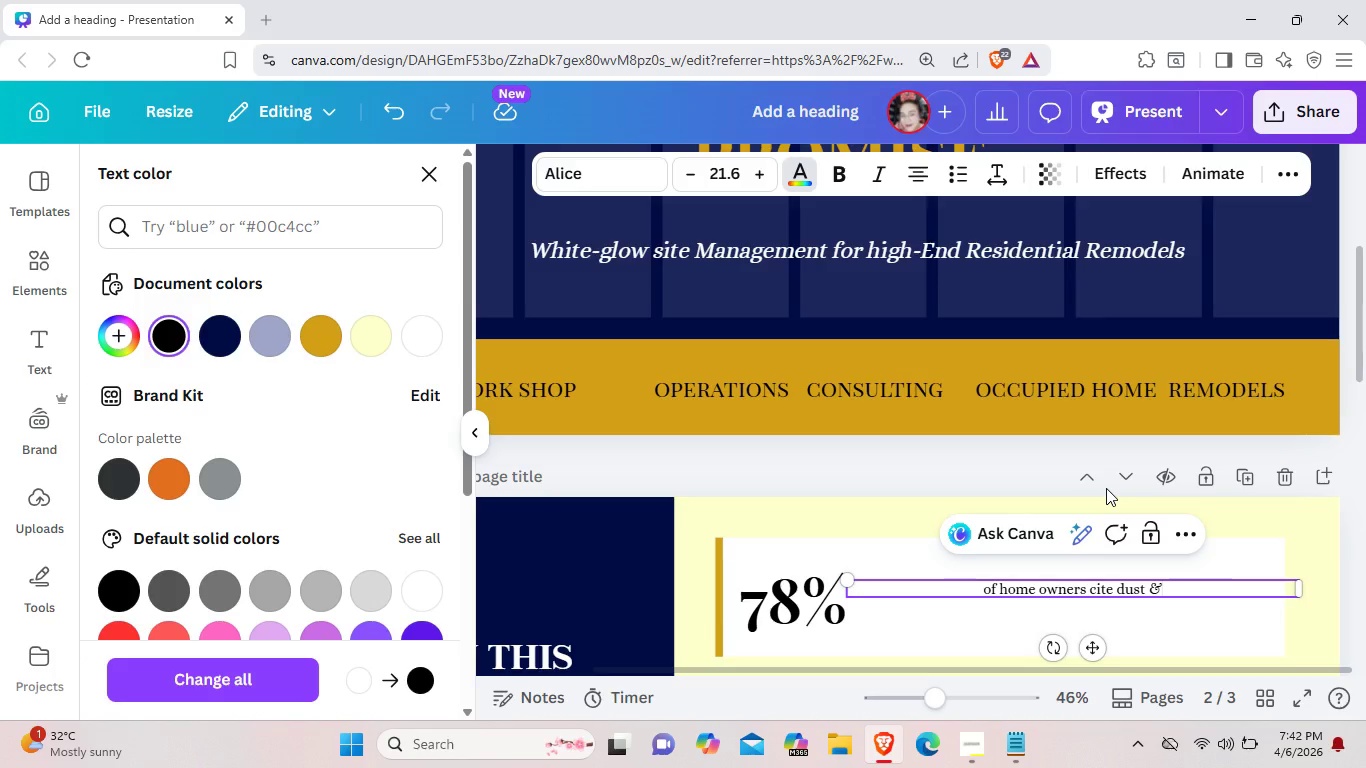 
wait(5.12)
 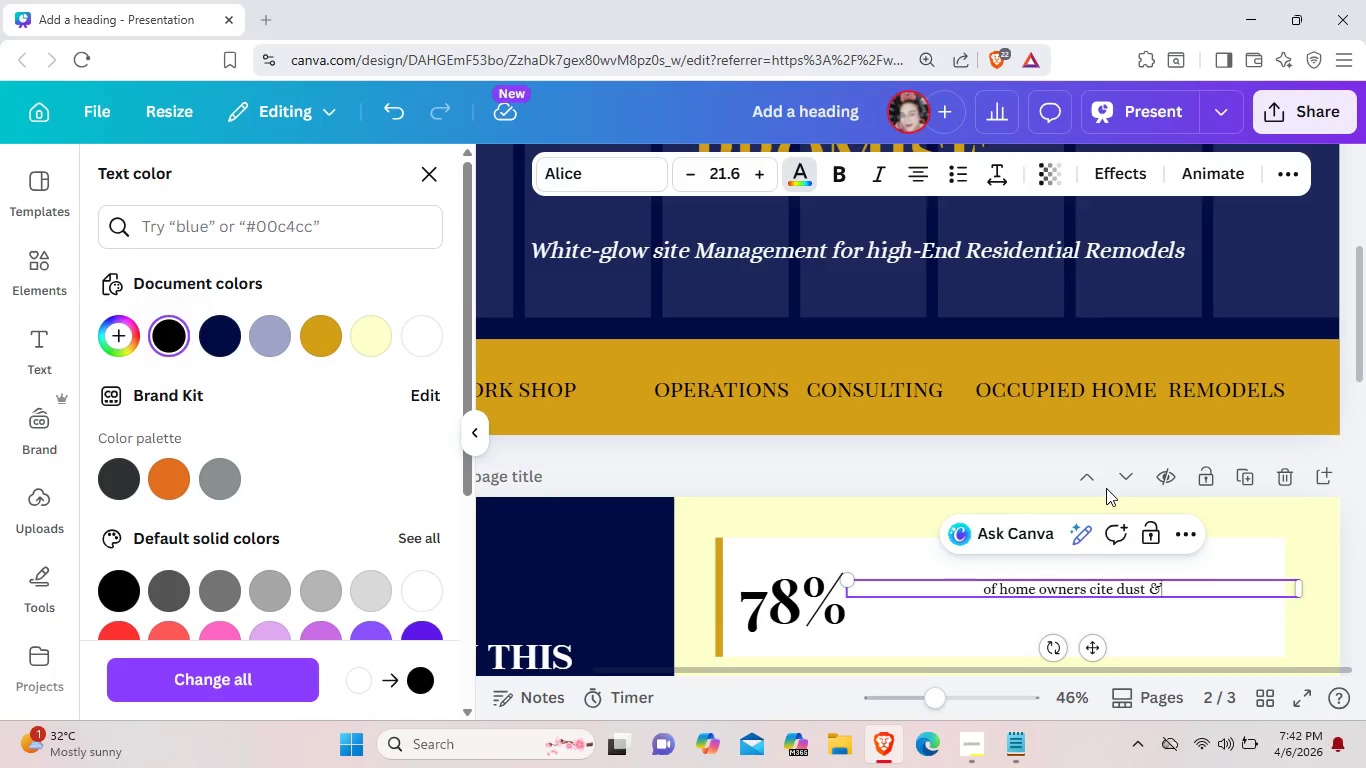 
left_click([656, 181])
 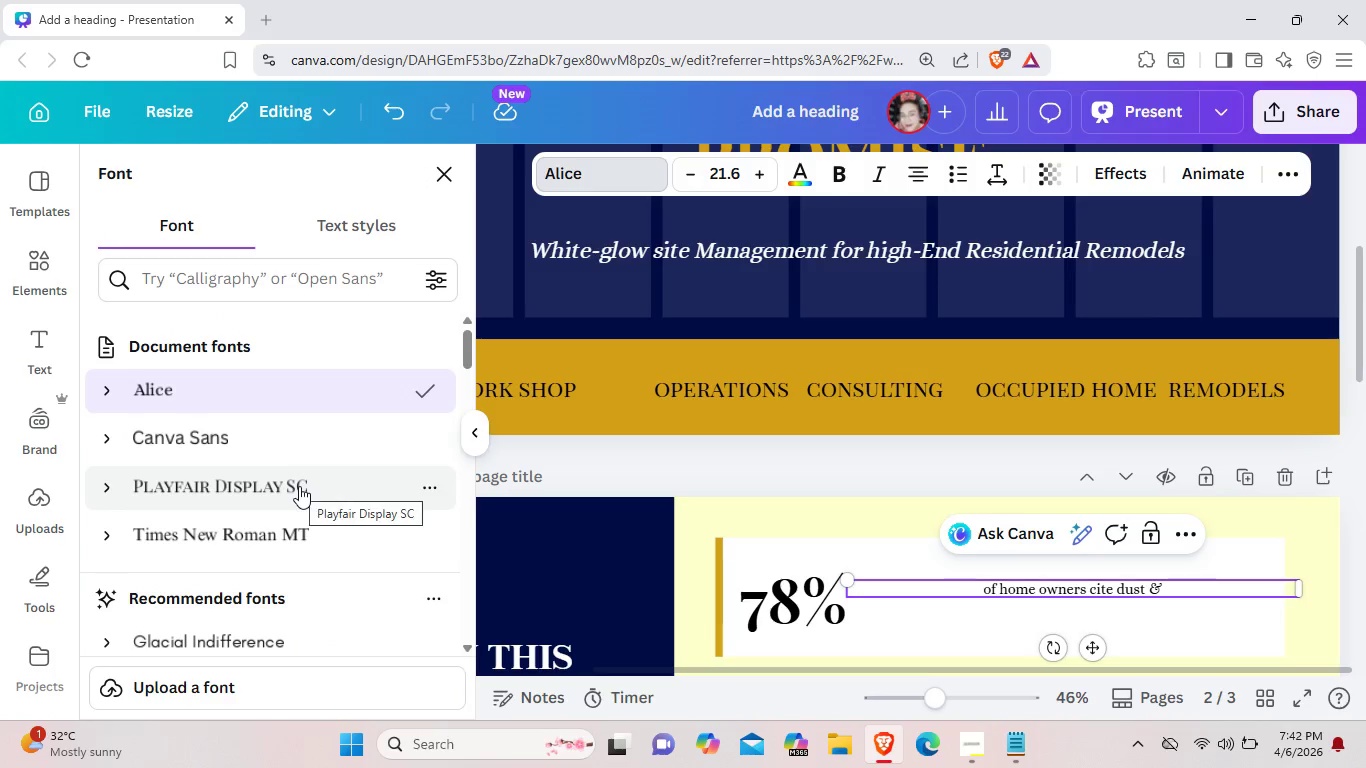 
left_click([299, 534])
 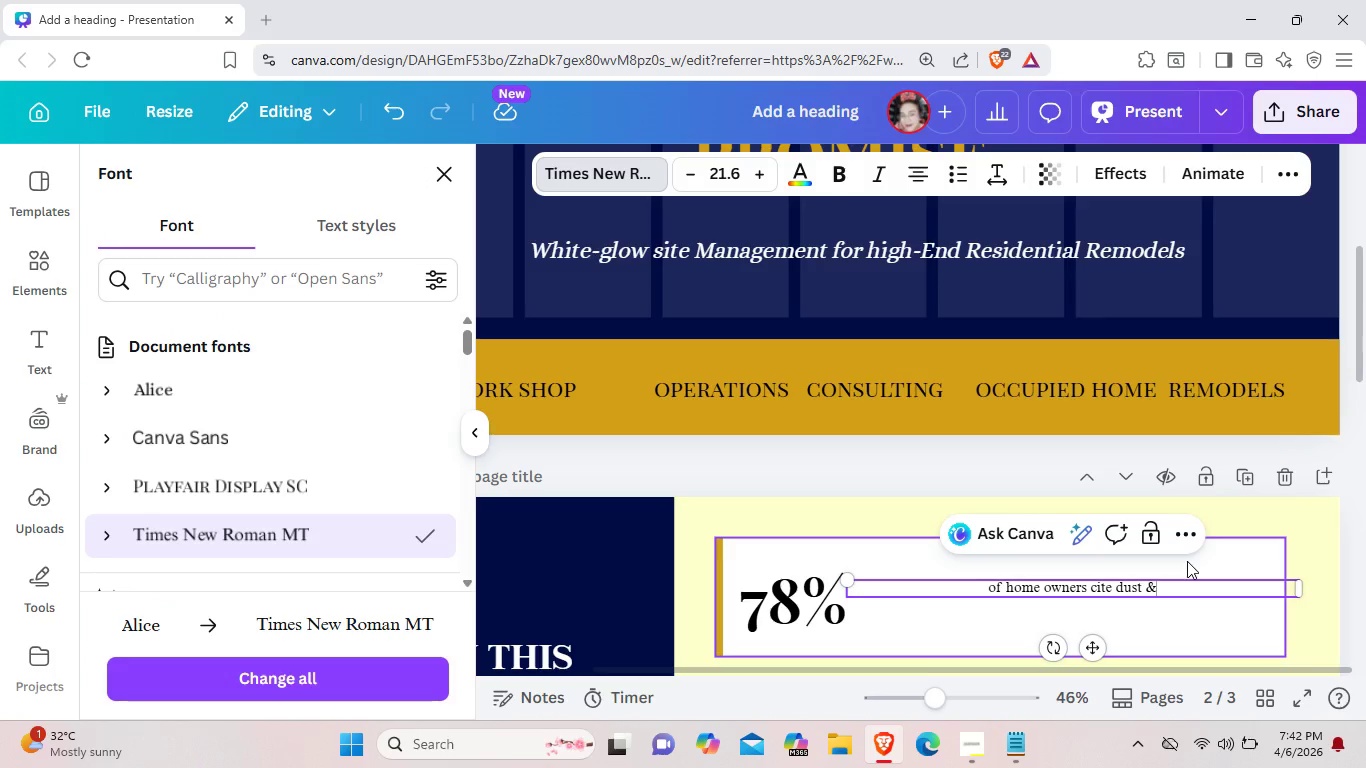 
key(Backspace)
key(Backspace)
key(Backspace)
key(Backspace)
key(Backspace)
key(Backspace)
key(Backspace)
key(Backspace)
key(Backspace)
key(Backspace)
key(Backspace)
key(Backspace)
key(Backspace)
key(Backspace)
key(Backspace)
key(Backspace)
key(Backspace)
key(Backspace)
key(Backspace)
key(Backspace)
key(Backspace)
key(Backspace)
key(Backspace)
key(Backspace)
key(Backspace)
key(Backspace)
type(of homeowners cite dust & mess as their #1 remodel complaint.)
 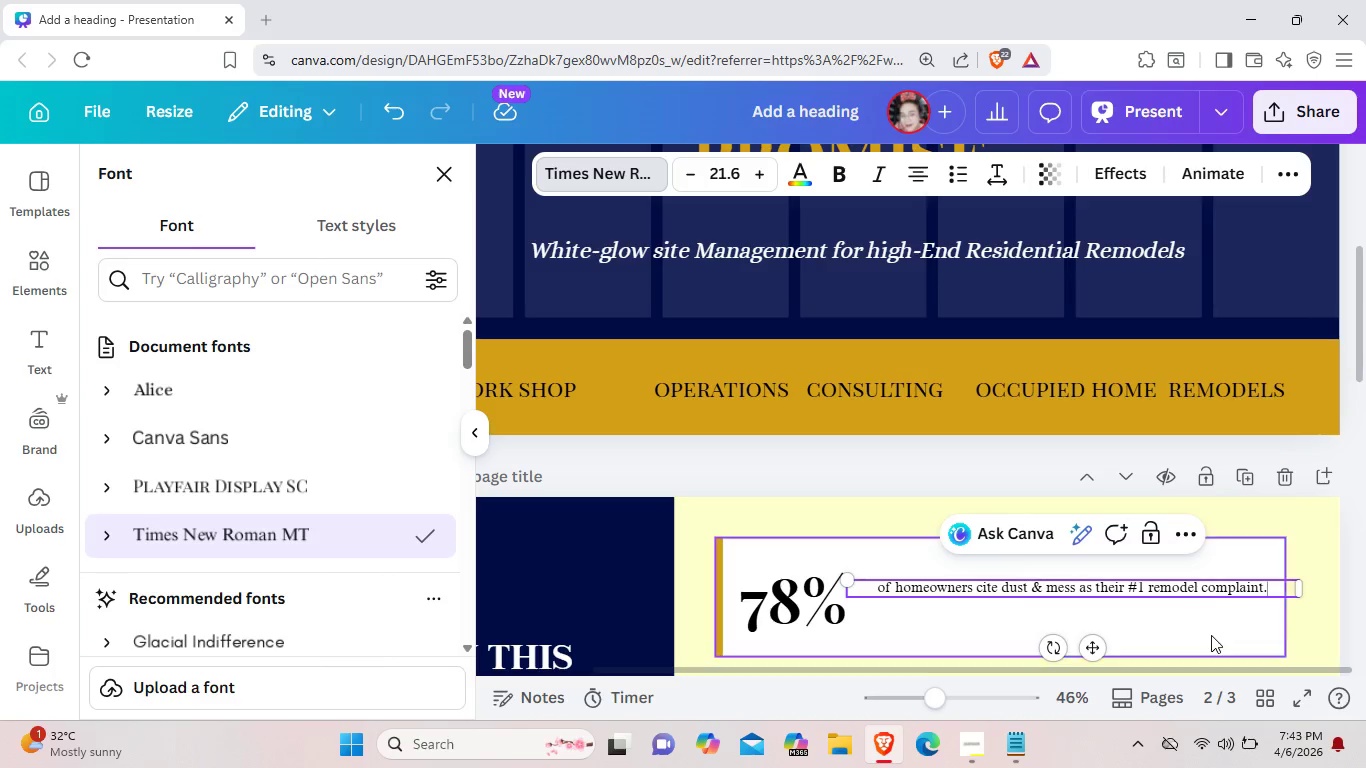 
left_click([1211, 635])
 